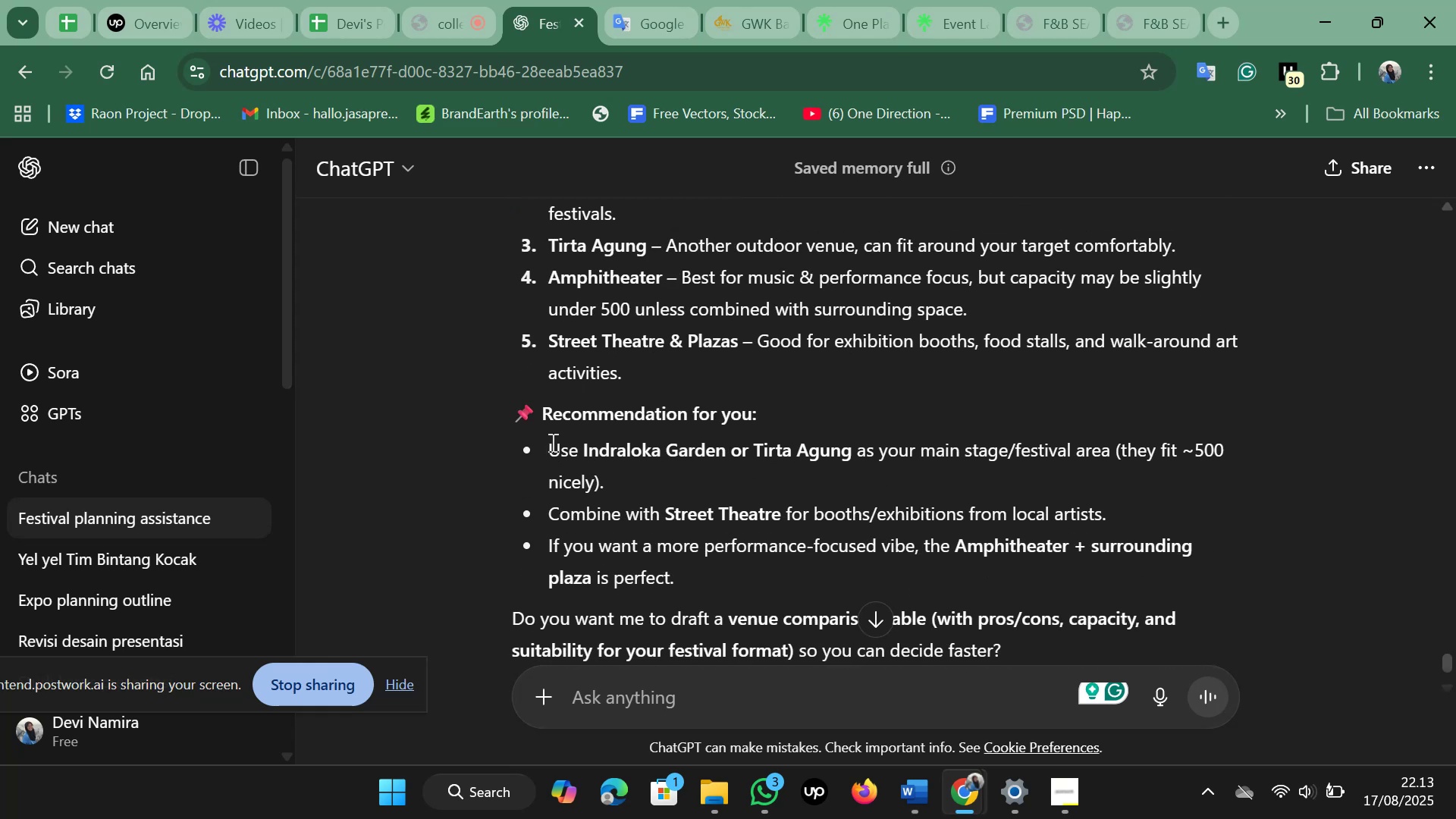 
wait(5.74)
 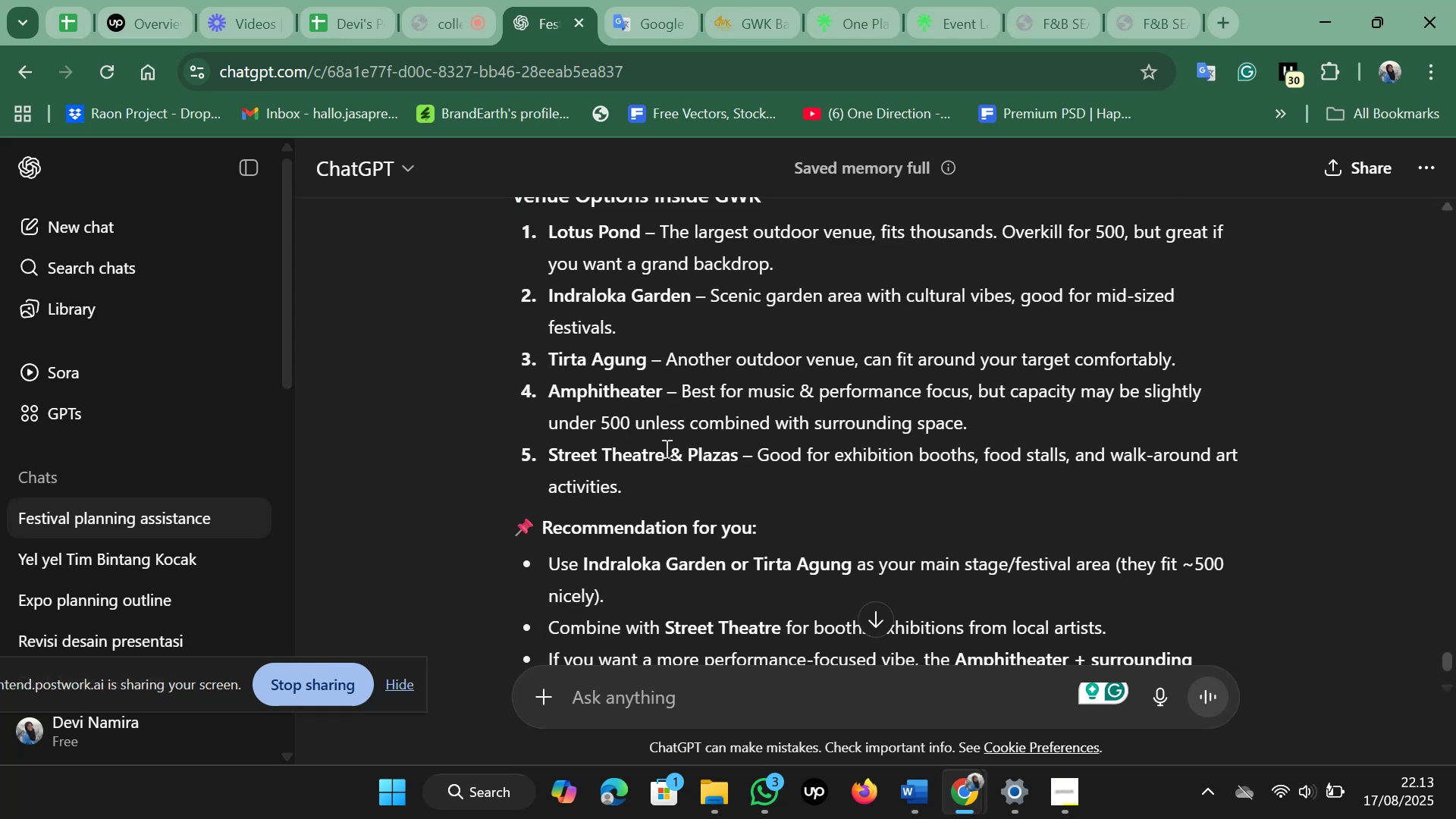 
left_click([965, 18])
 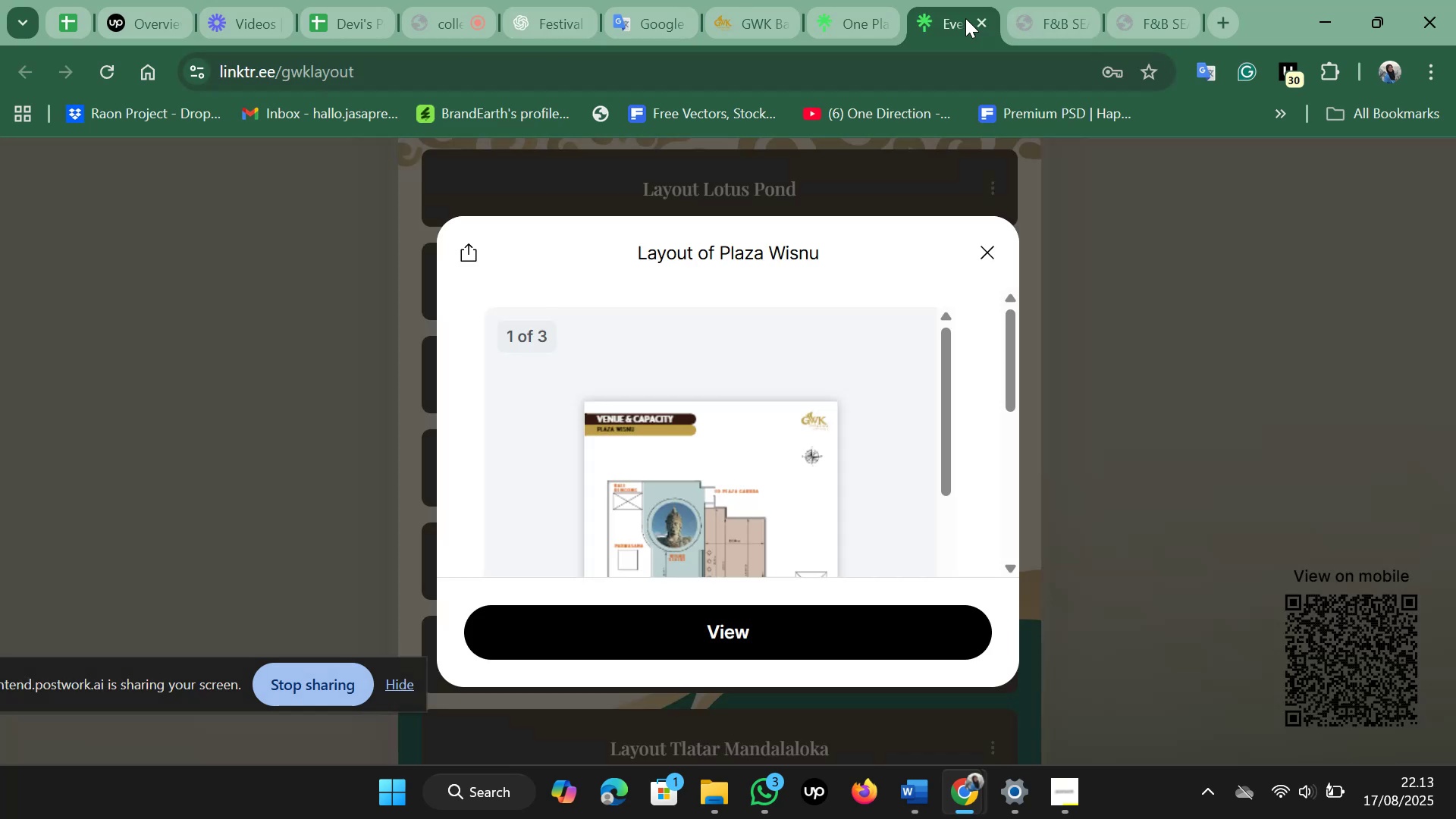 
left_click([984, 268])
 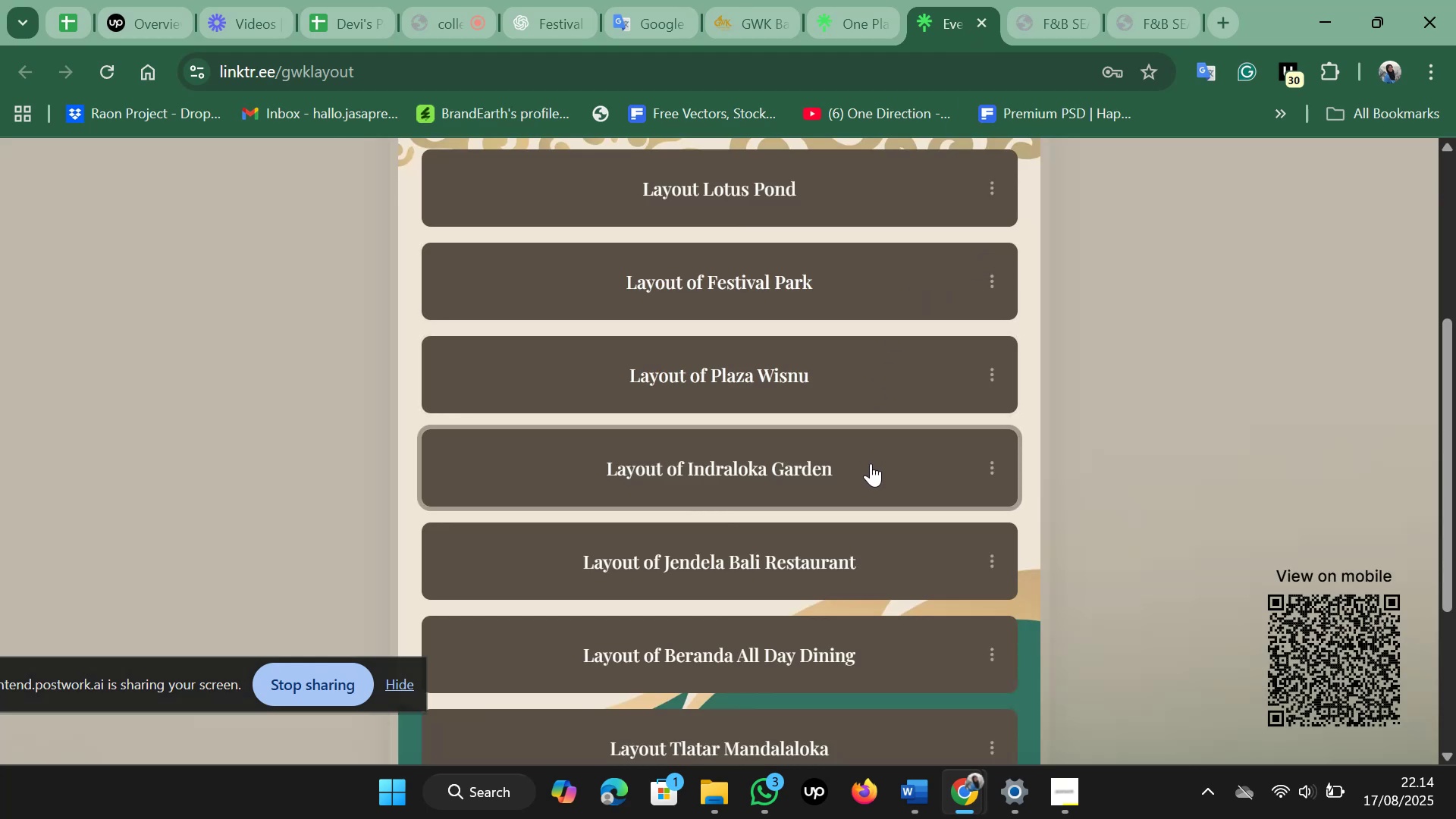 
wait(5.55)
 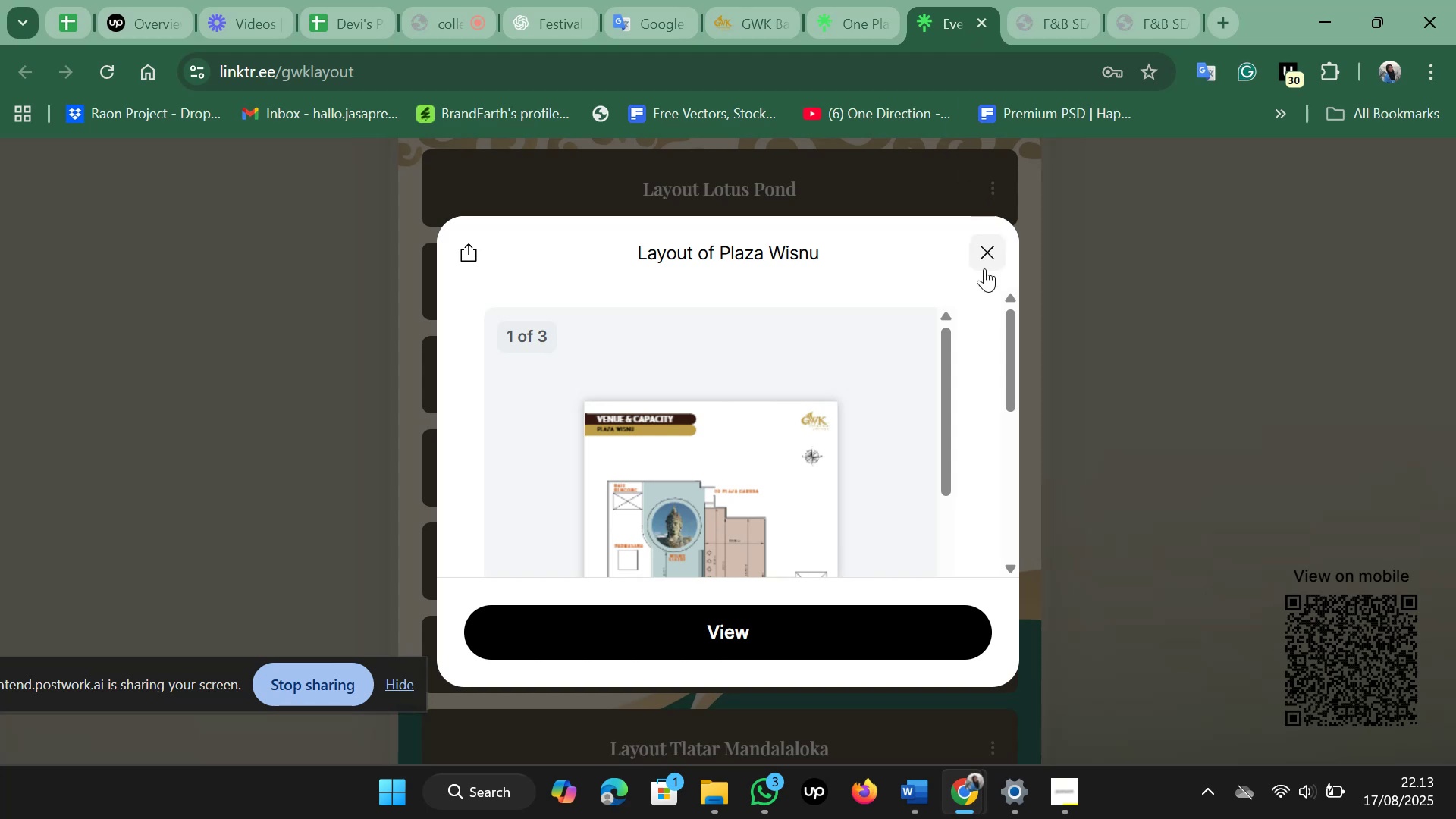 
scroll: coordinate [841, 483], scroll_direction: down, amount: 1.0
 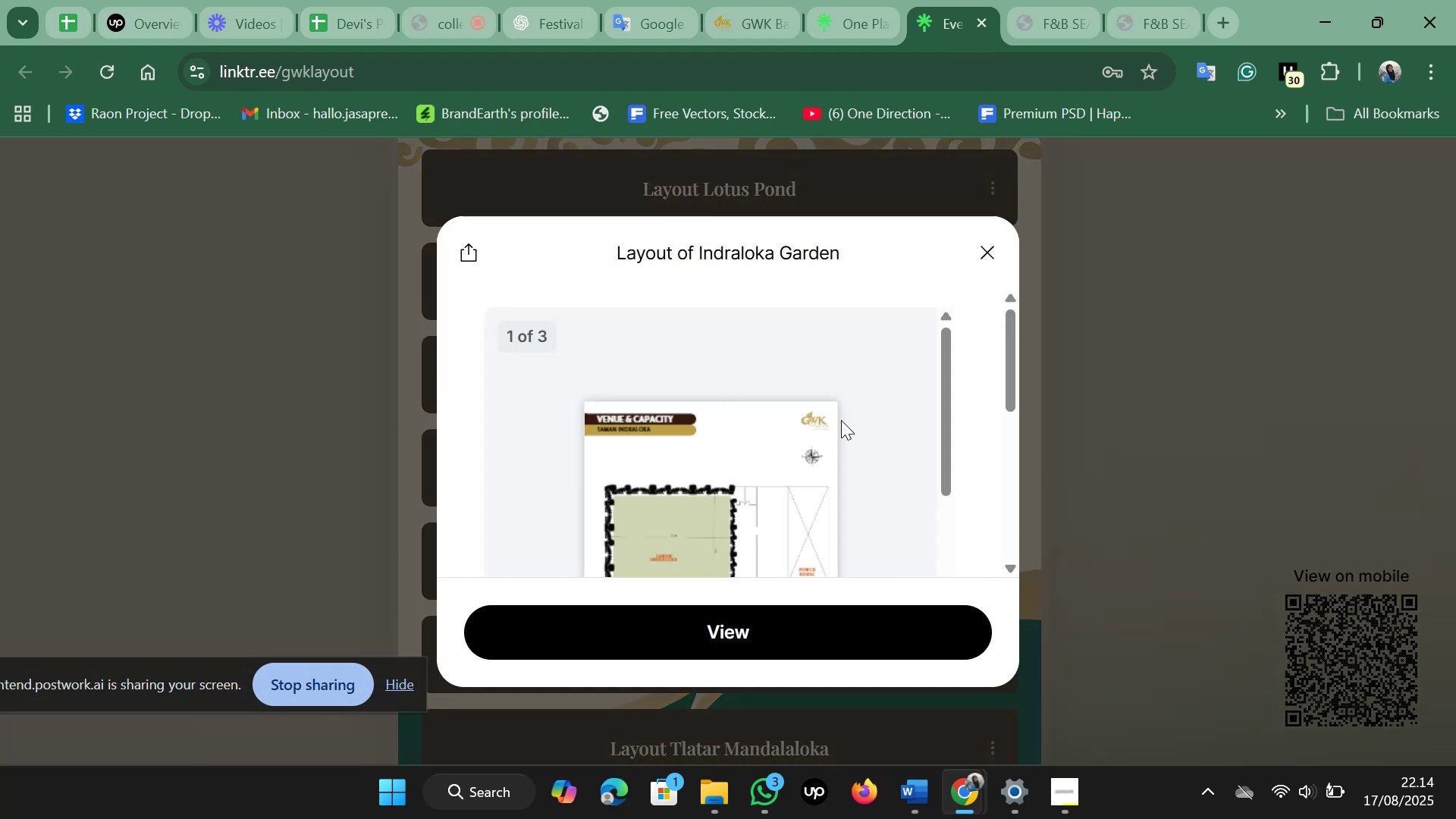 
left_click([850, 630])
 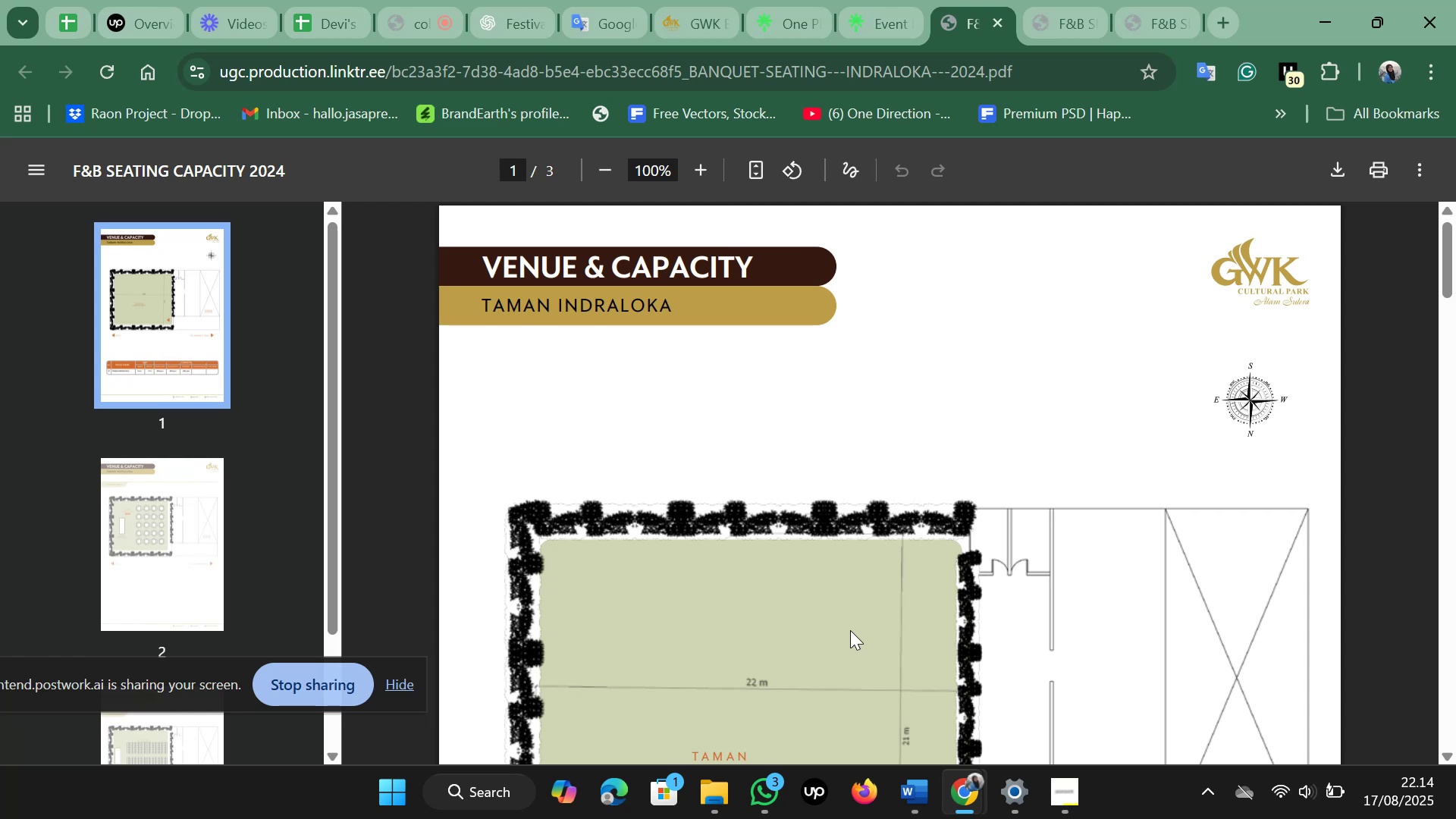 
scroll: coordinate [856, 483], scroll_direction: down, amount: 2.0
 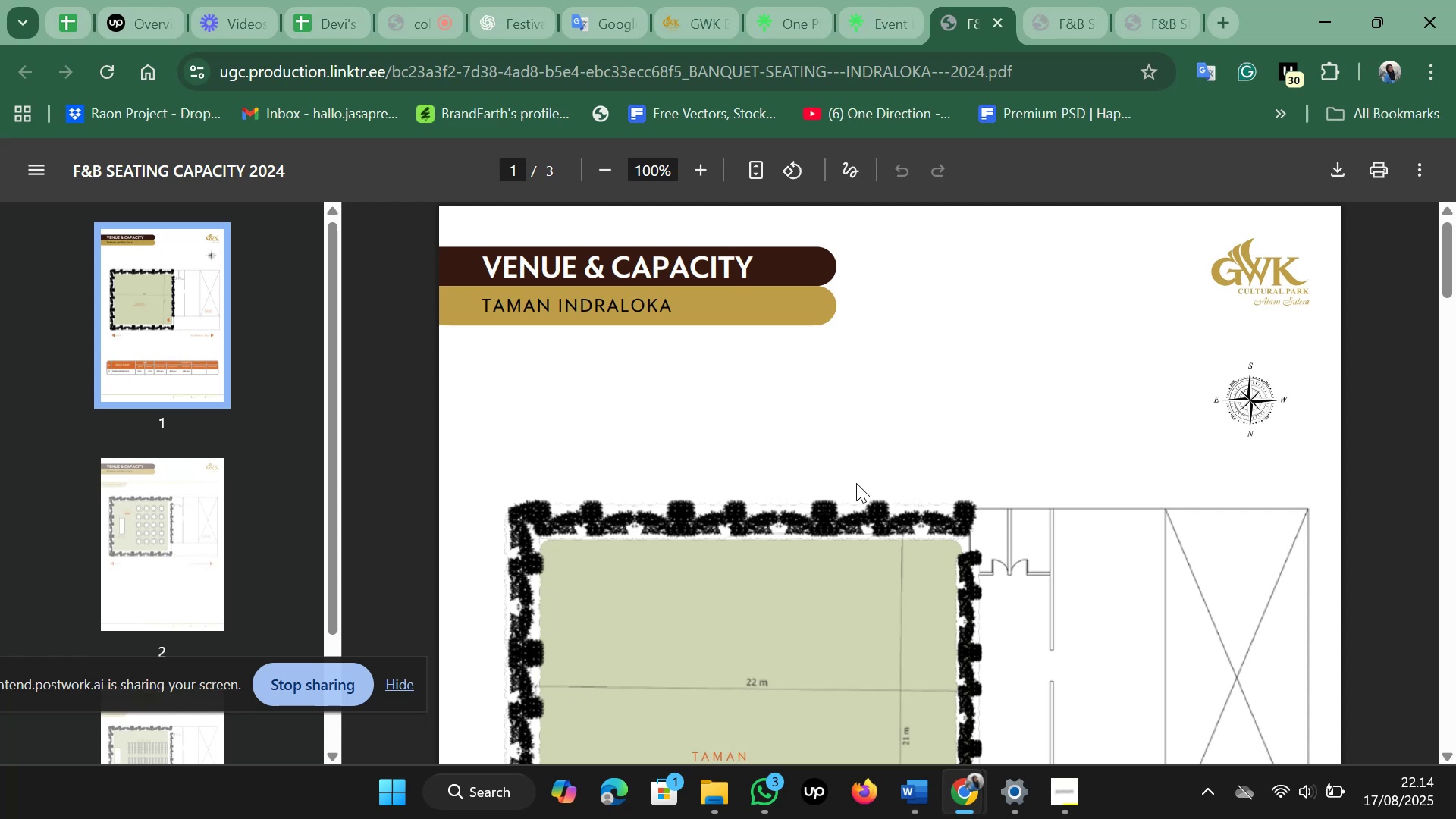 
scroll: coordinate [856, 483], scroll_direction: up, amount: 2.0
 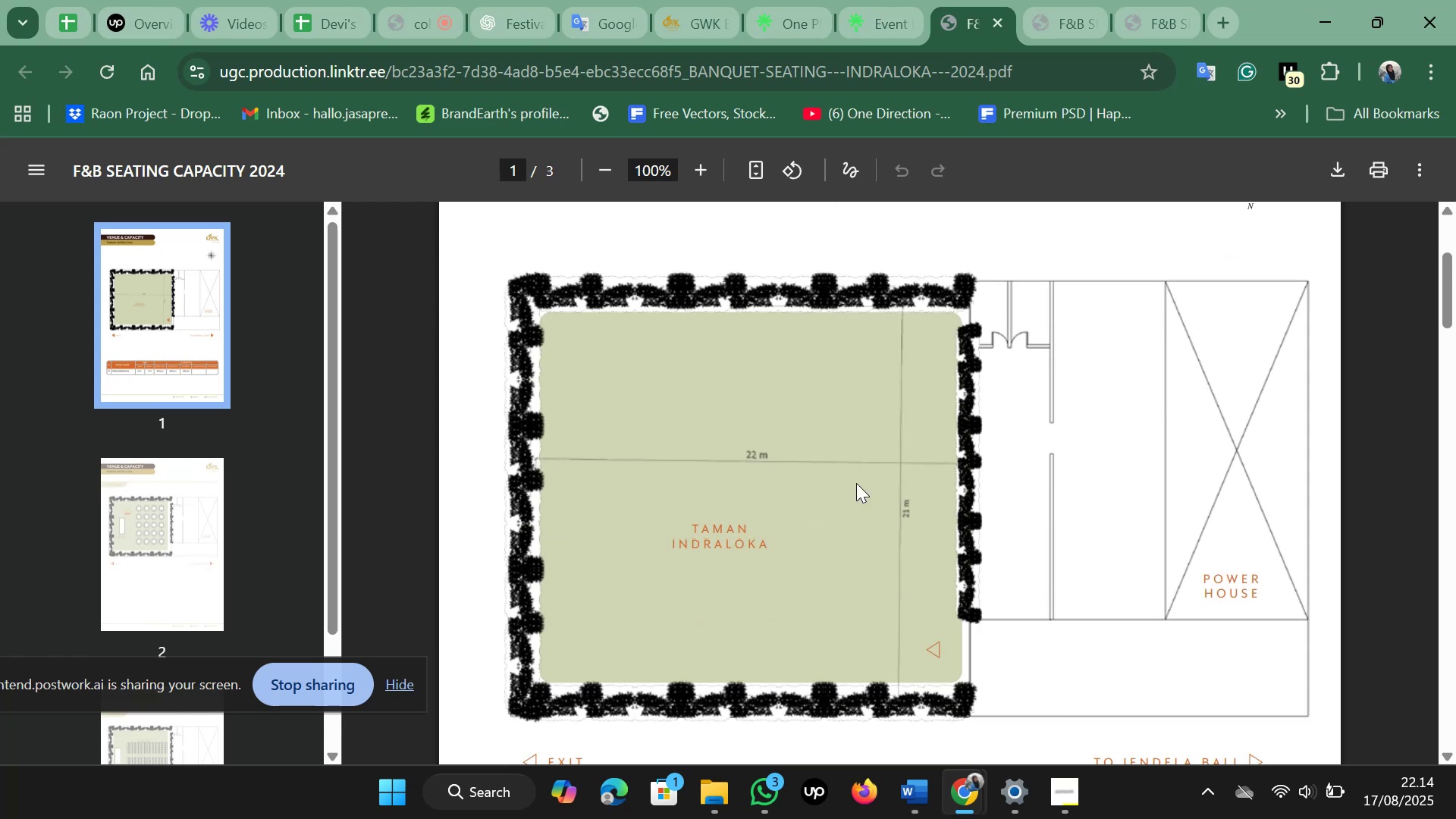 
scroll: coordinate [856, 483], scroll_direction: down, amount: 2.0
 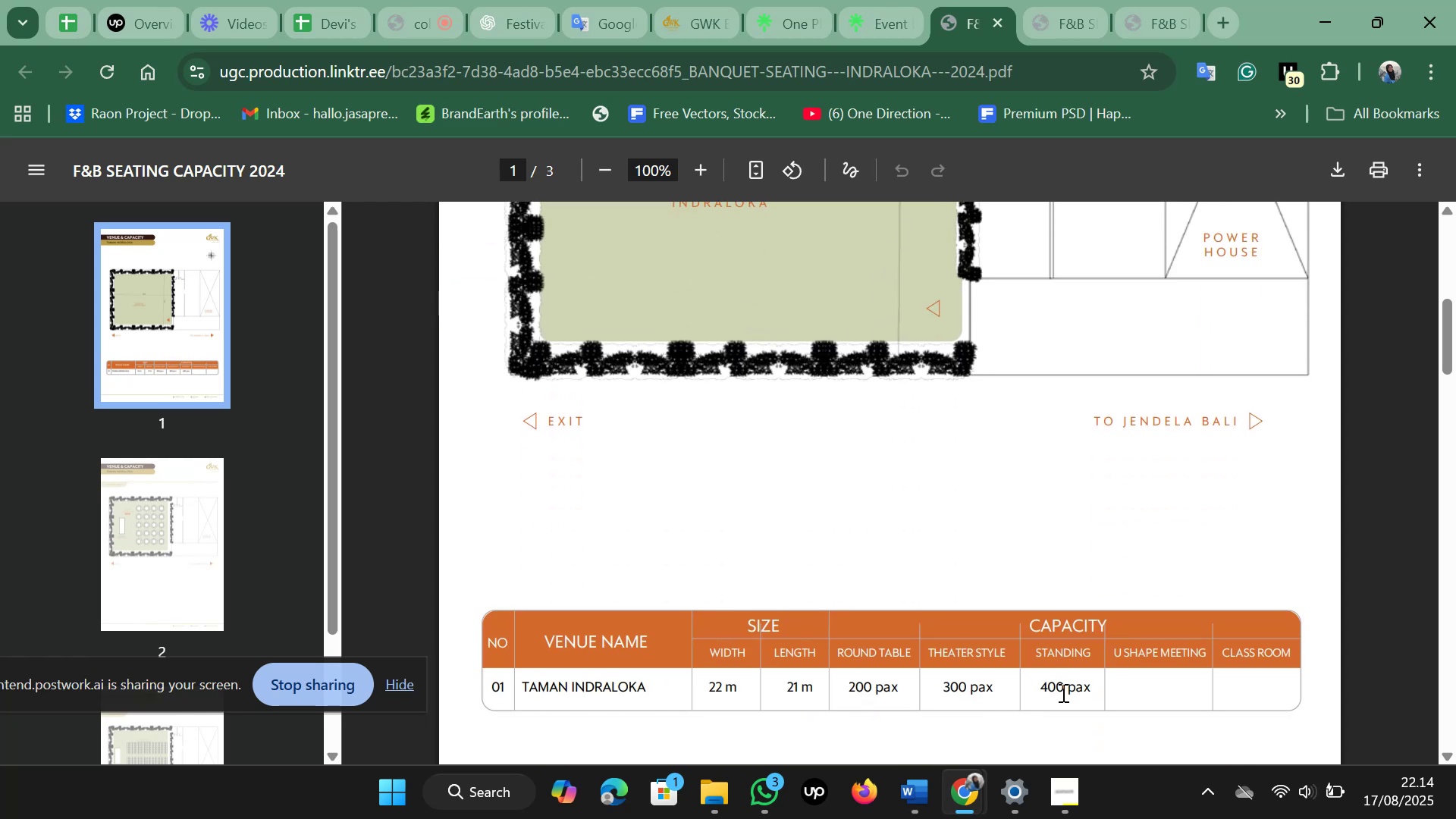 
wait(6.54)
 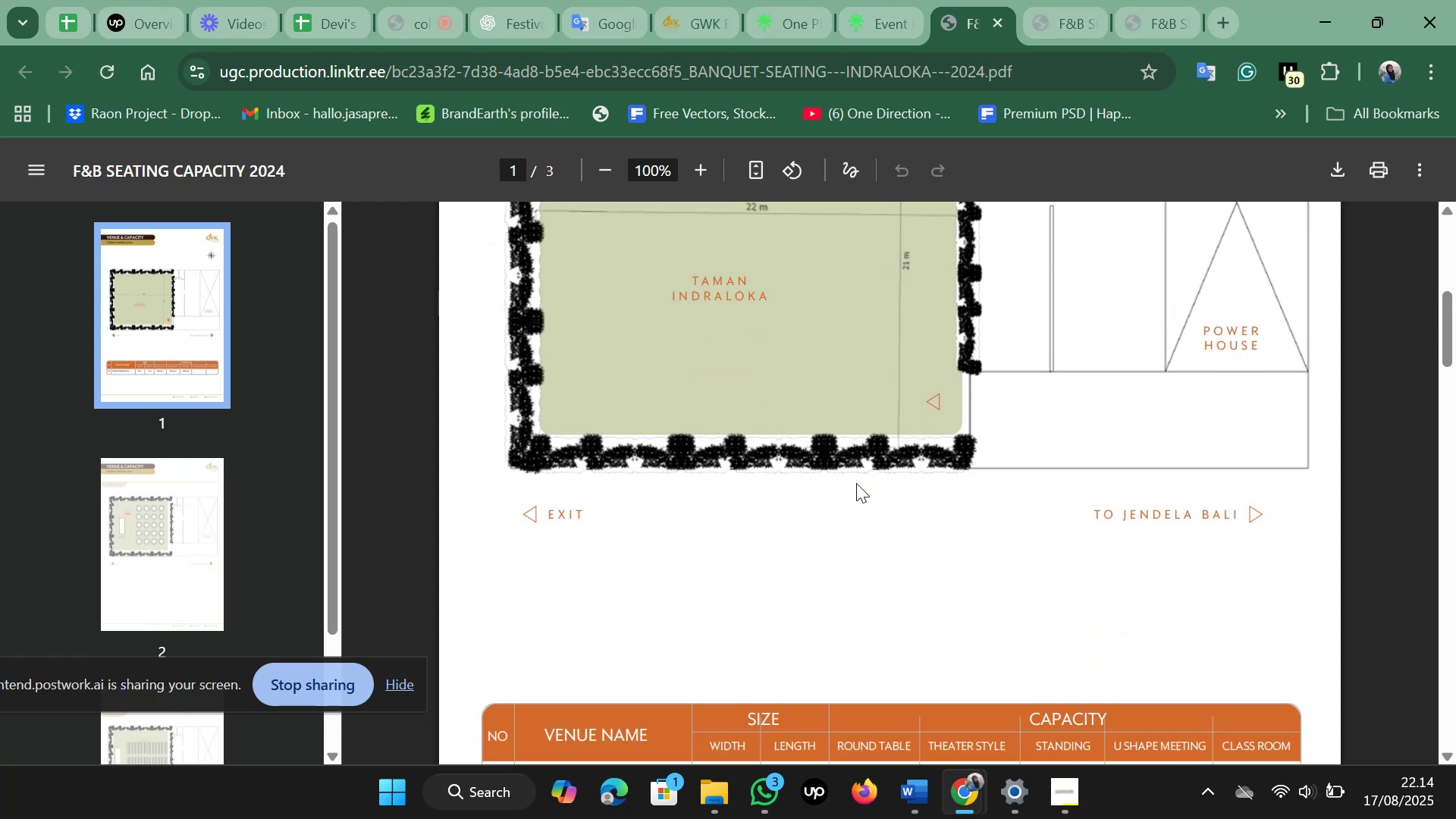 
scroll: coordinate [985, 677], scroll_direction: up, amount: 3.0
 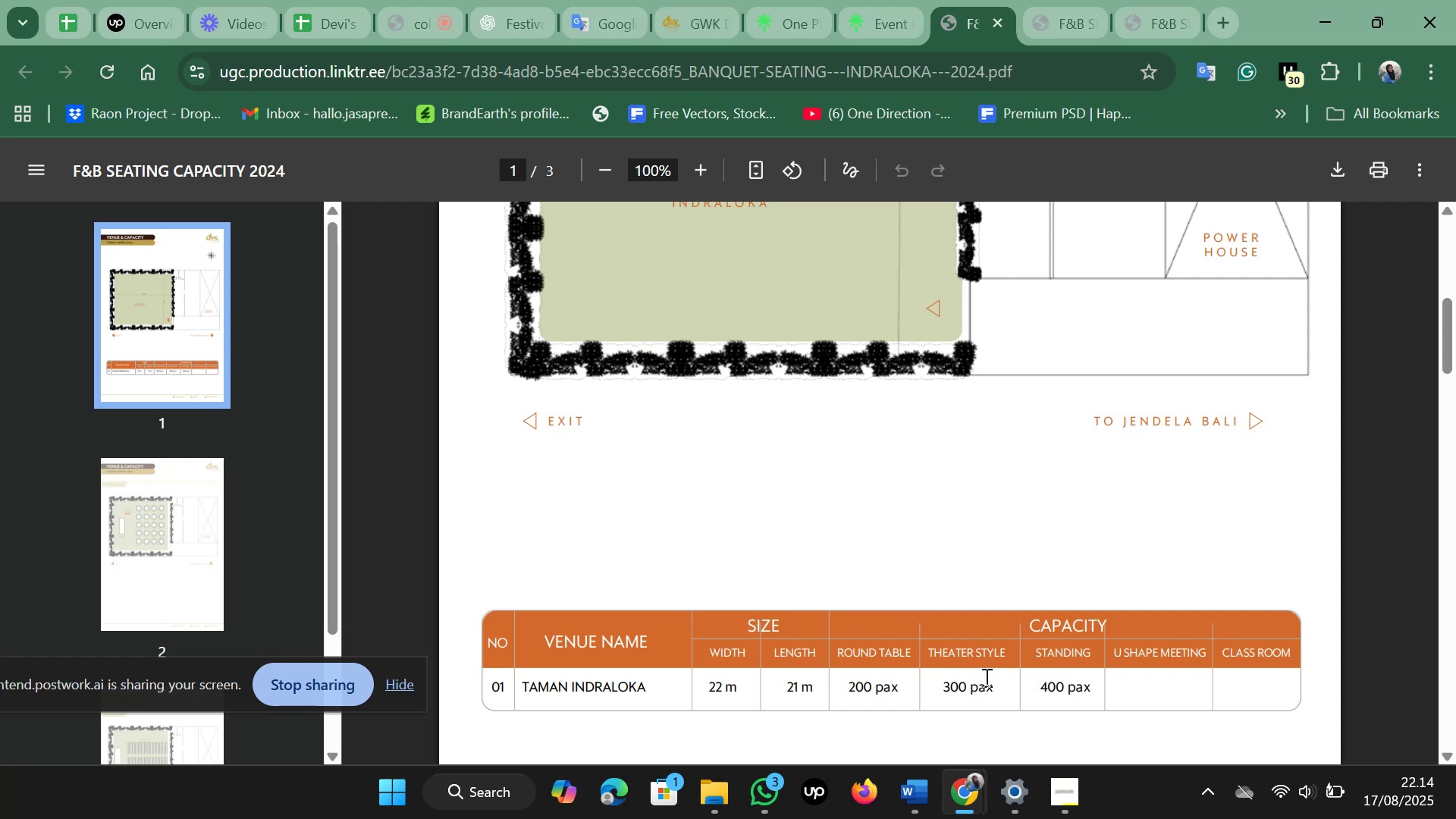 
scroll: coordinate [985, 677], scroll_direction: down, amount: 4.0
 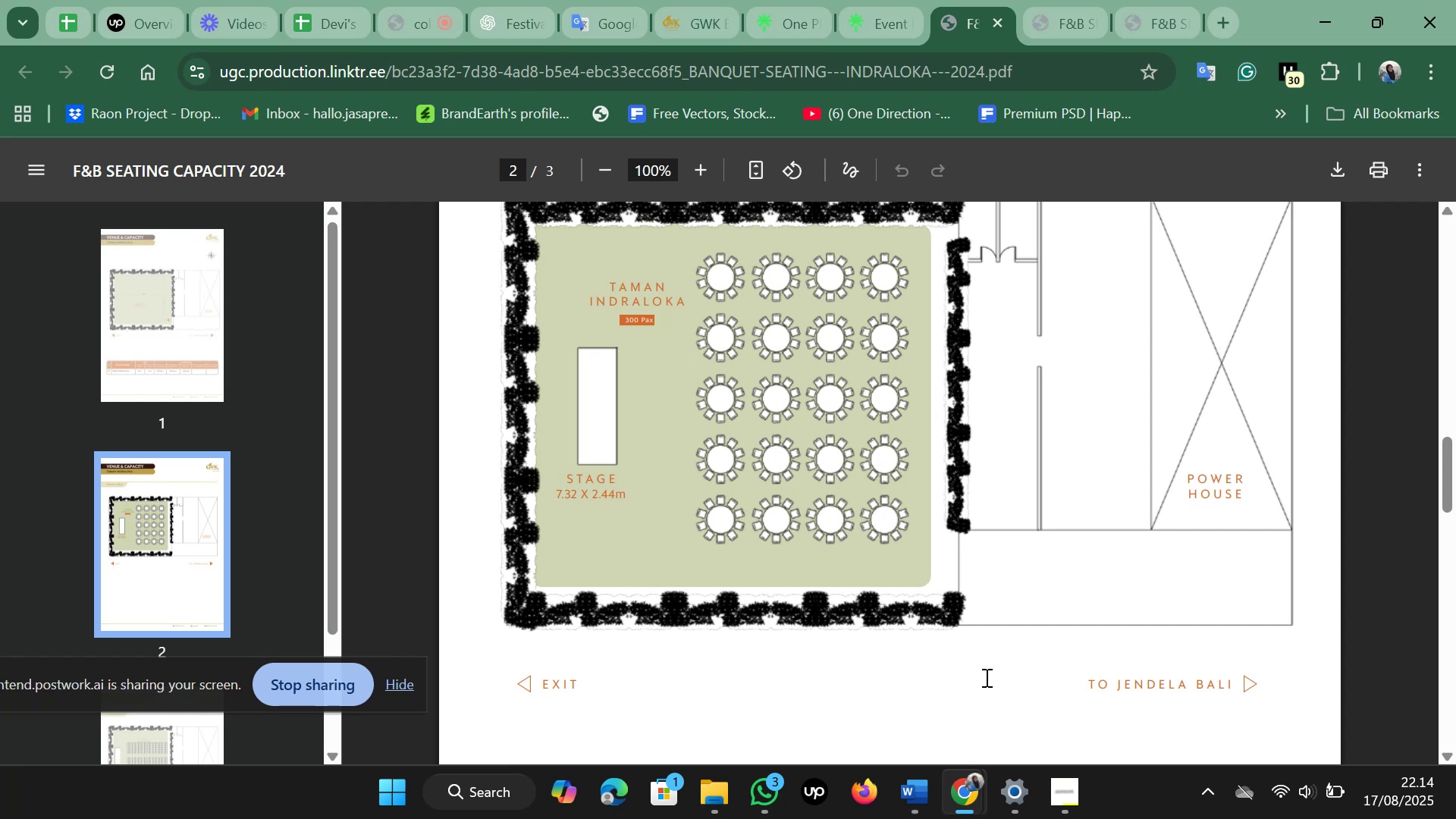 
wait(5.72)
 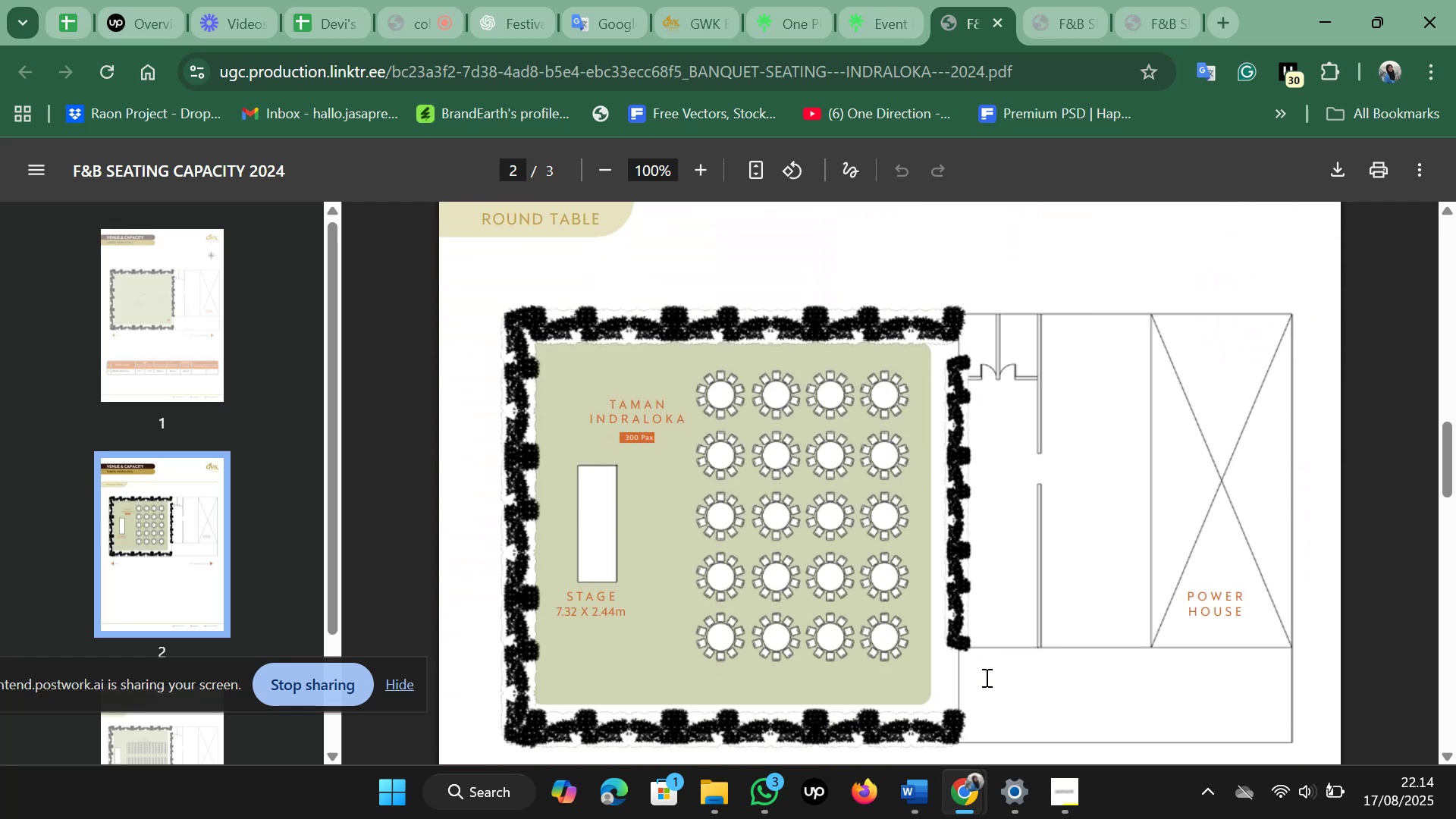 
scroll: coordinate [985, 677], scroll_direction: down, amount: 10.0
 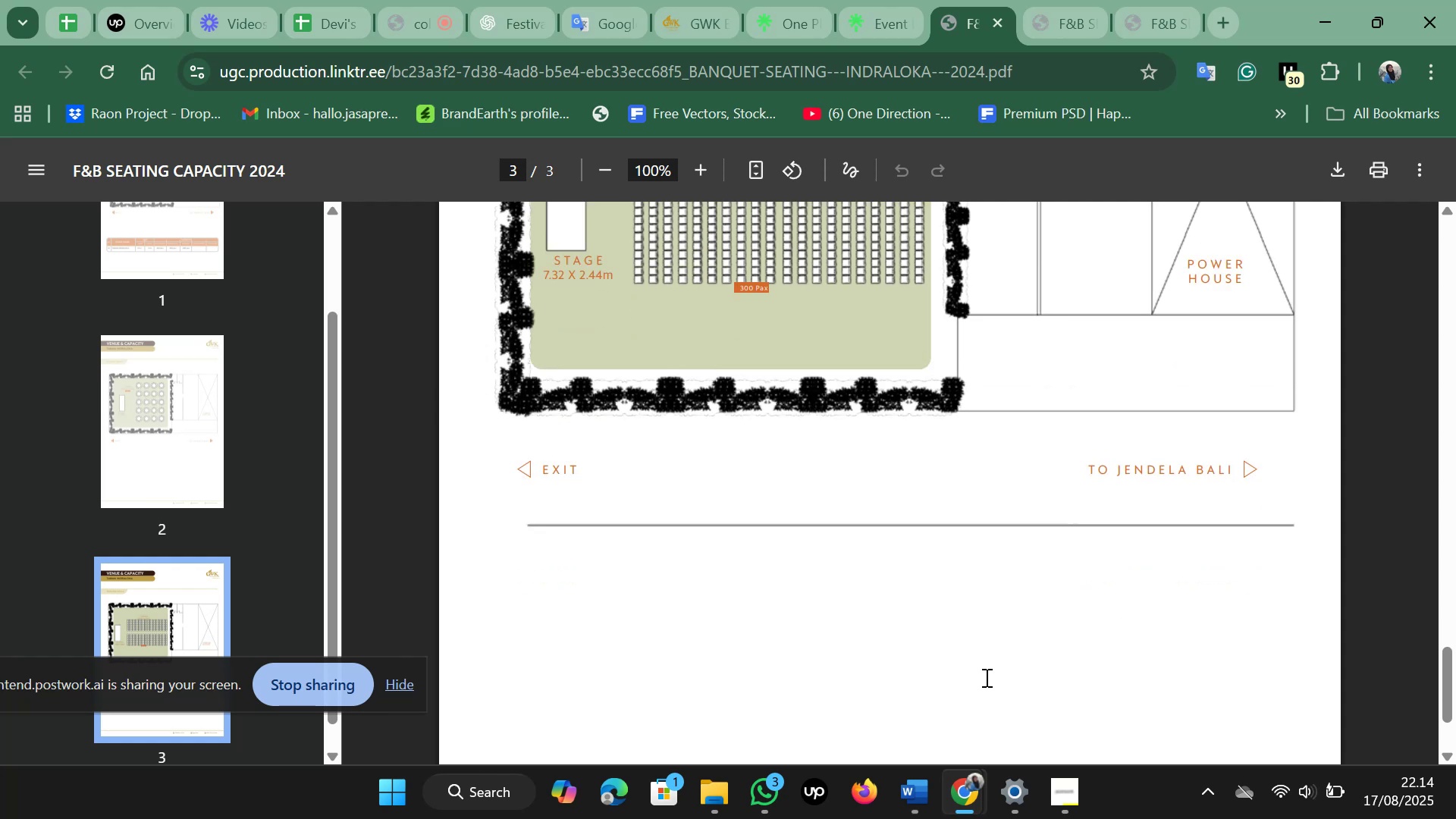 
scroll: coordinate [985, 677], scroll_direction: up, amount: 11.0
 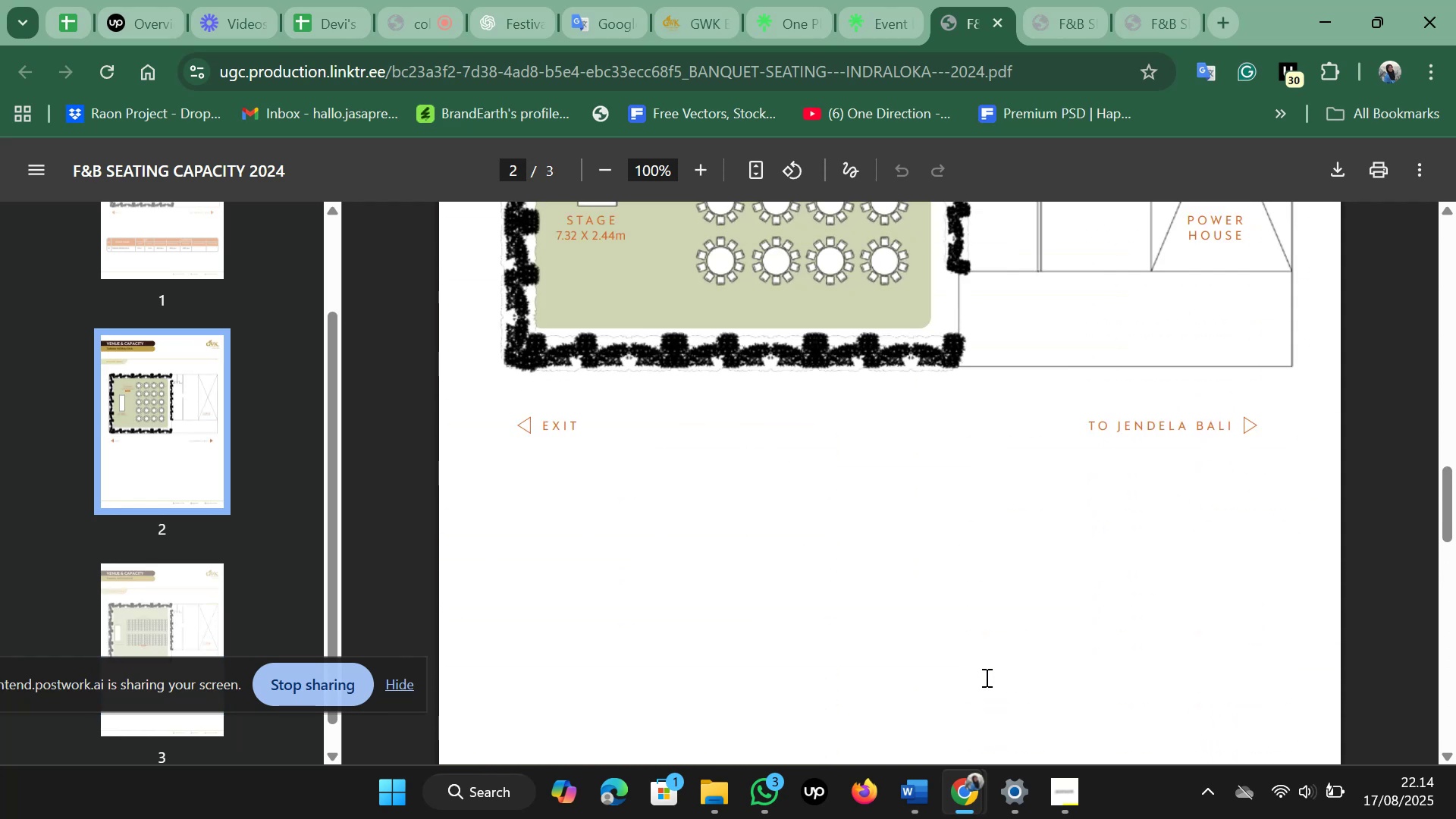 
scroll: coordinate [985, 677], scroll_direction: down, amount: 3.0
 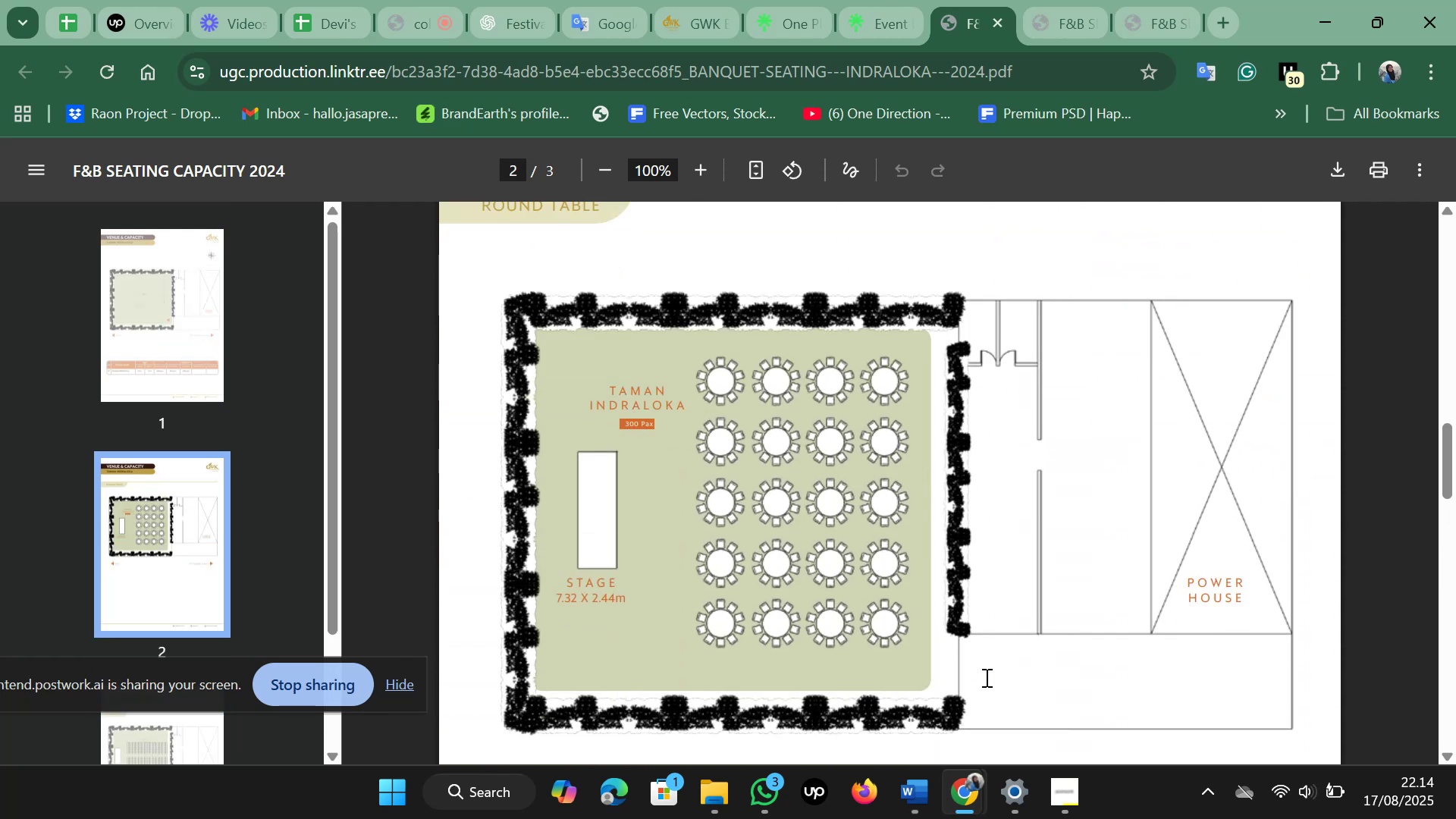 
wait(6.37)
 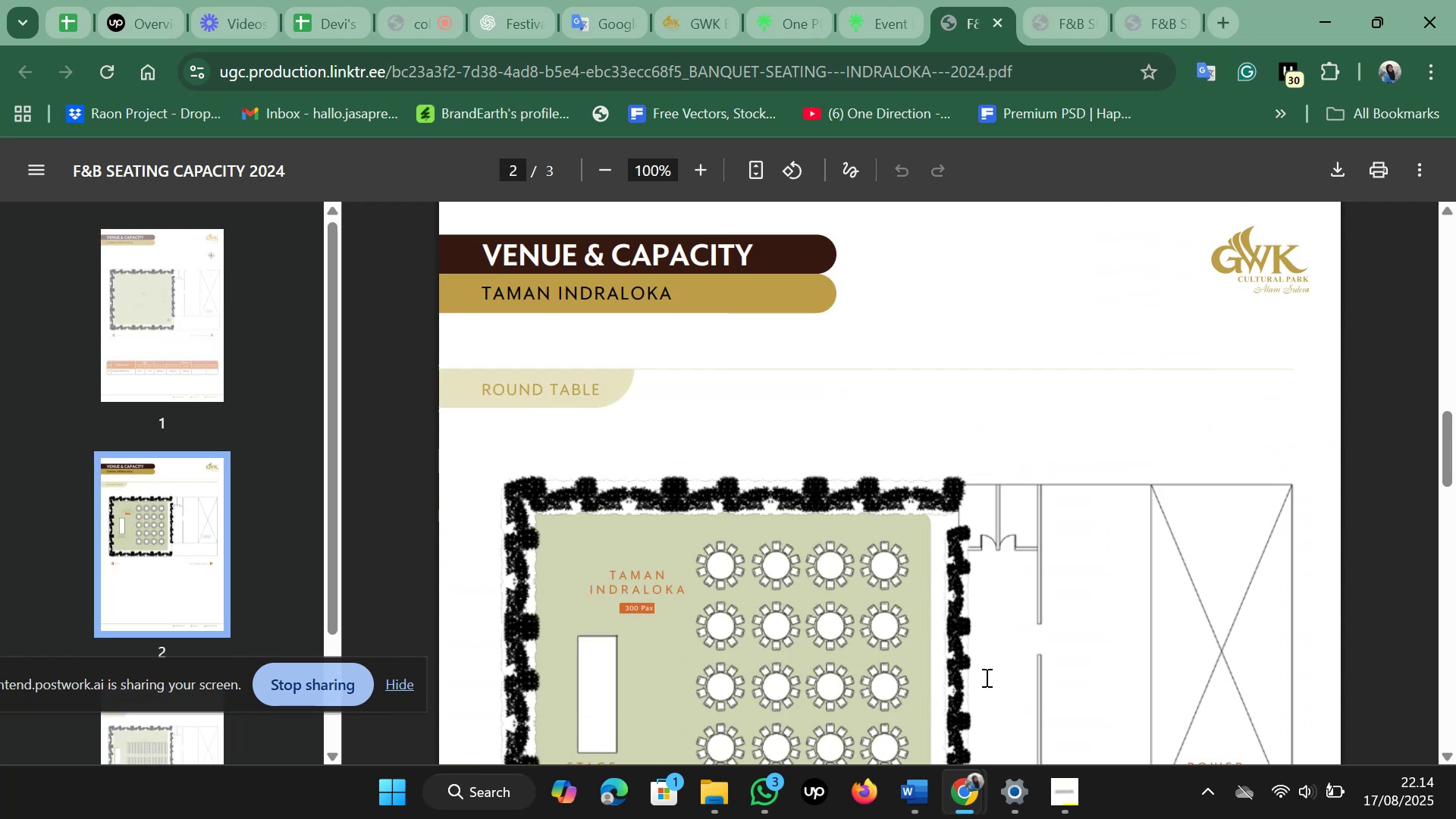 
scroll: coordinate [985, 677], scroll_direction: up, amount: 4.0
 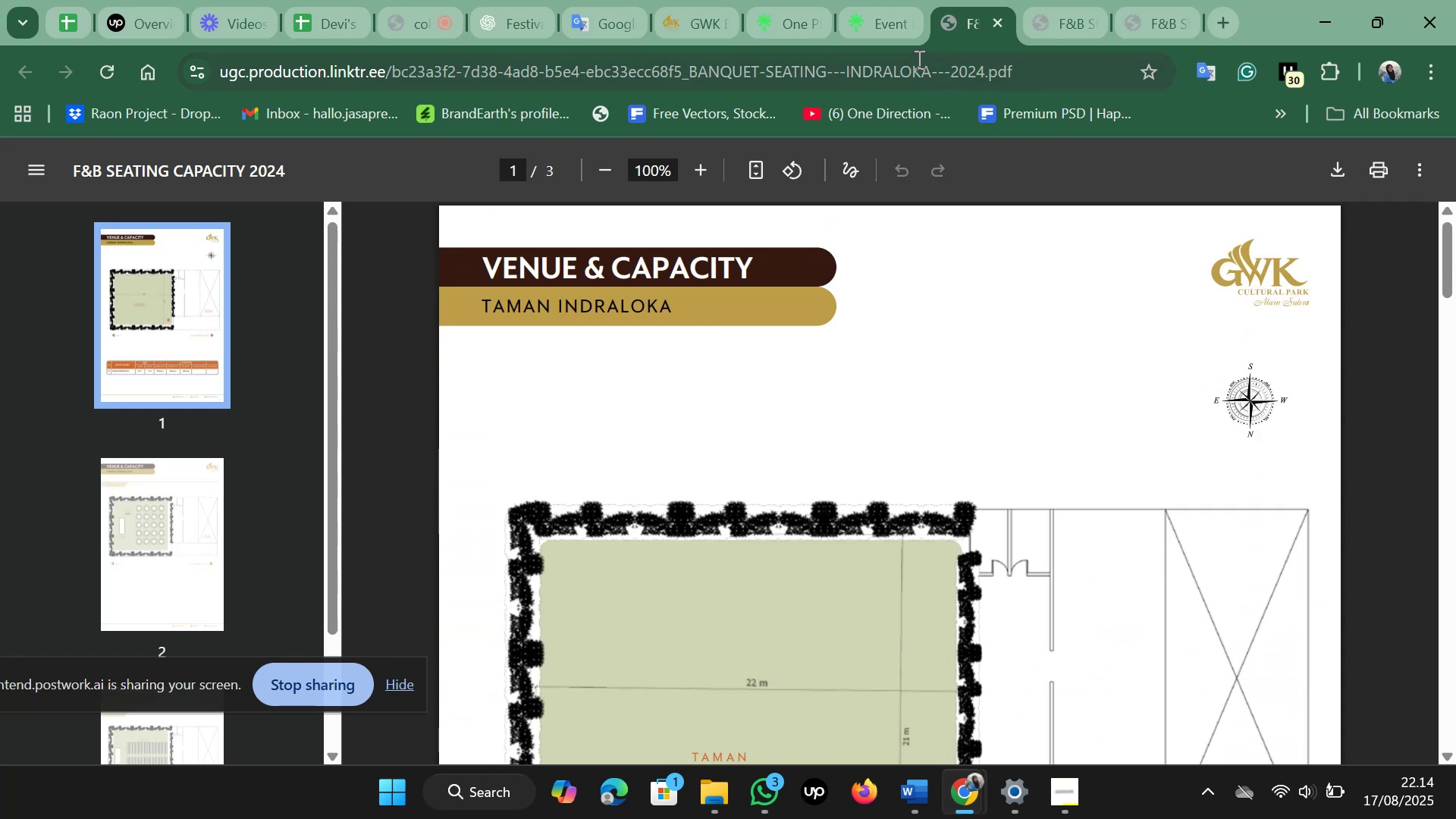 
left_click([871, 4])
 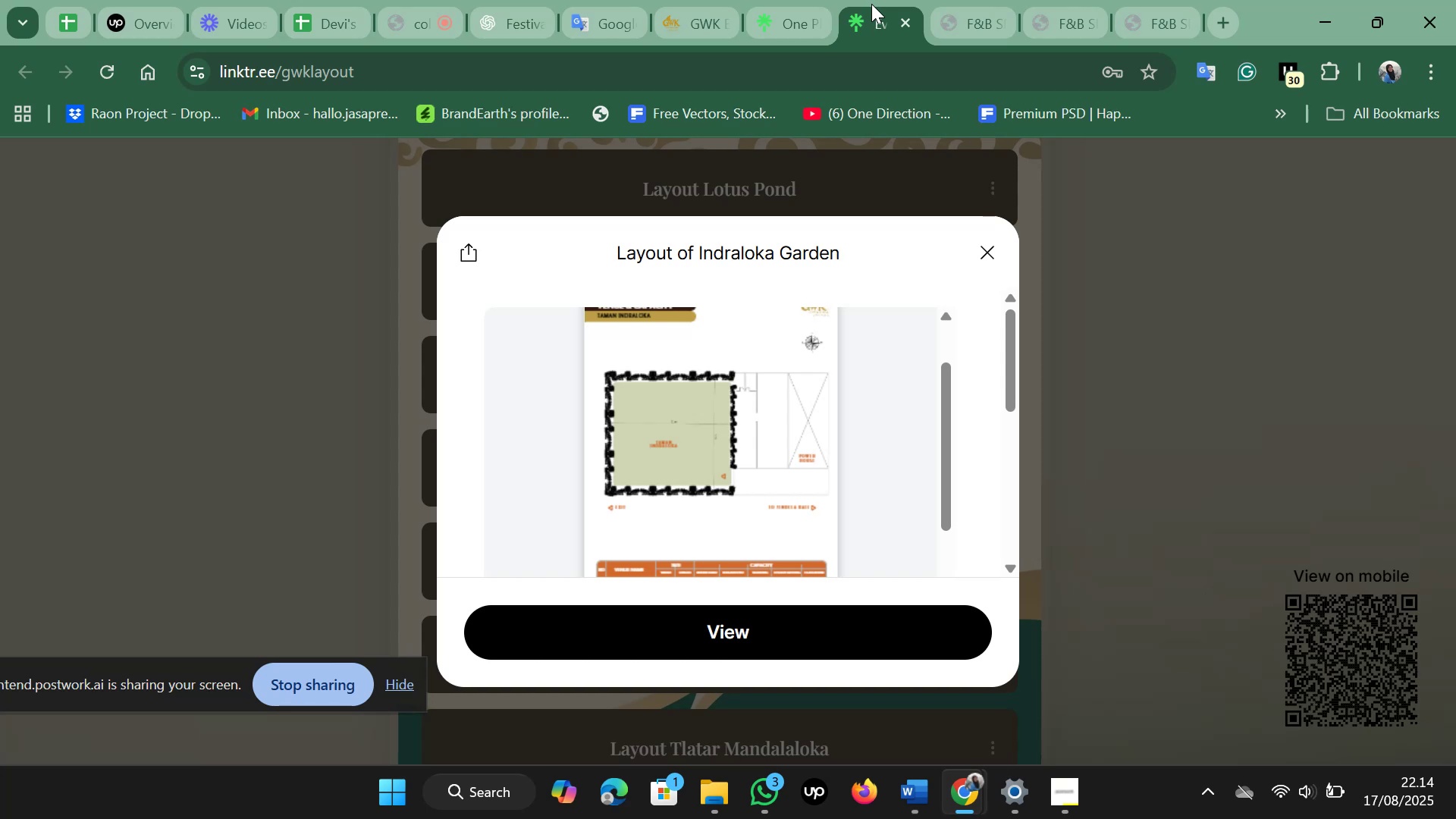 
left_click([987, 255])
 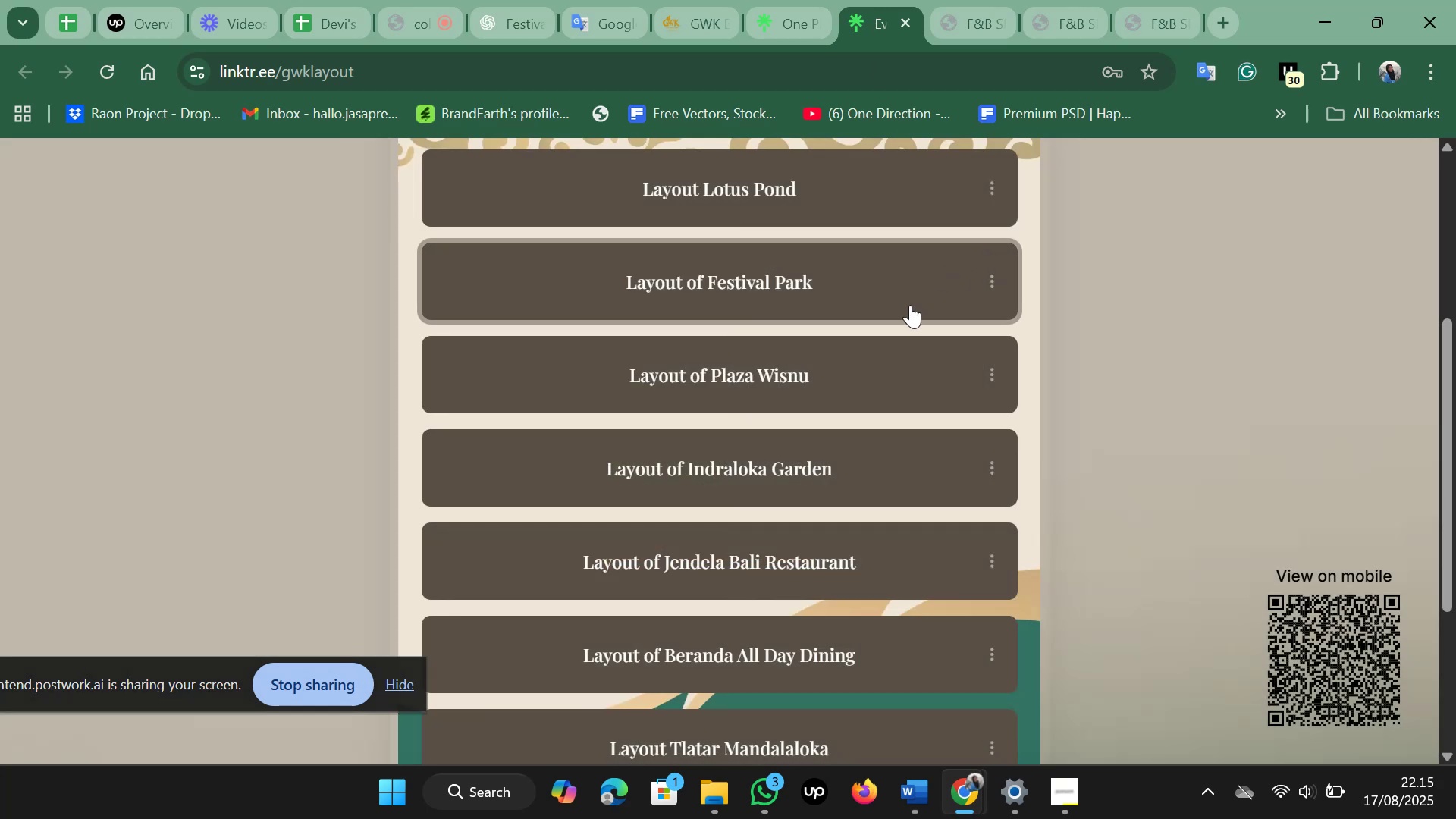 
mouse_move([1040, 28])
 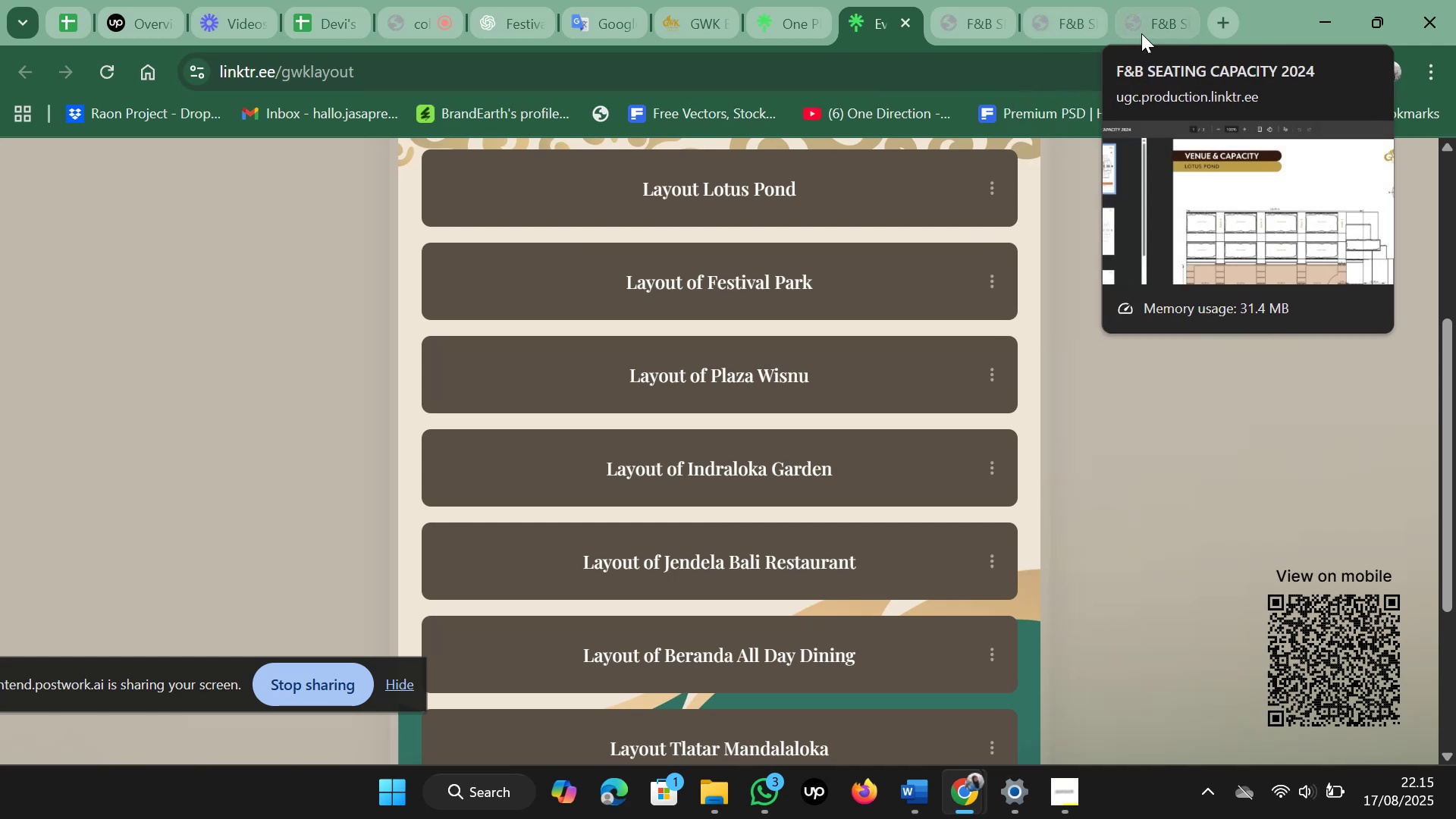 
left_click([1141, 33])
 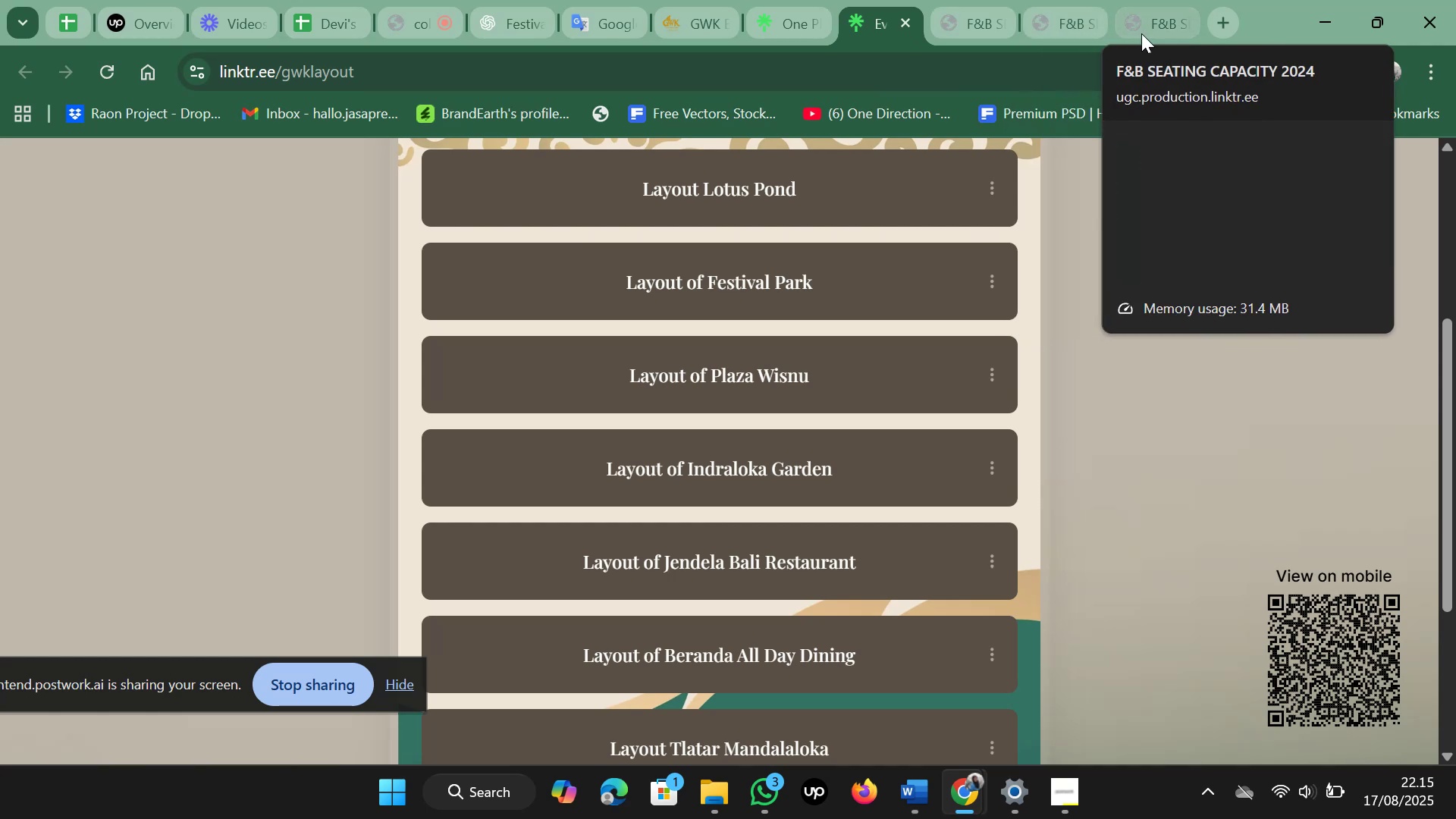 
scroll: coordinate [1112, 210], scroll_direction: up, amount: 3.0
 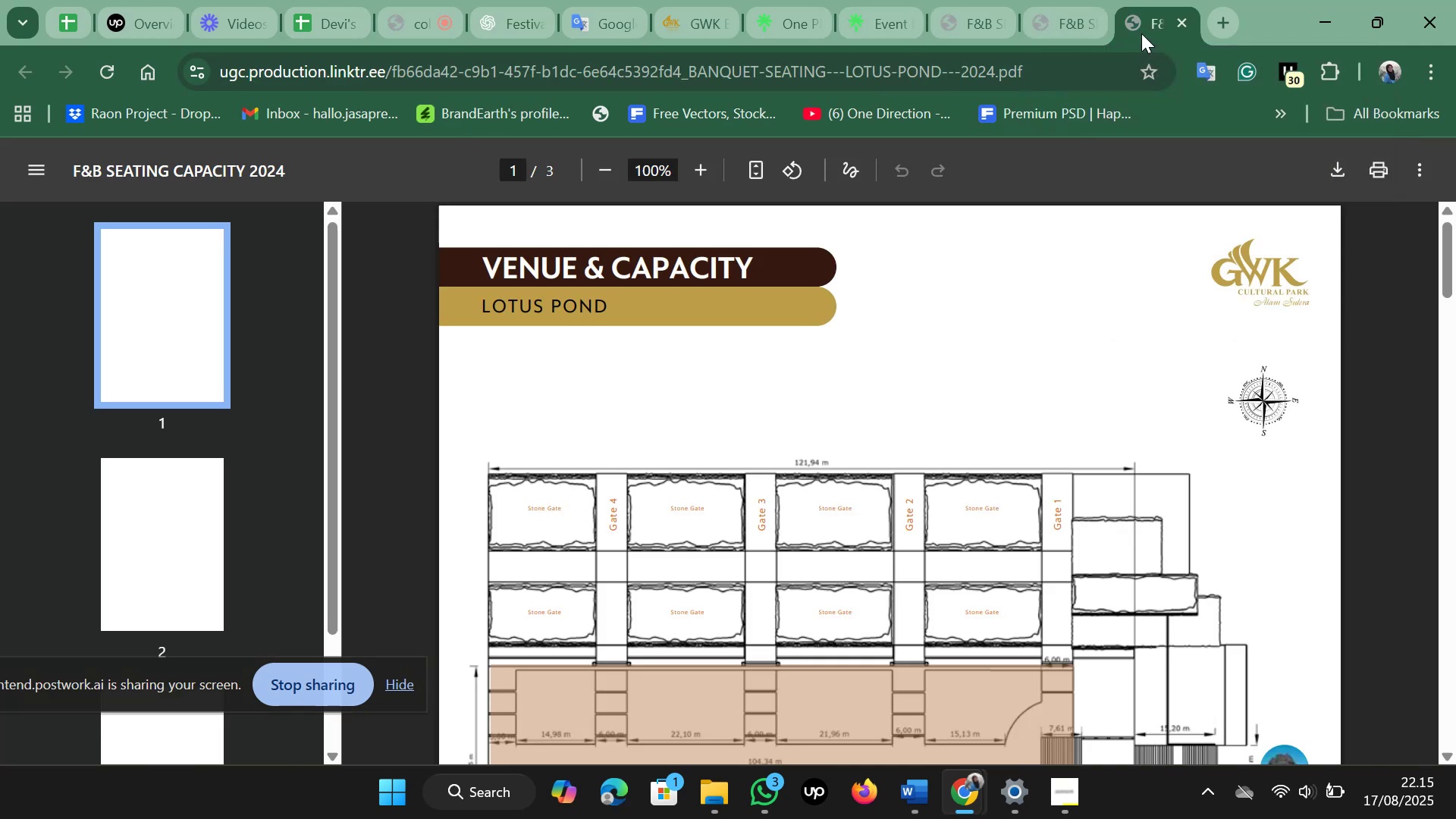 
left_click([1068, 16])
 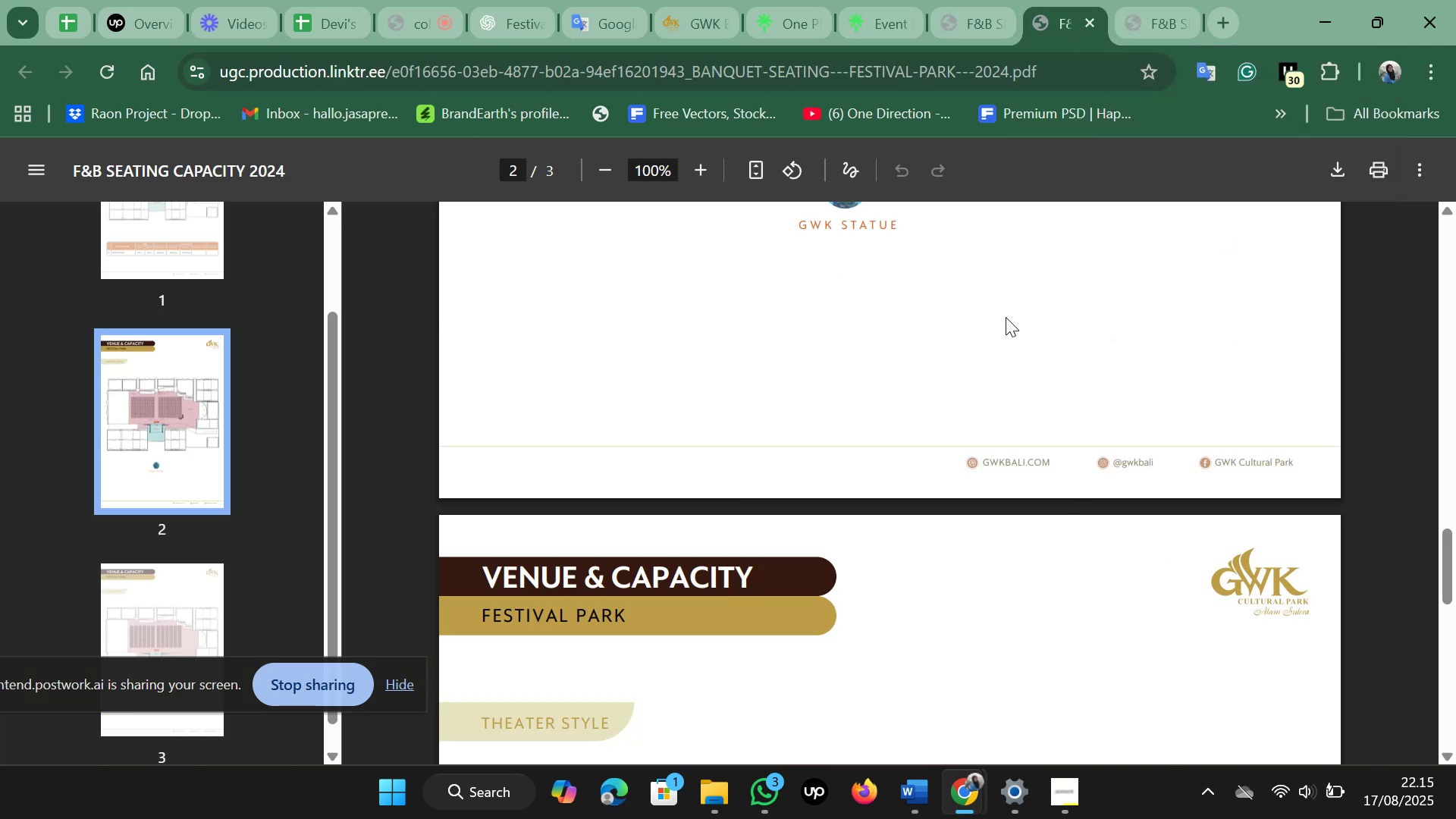 
left_click([974, 35])
 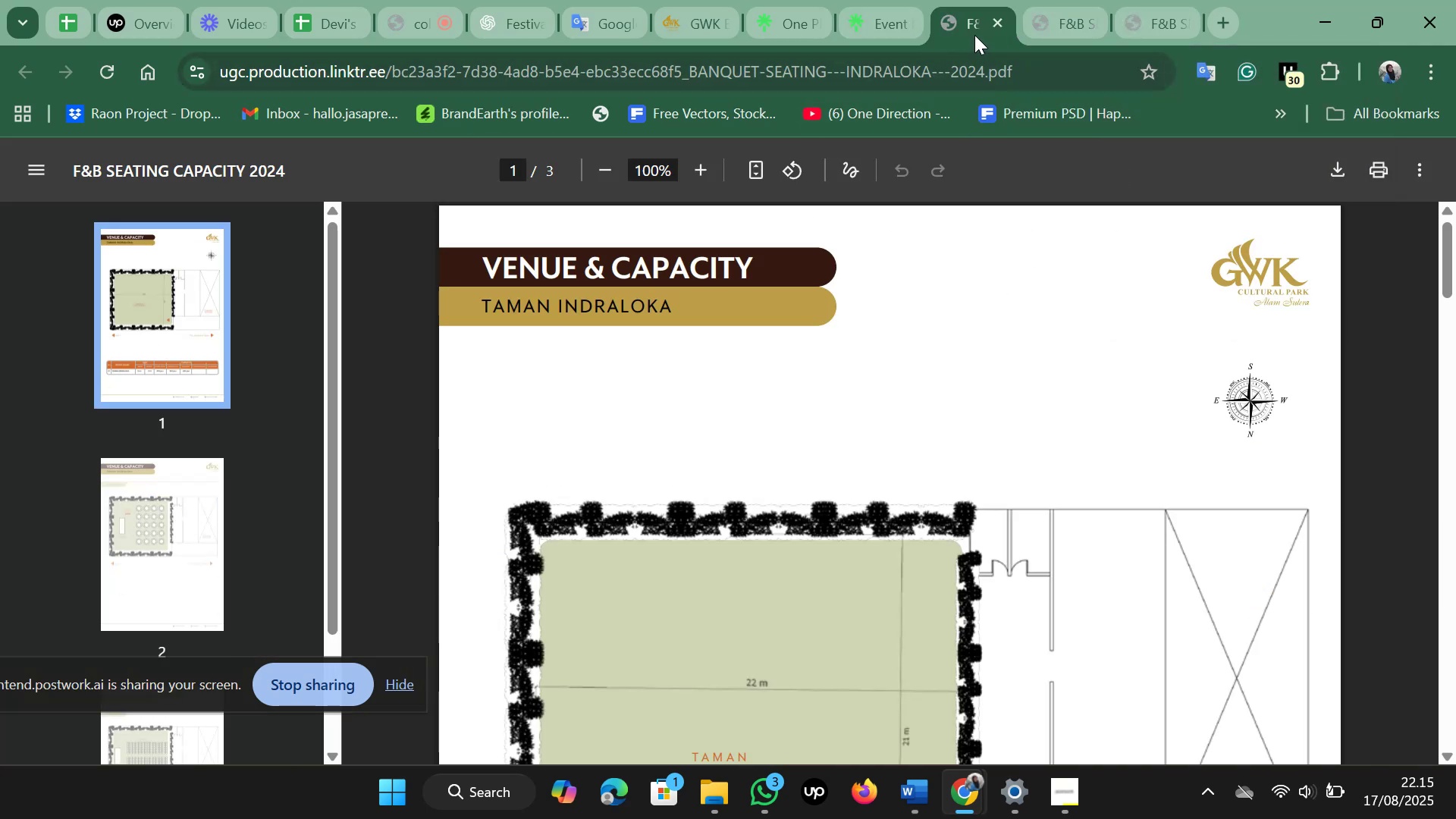 
left_click([893, 28])
 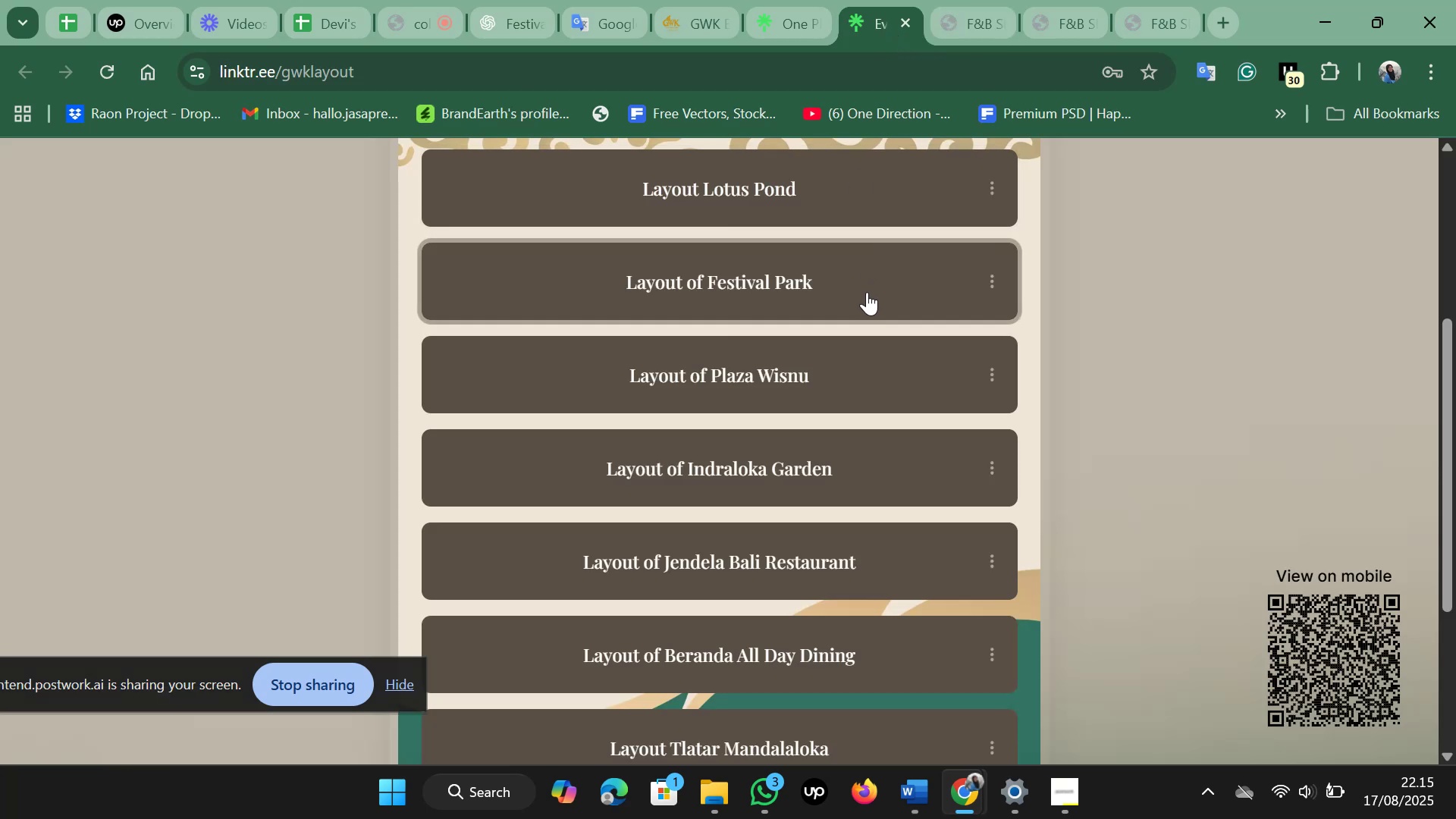 
left_click([863, 366])
 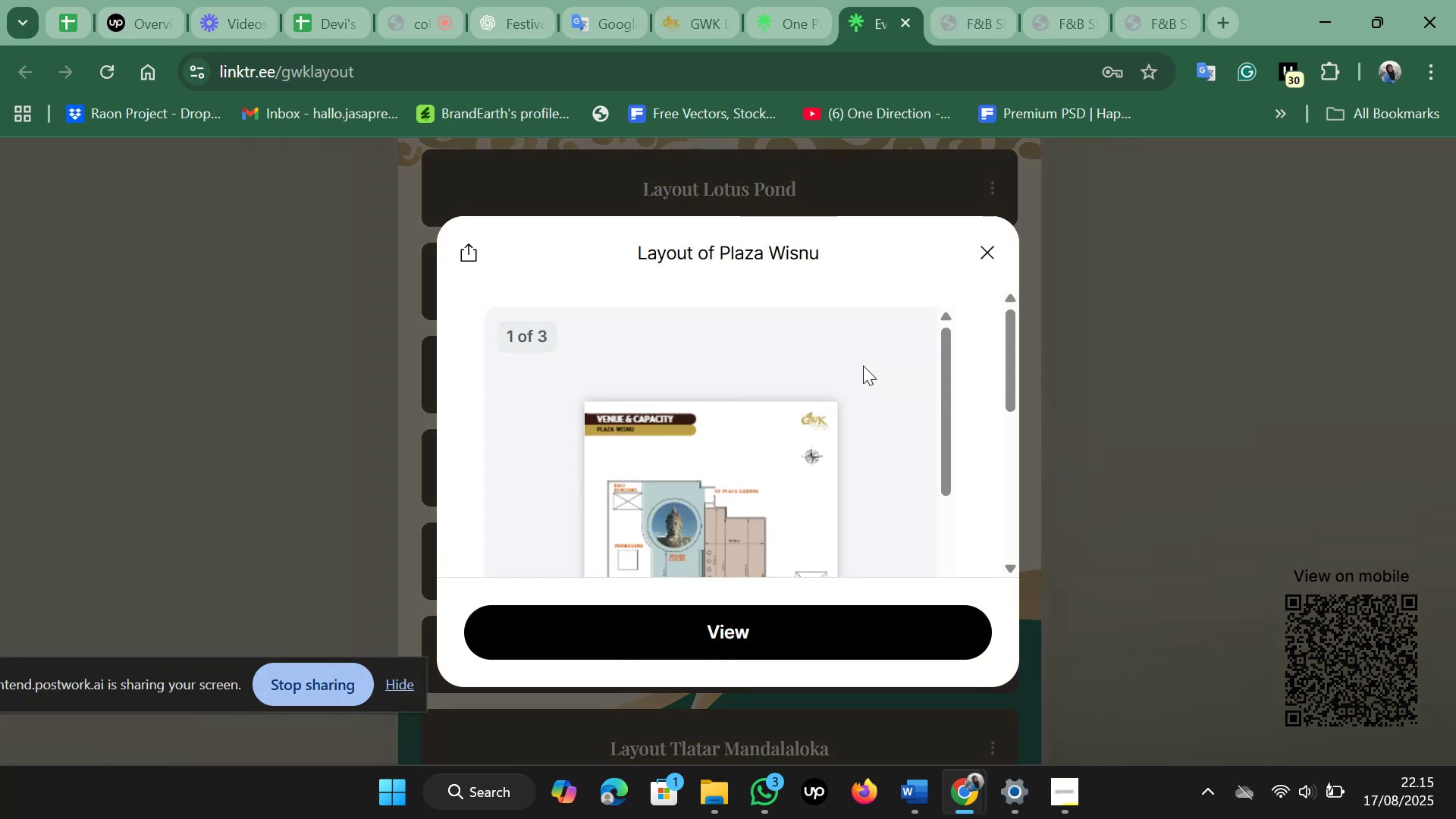 
left_click([859, 645])
 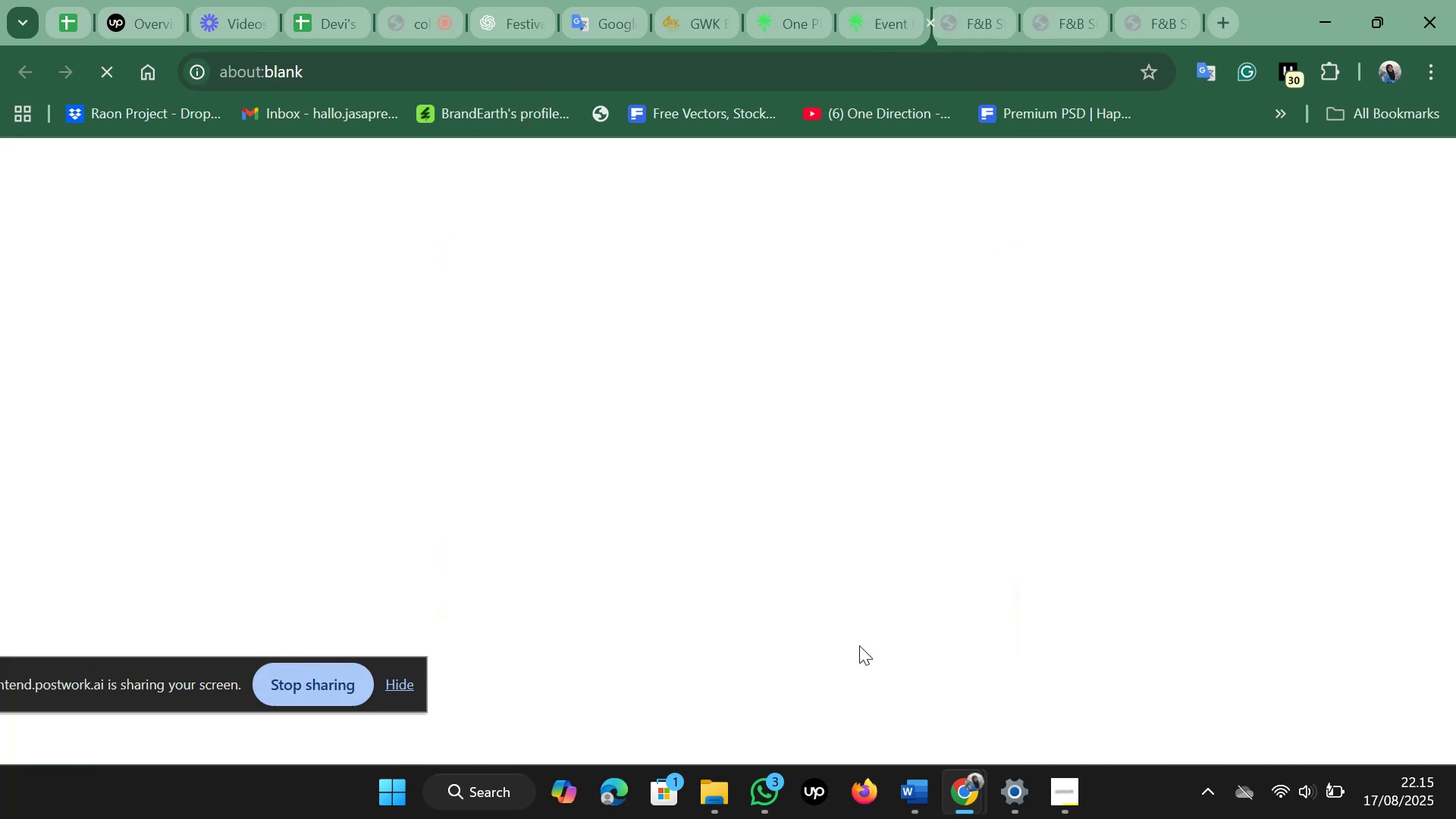 
scroll: coordinate [931, 419], scroll_direction: down, amount: 1.0
 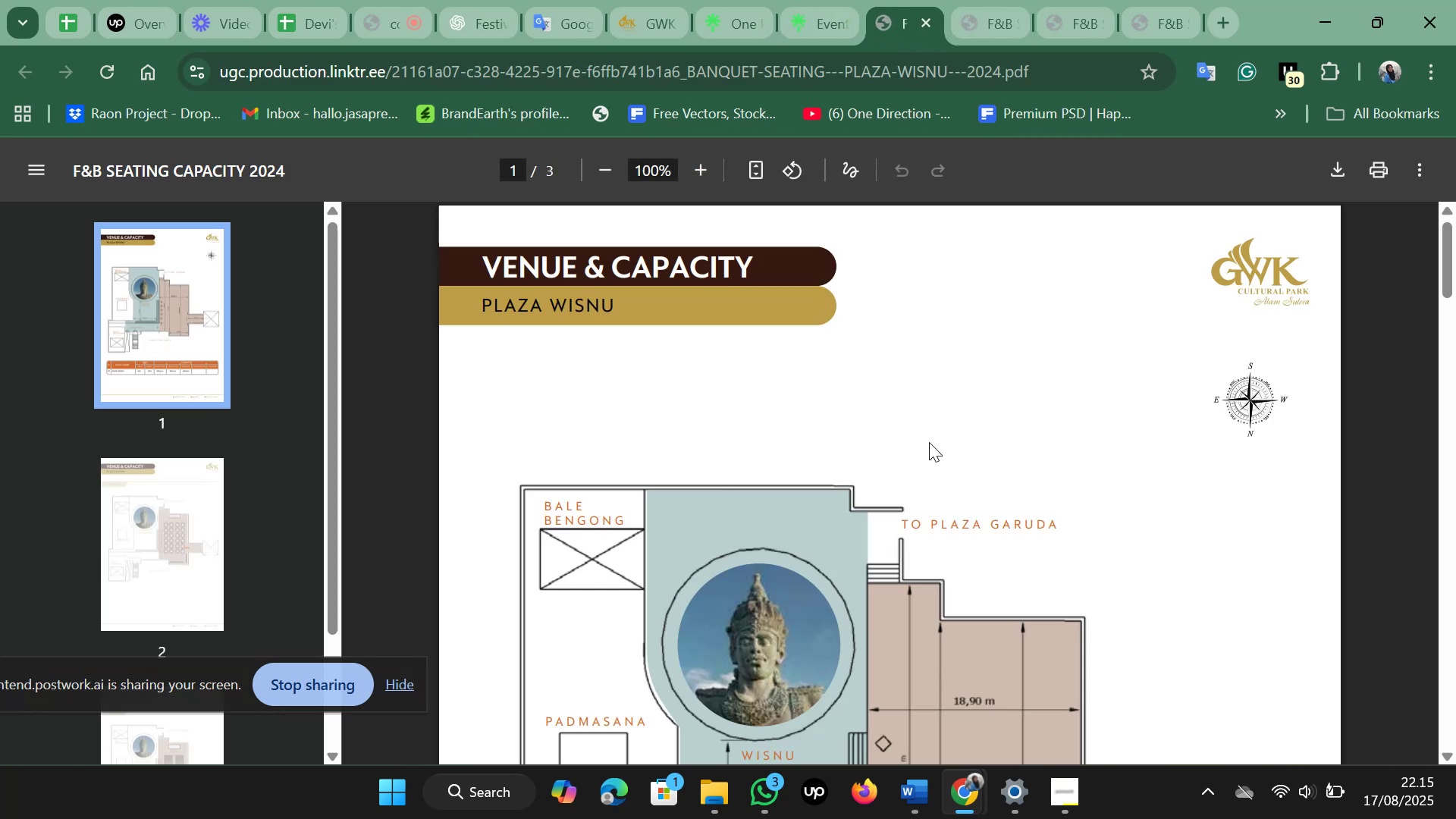 
scroll: coordinate [931, 419], scroll_direction: up, amount: 1.0
 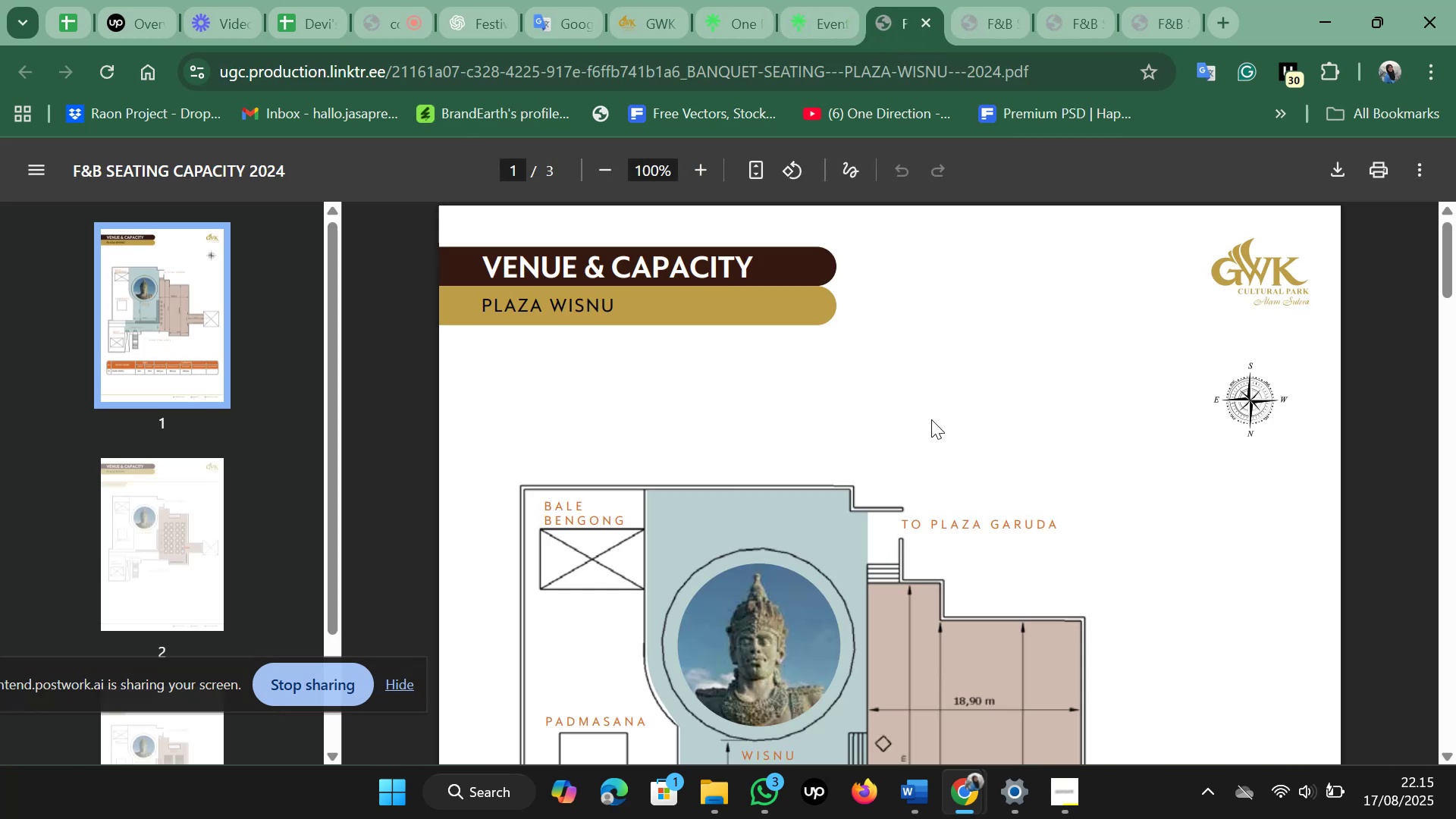 
scroll: coordinate [931, 419], scroll_direction: down, amount: 6.0
 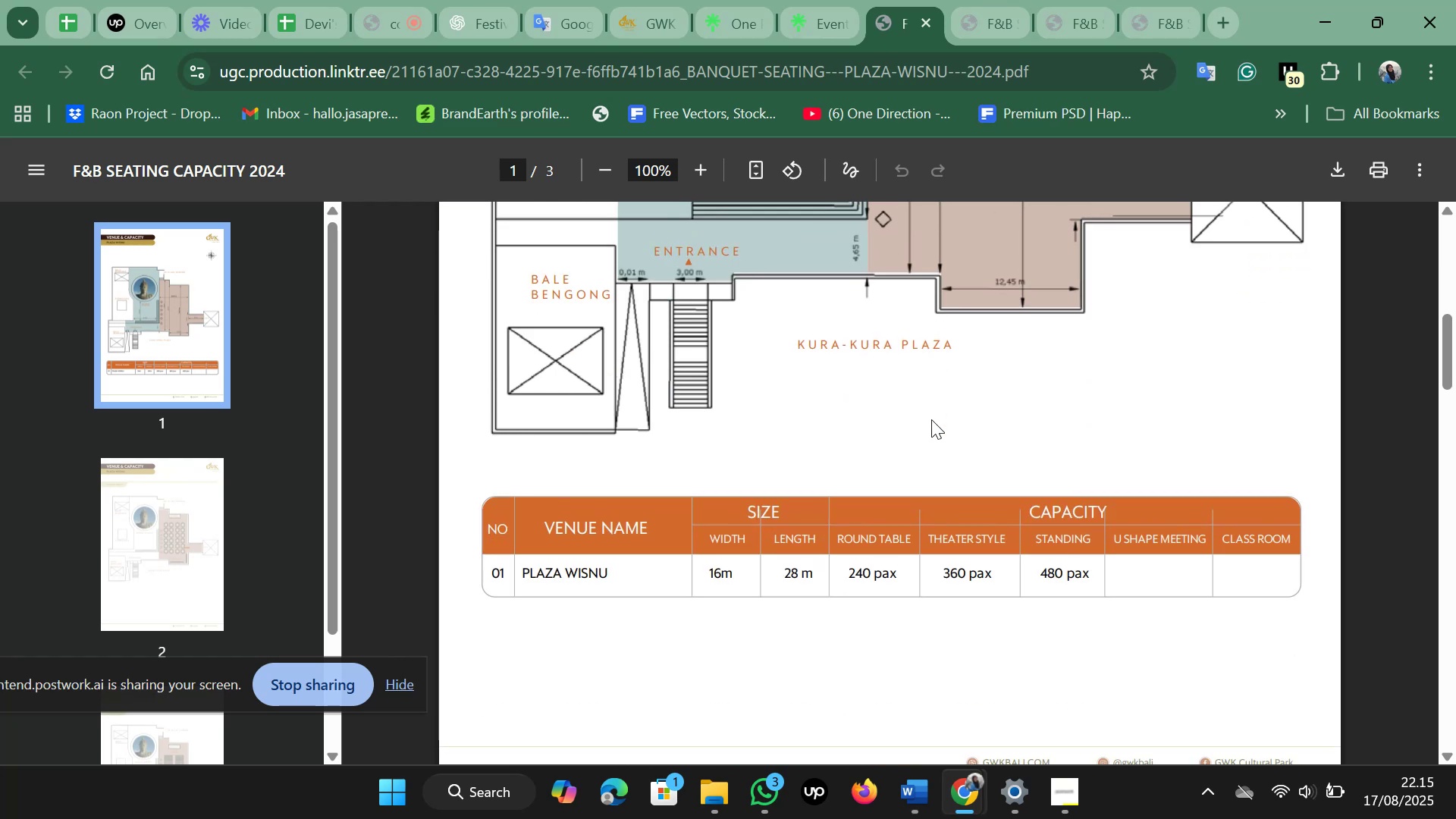 
scroll: coordinate [931, 419], scroll_direction: none, amount: 0.0
 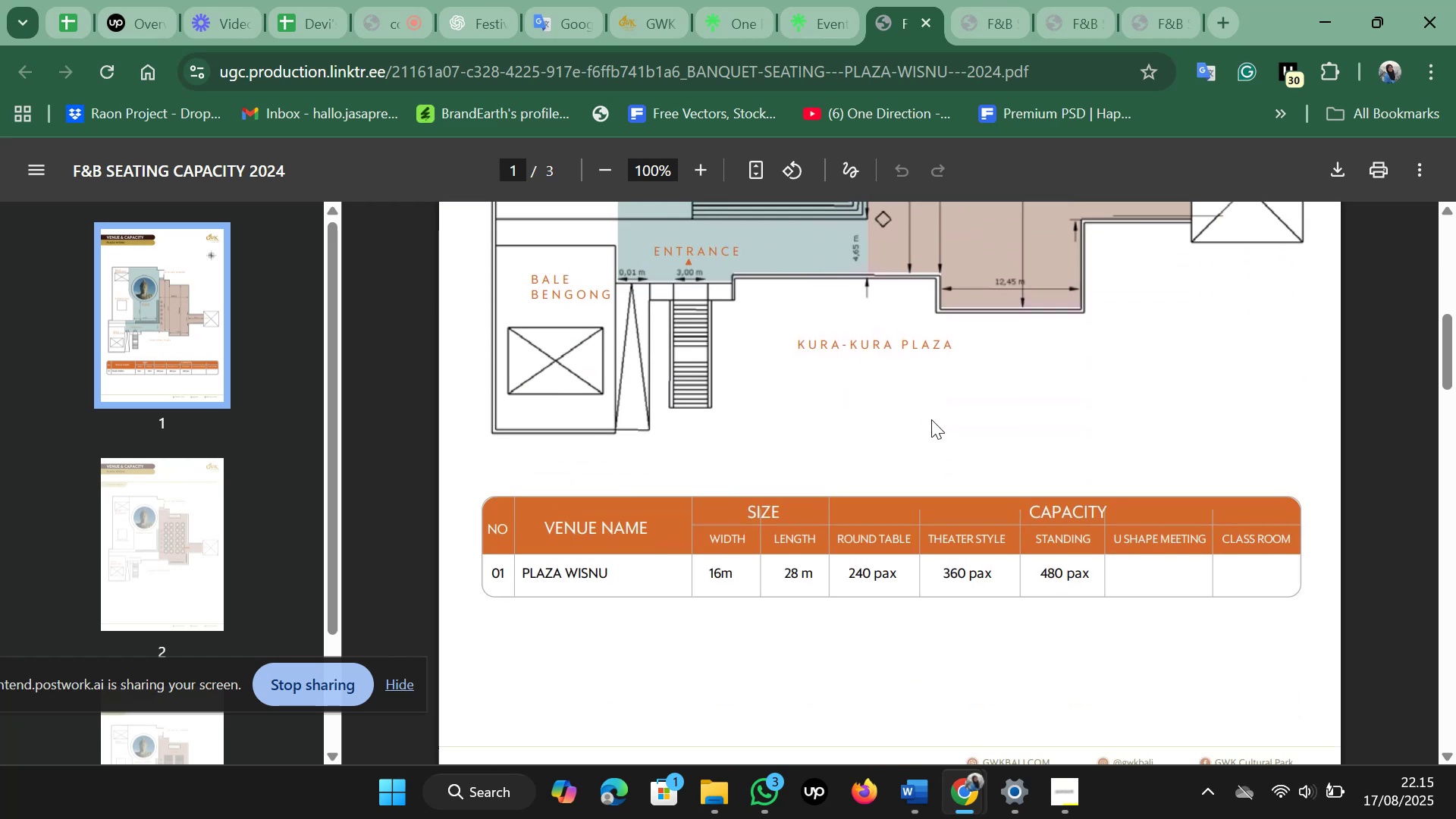 
scroll: coordinate [931, 419], scroll_direction: up, amount: 4.0
 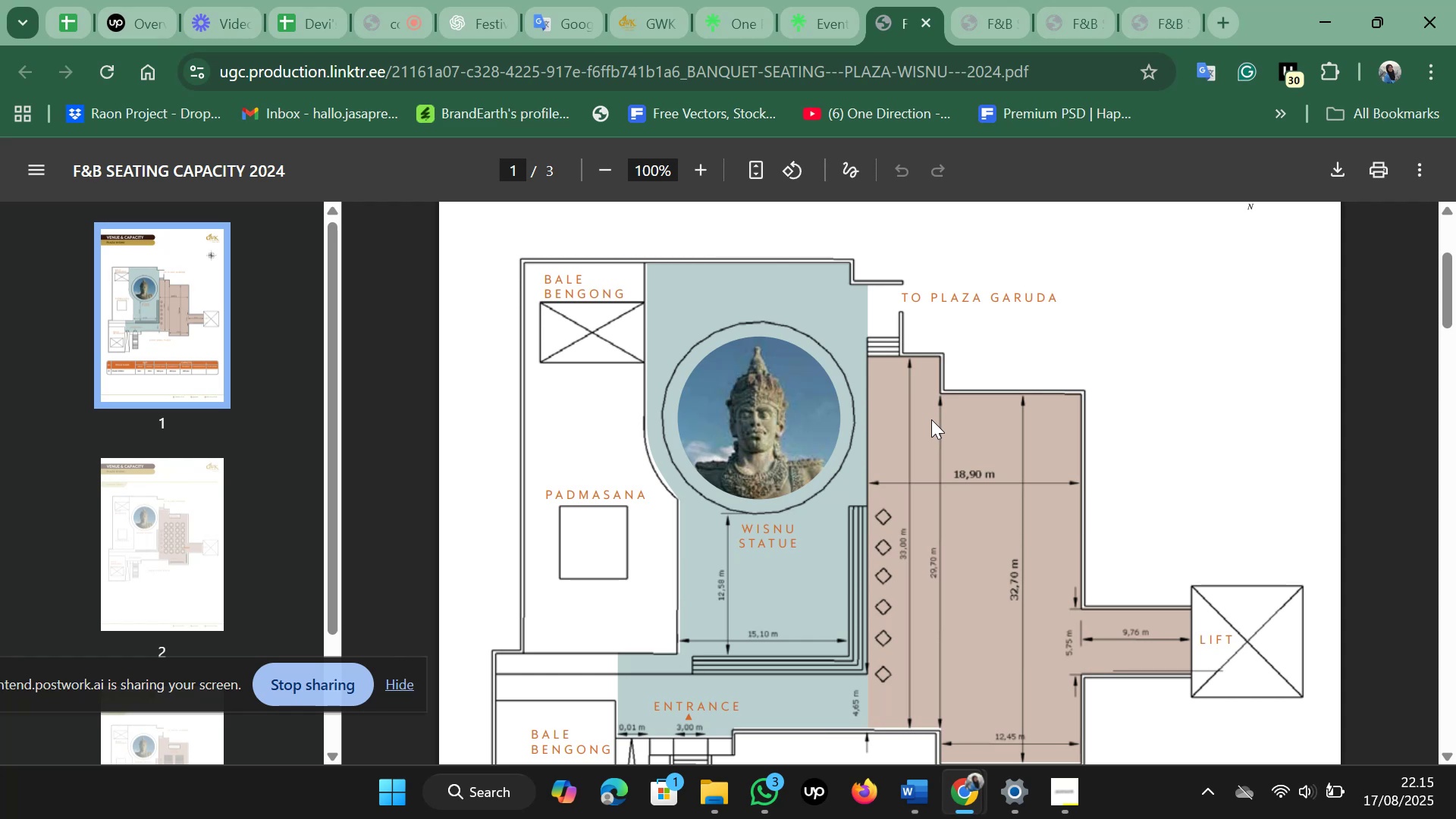 
scroll: coordinate [931, 419], scroll_direction: down, amount: 12.0
 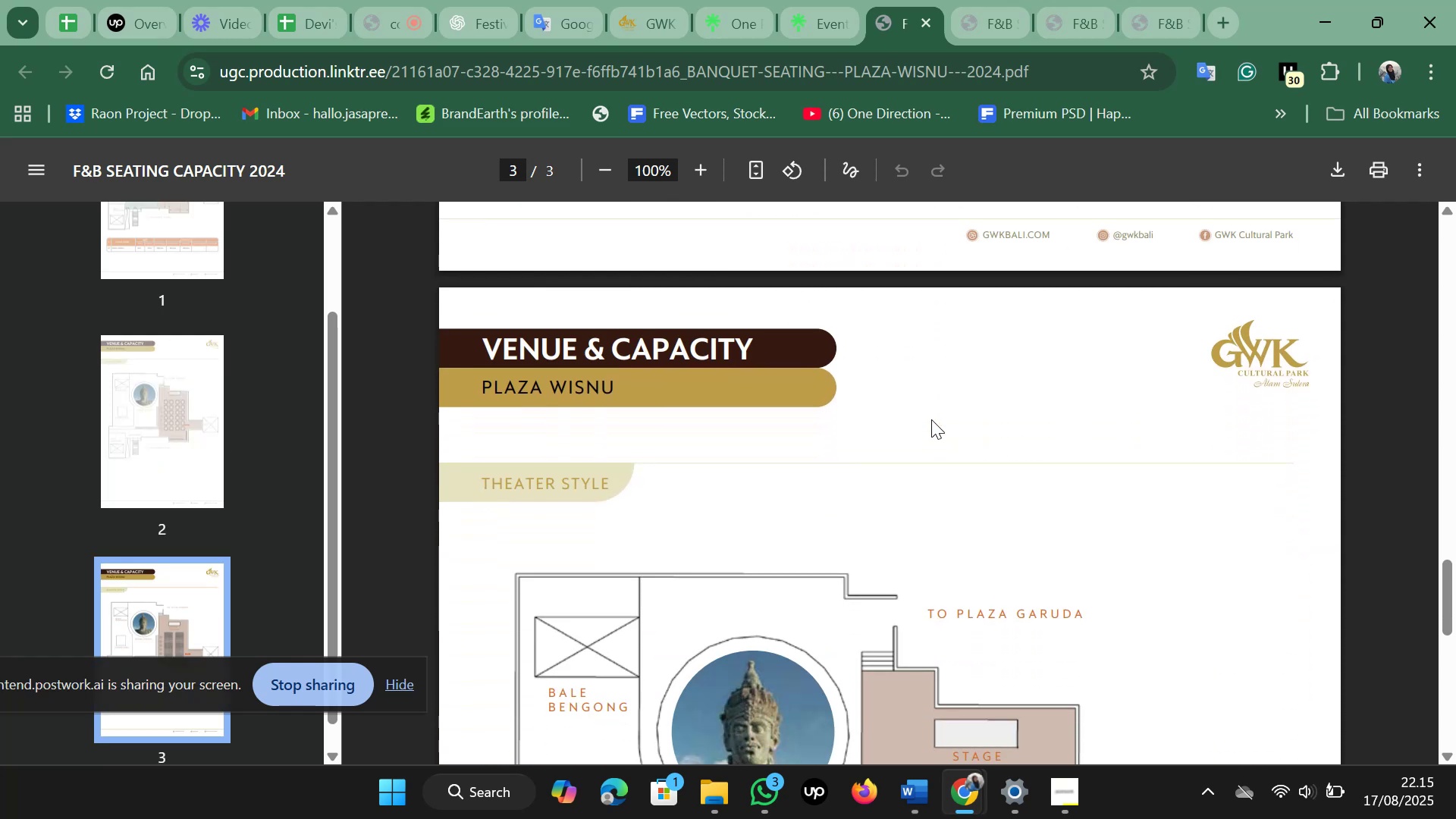 
wait(6.26)
 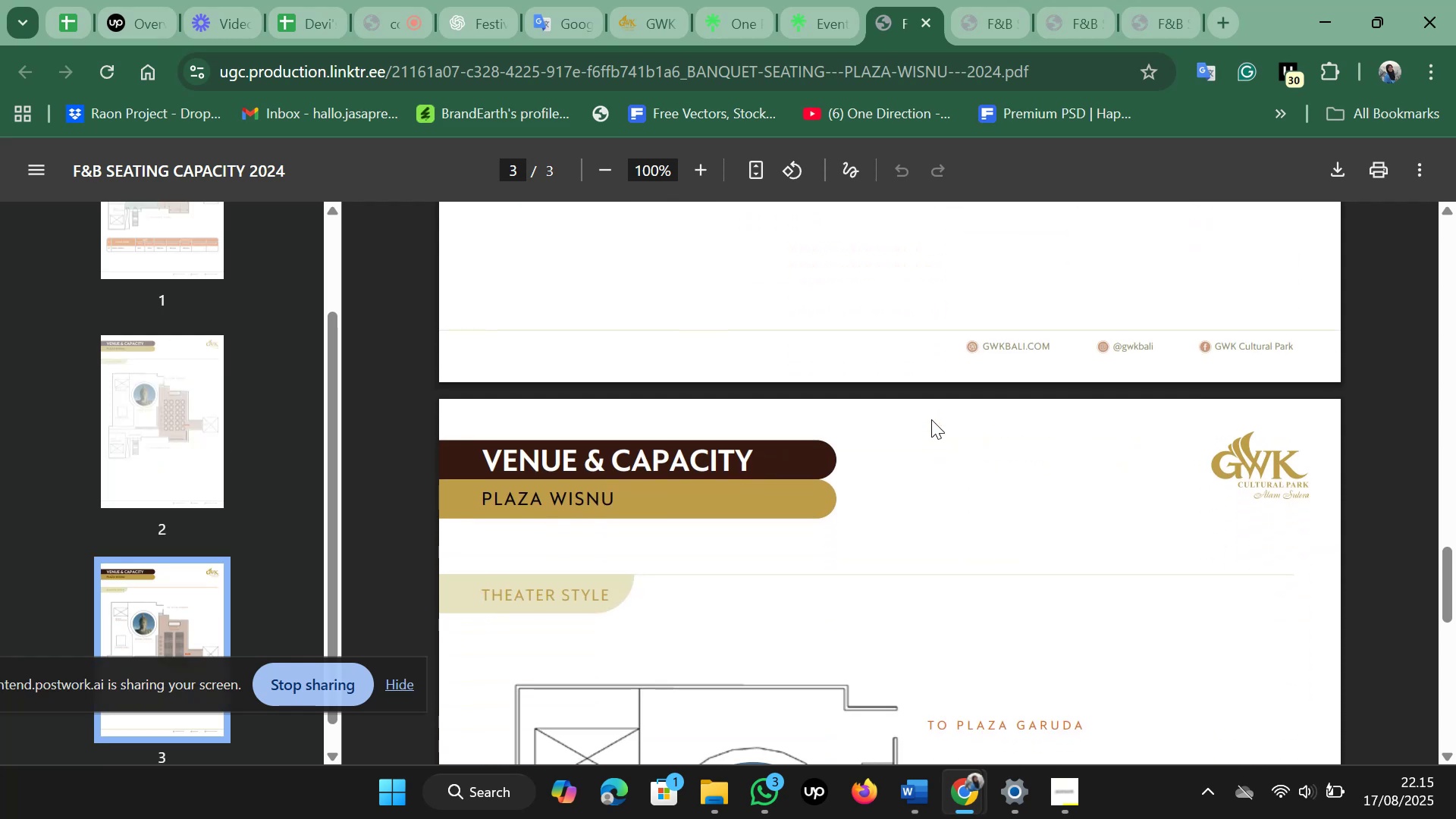 
scroll: coordinate [931, 419], scroll_direction: down, amount: 2.0
 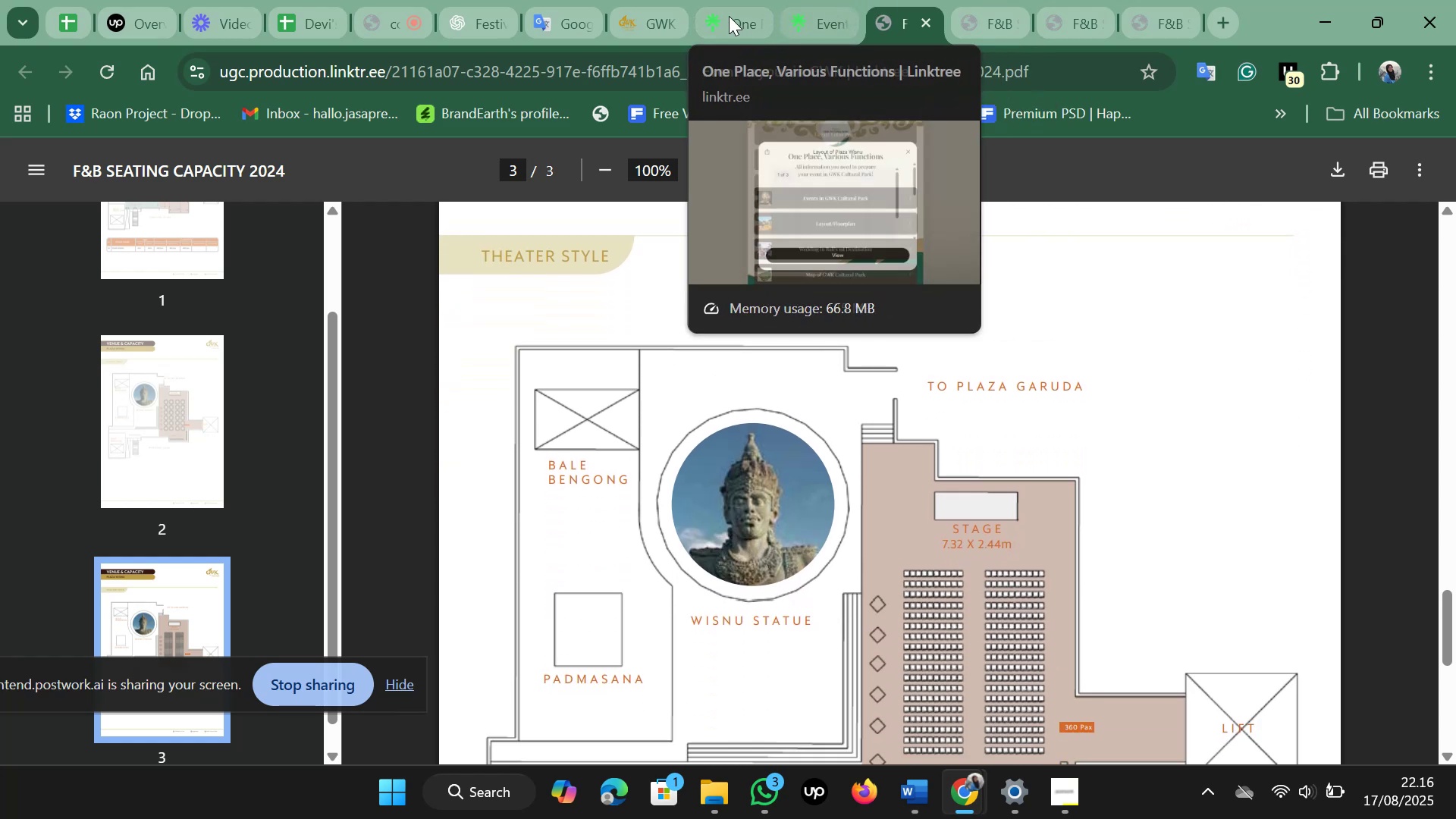 
wait(6.49)
 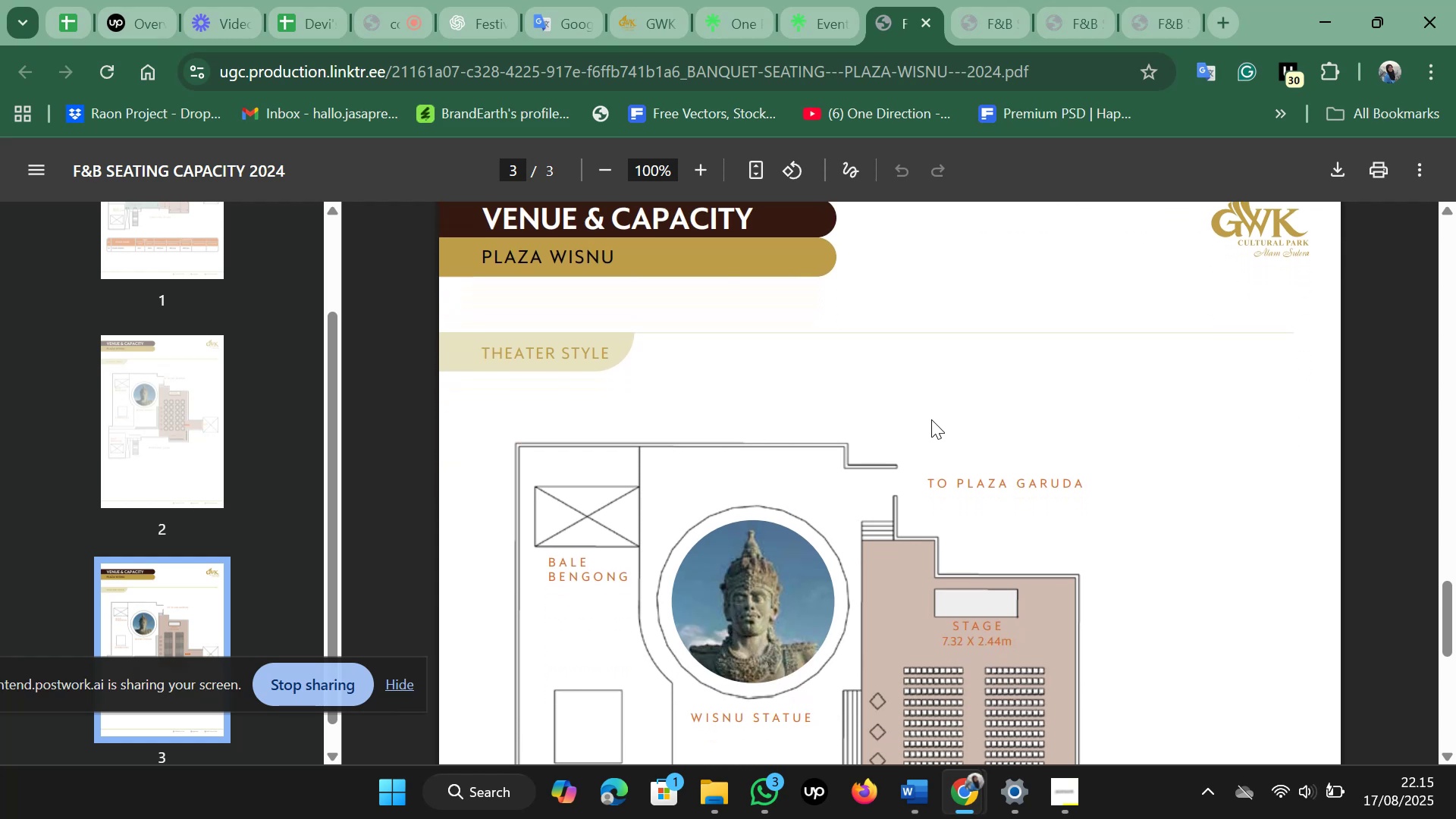 
left_click([828, 16])
 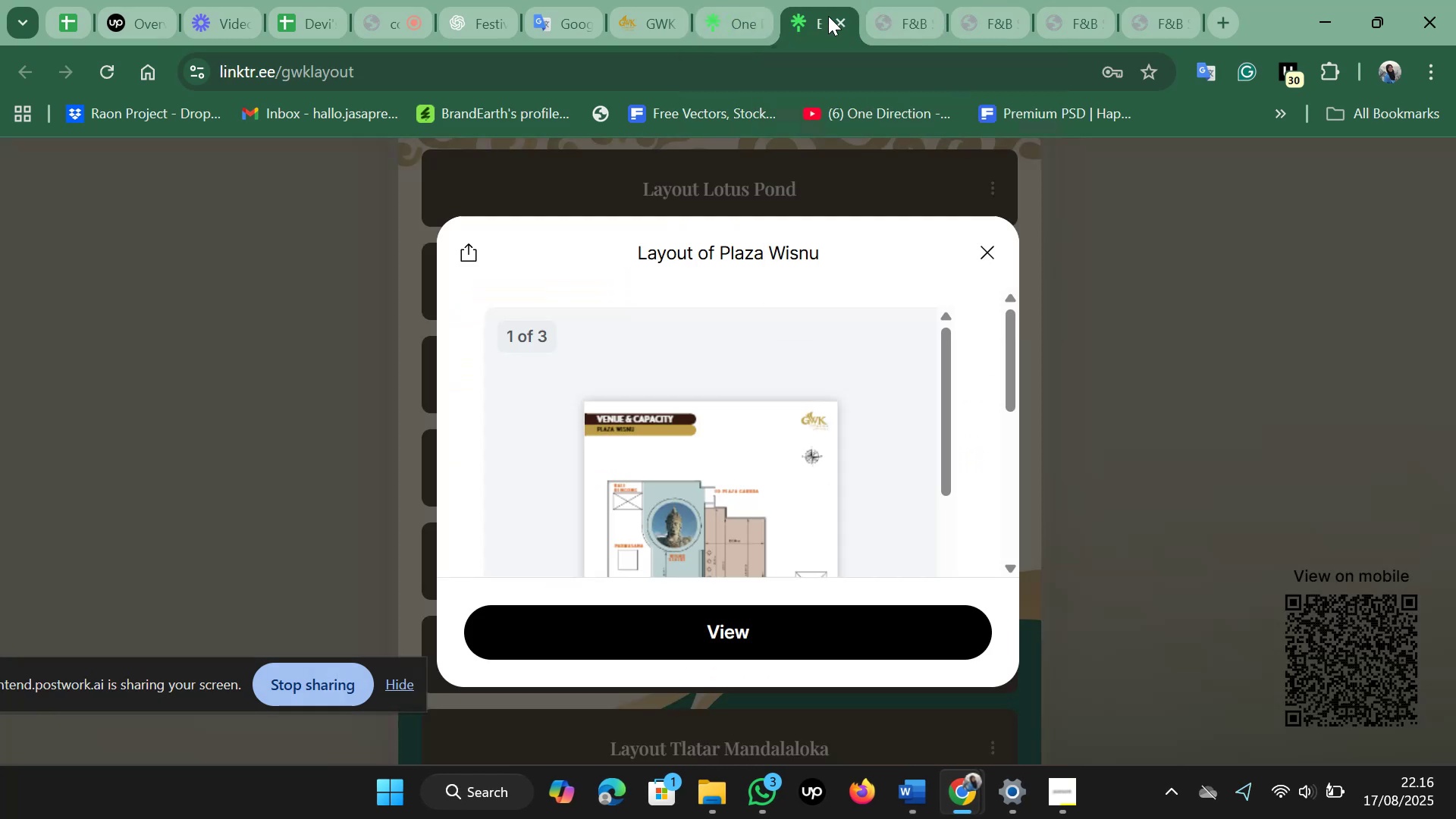 
left_click([984, 240])
 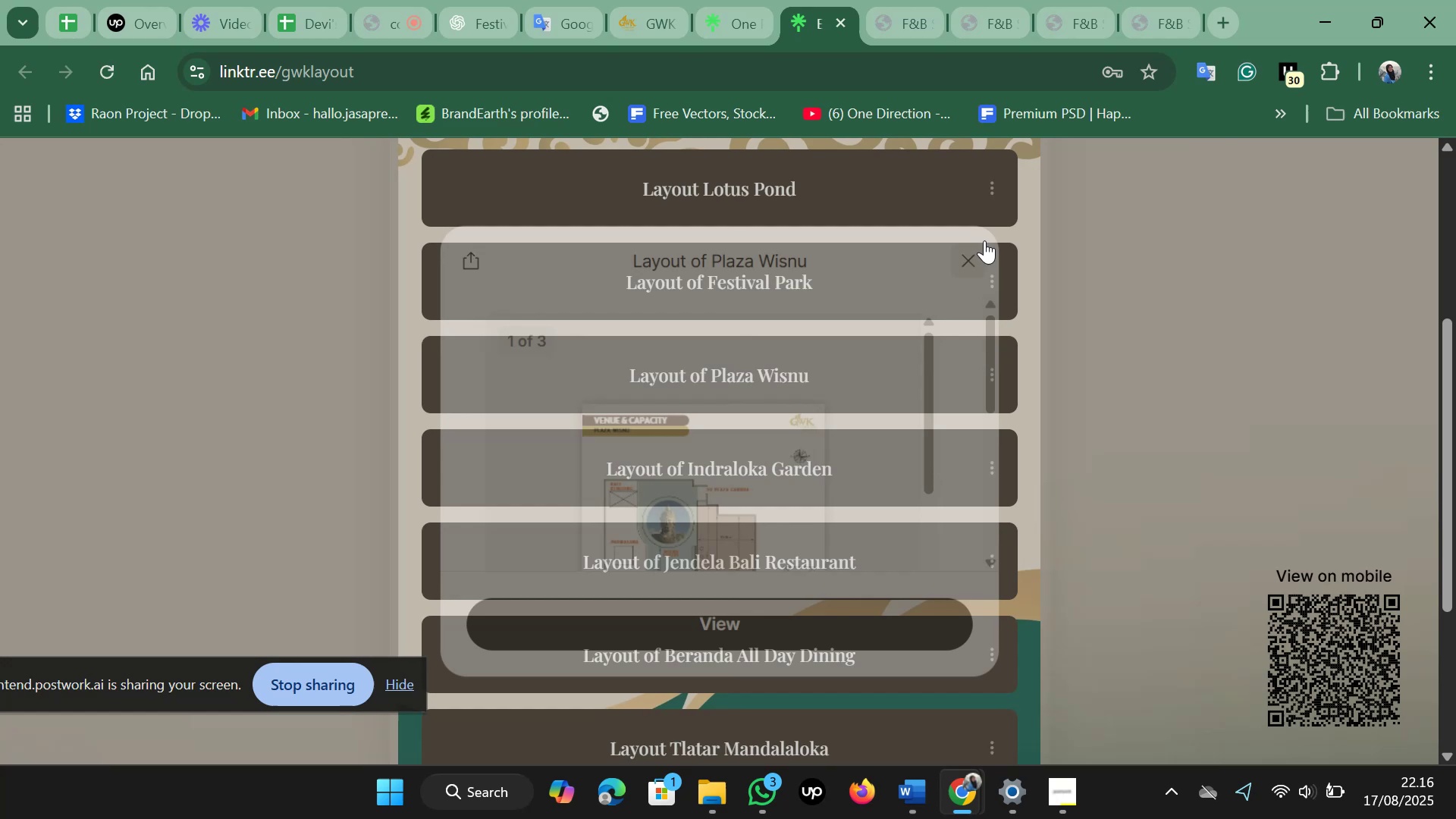 
scroll: coordinate [869, 487], scroll_direction: down, amount: 1.0
 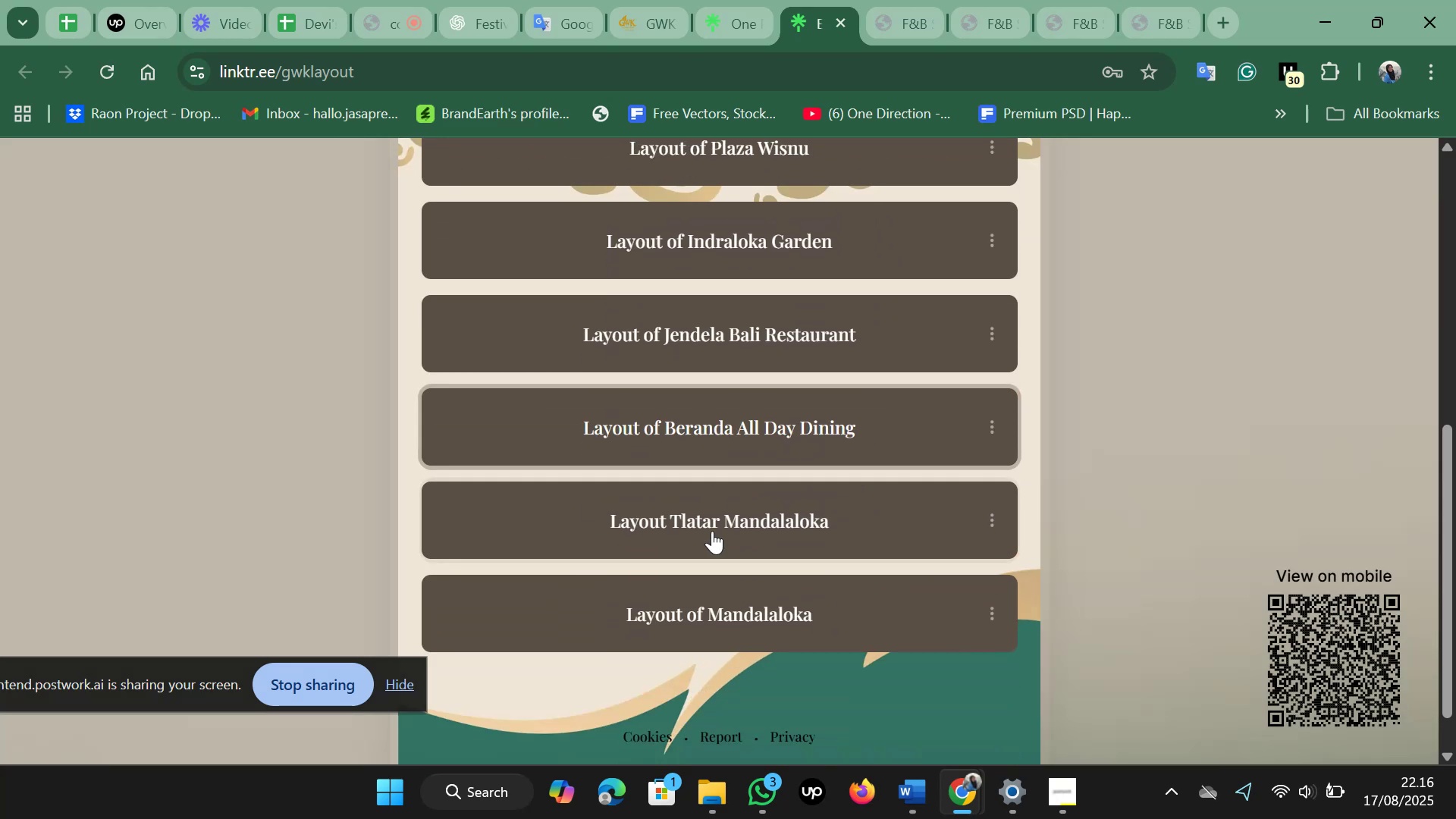 
wait(6.53)
 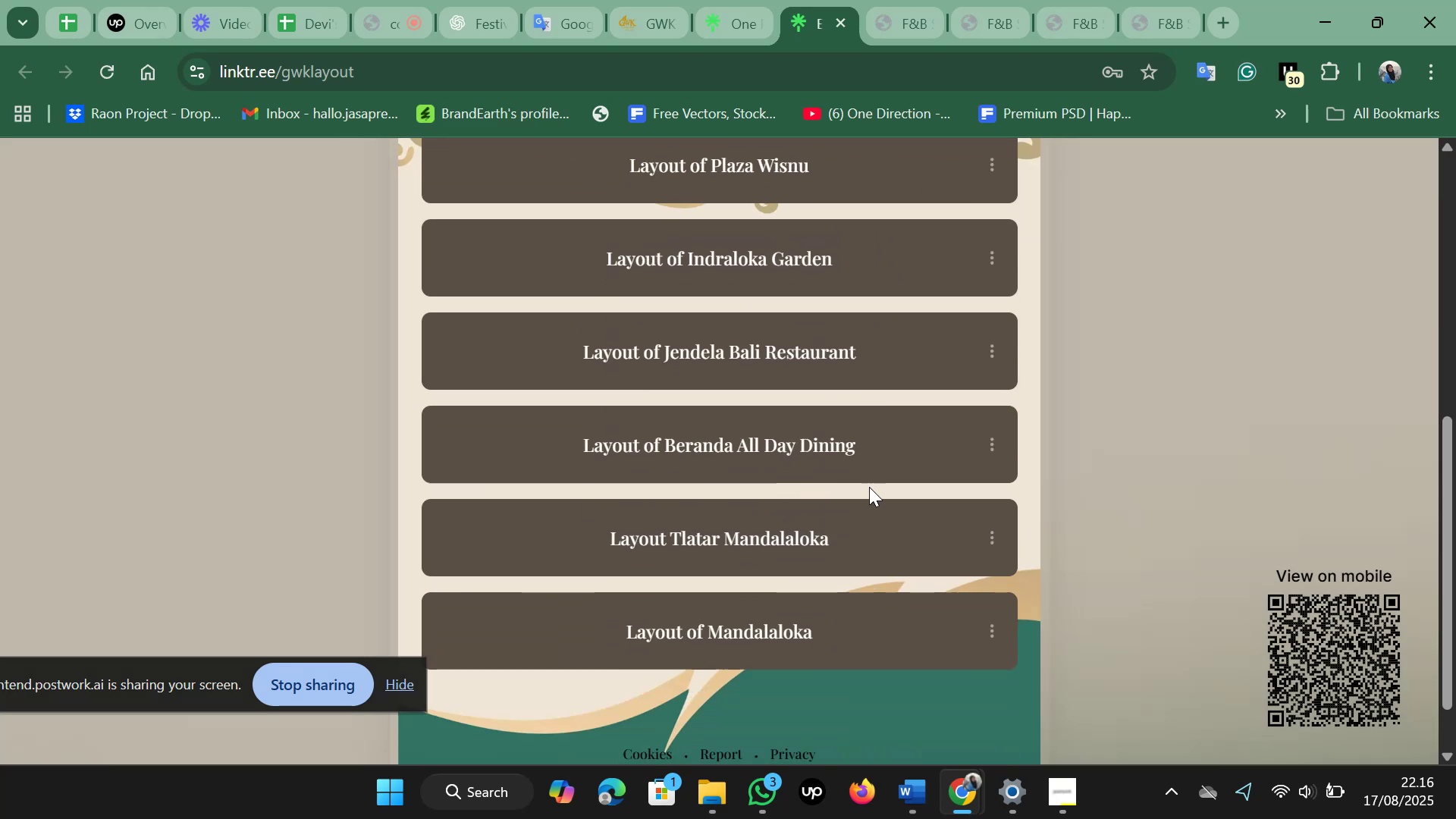 
left_click([715, 538])
 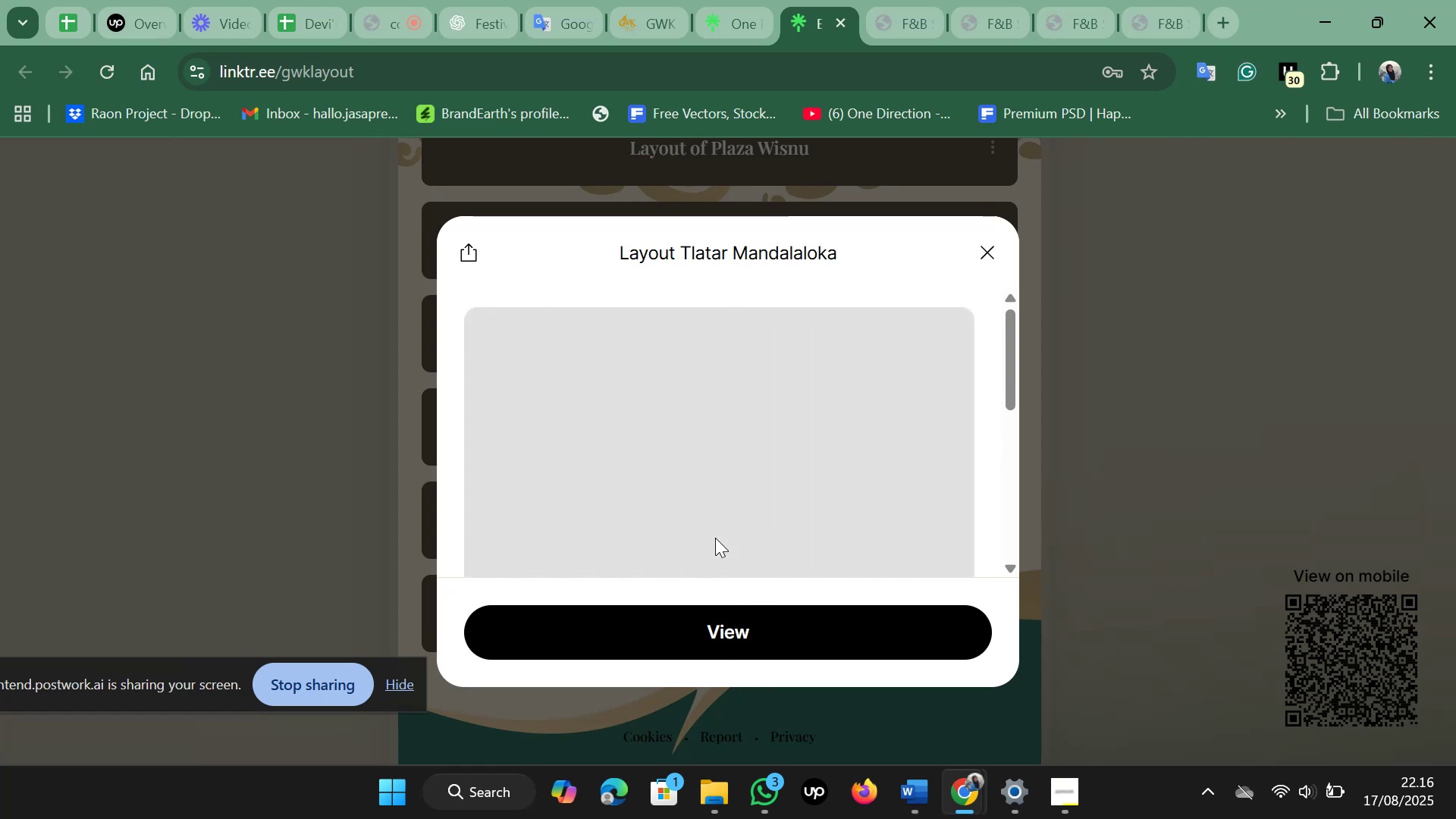 
wait(10.66)
 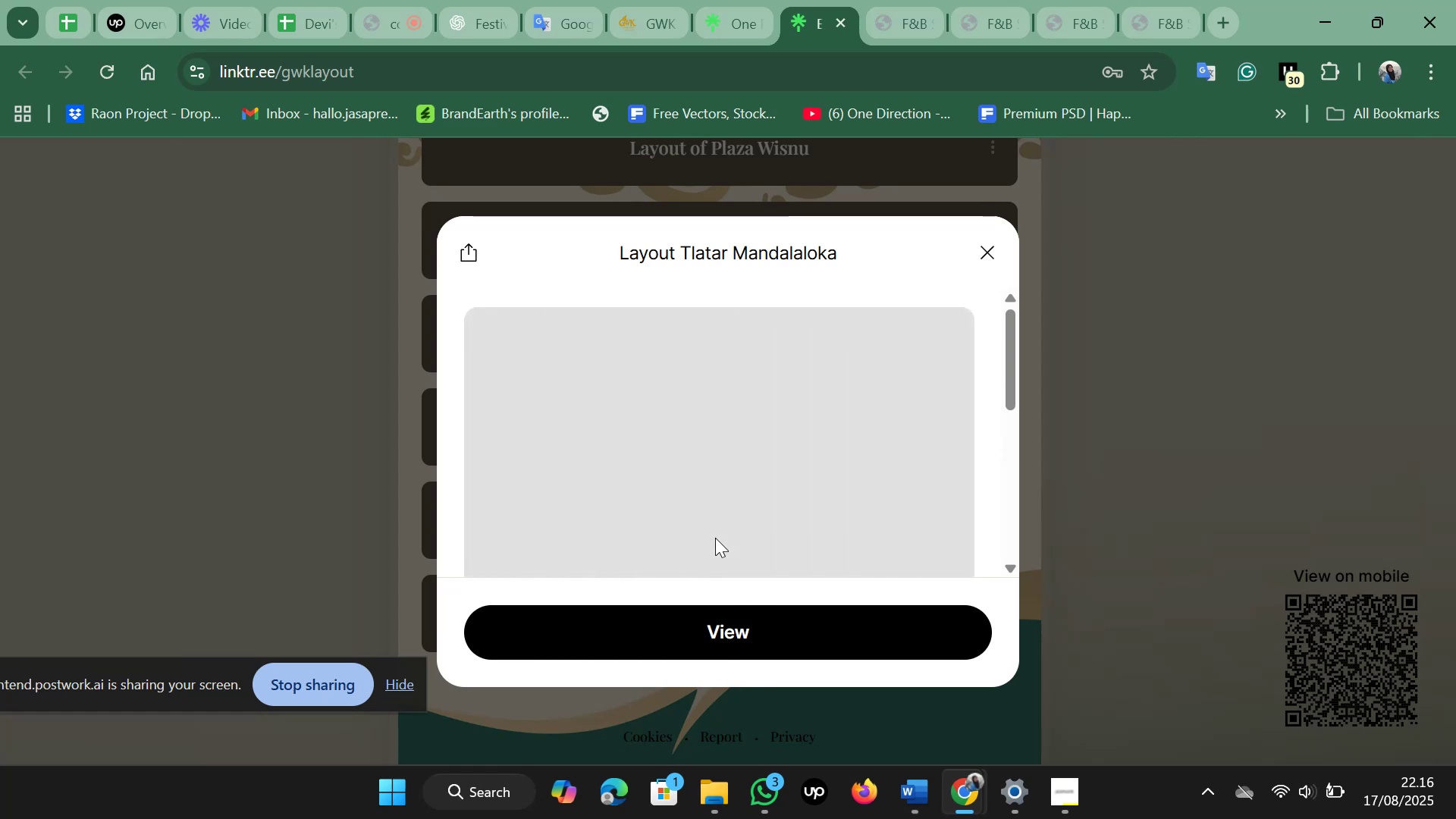 
scroll: coordinate [715, 538], scroll_direction: down, amount: 1.0
 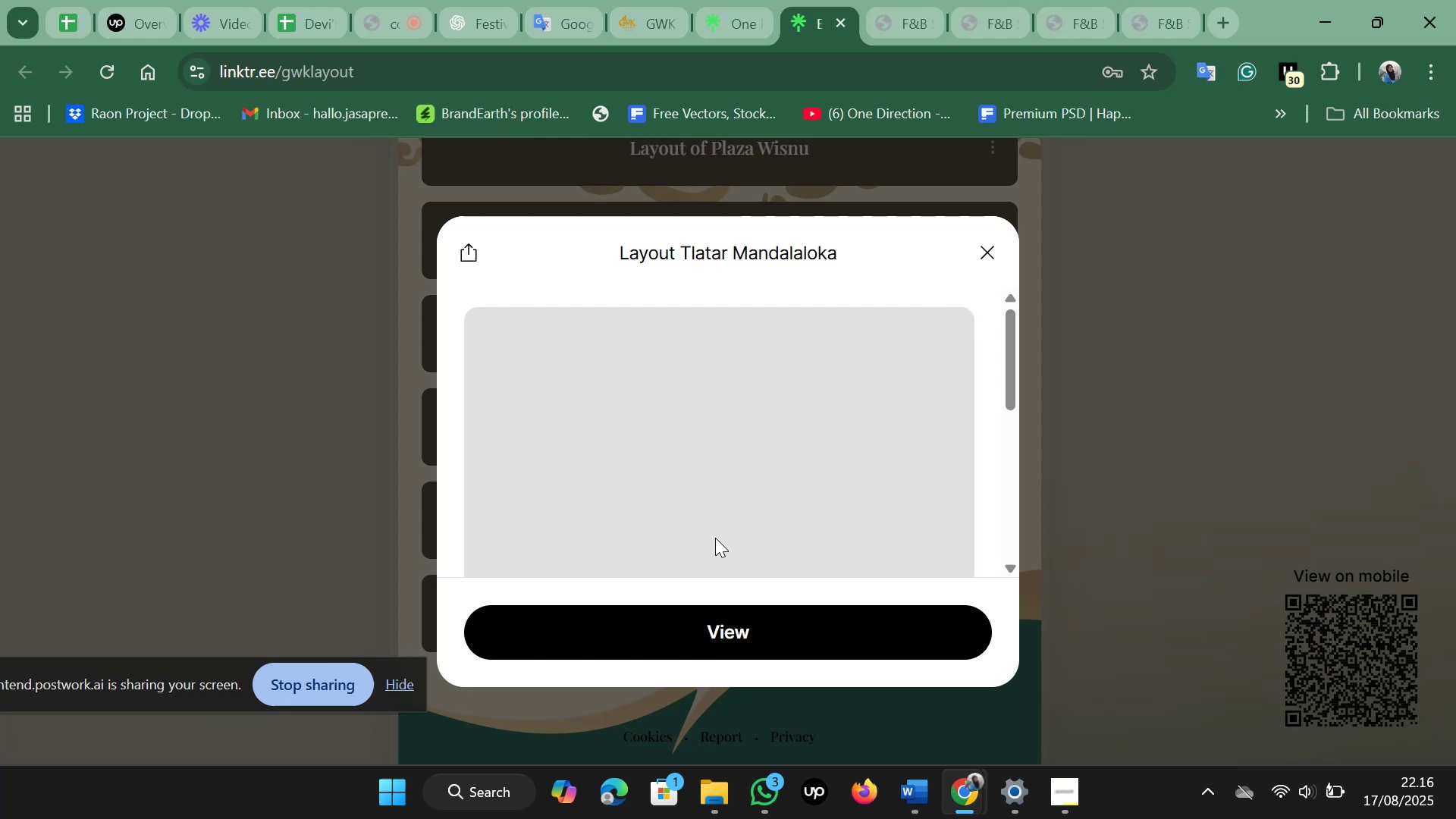 
scroll: coordinate [715, 538], scroll_direction: up, amount: 3.0
 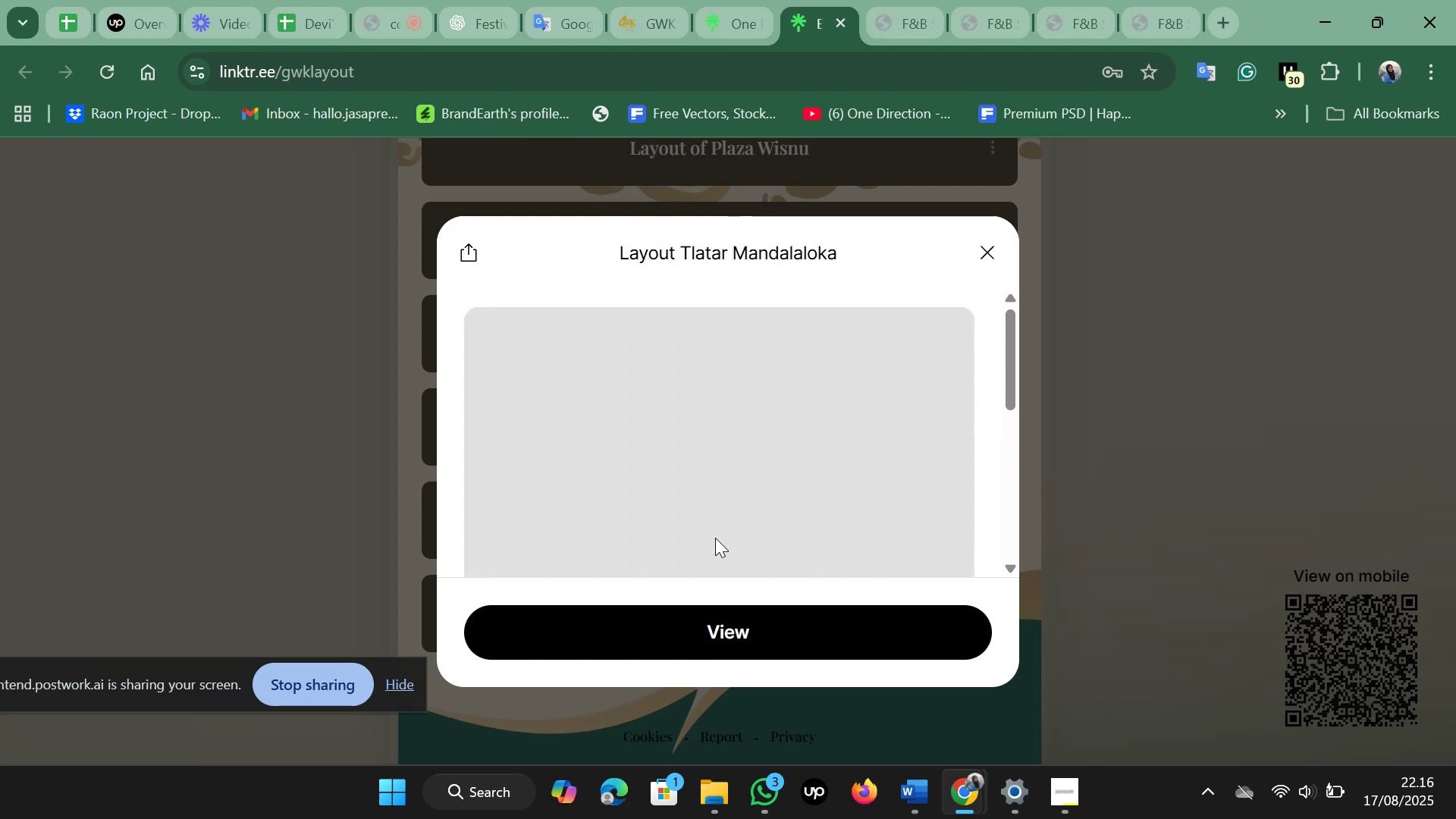 
wait(5.18)
 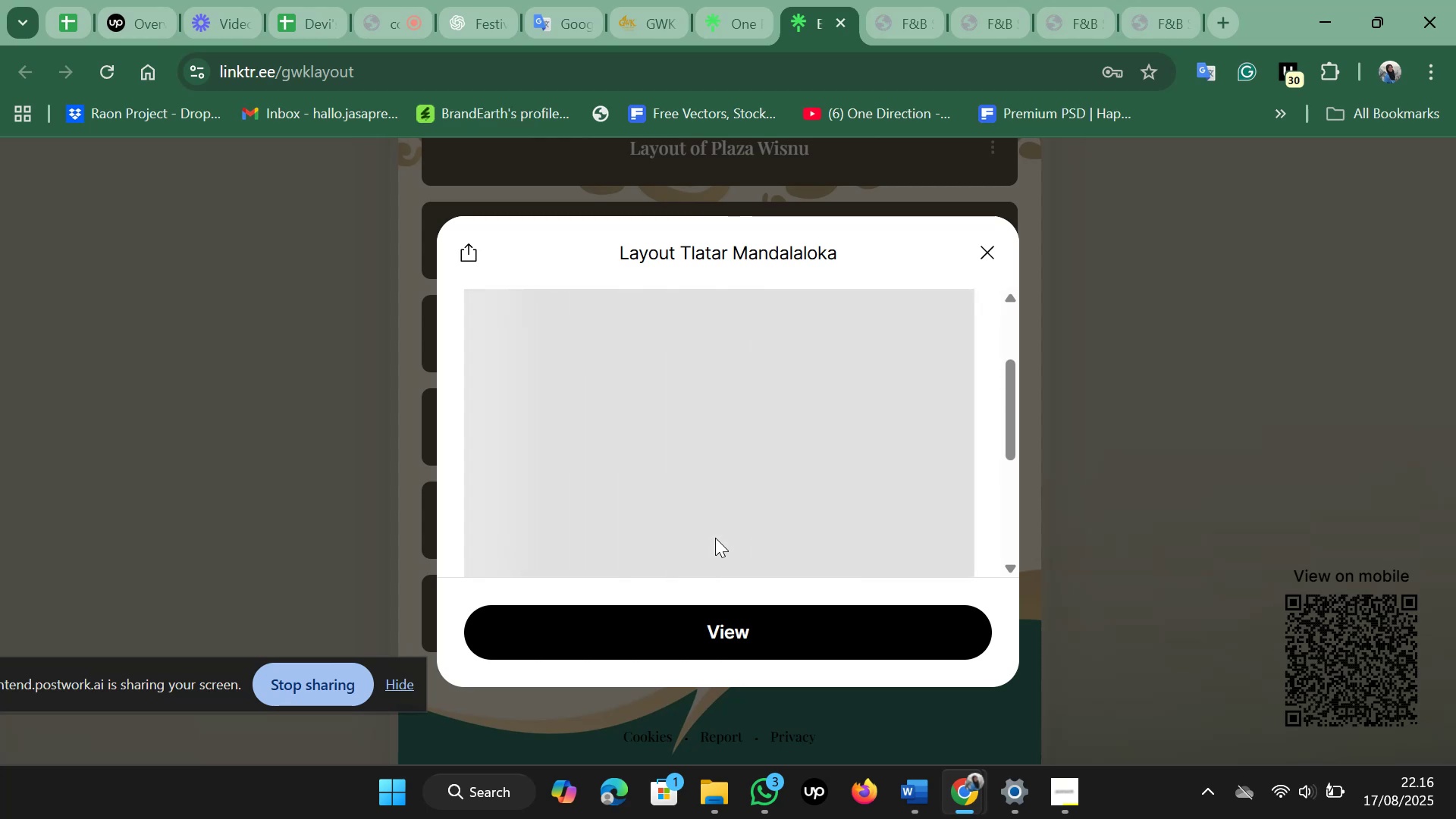 
scroll: coordinate [668, 491], scroll_direction: down, amount: 4.0
 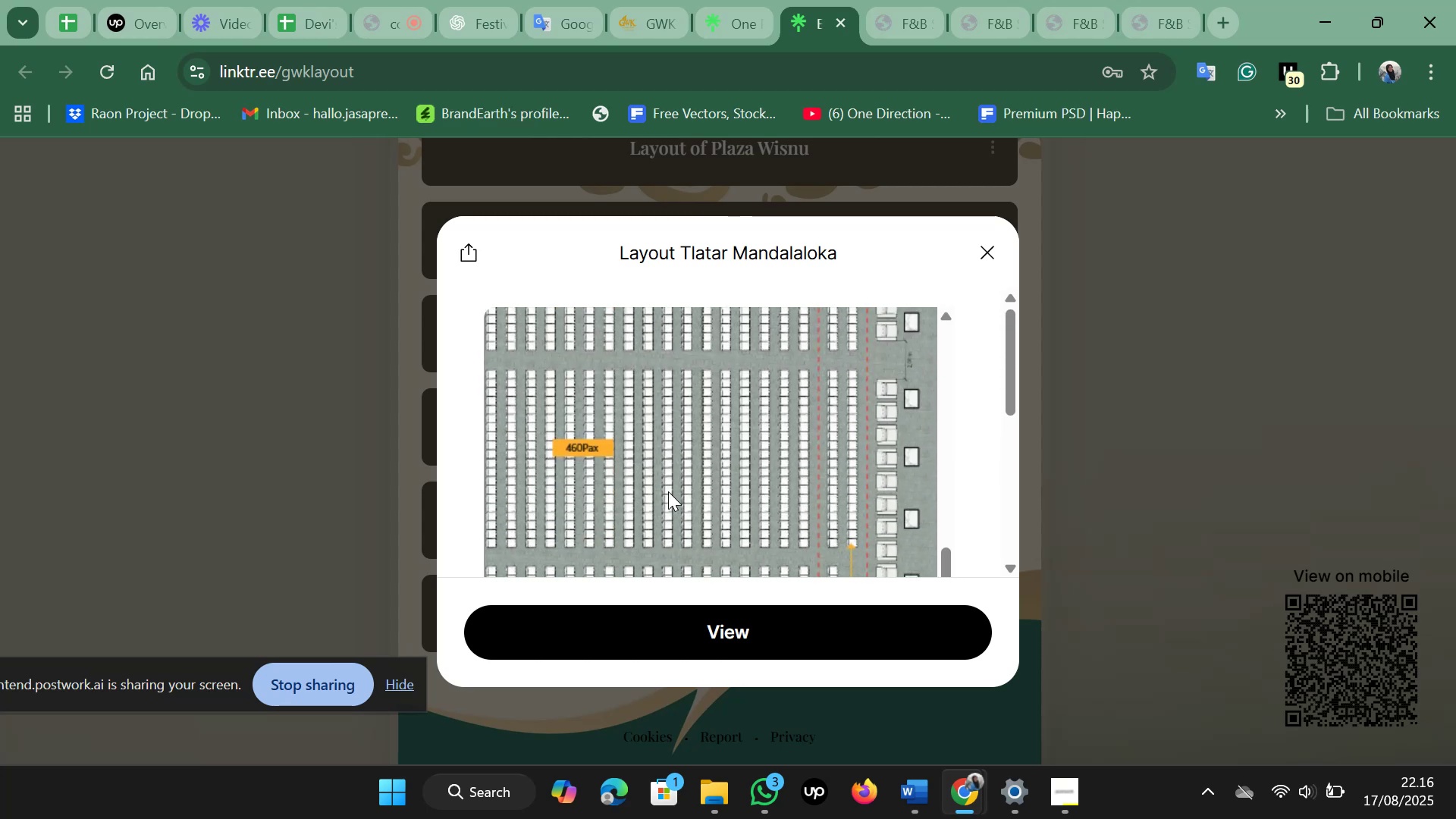 
left_click([689, 620])
 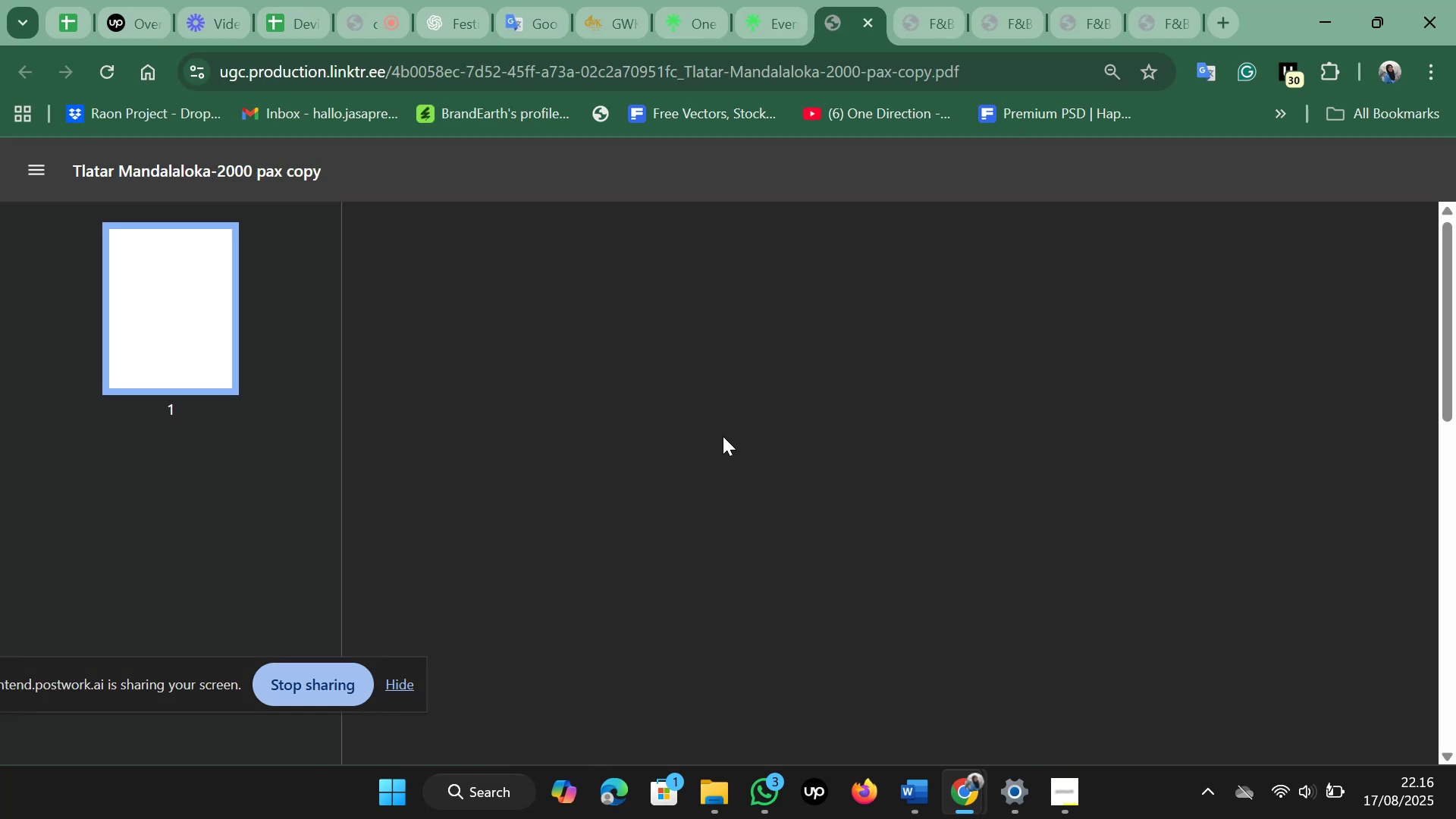 
scroll: coordinate [723, 436], scroll_direction: down, amount: 1.0
 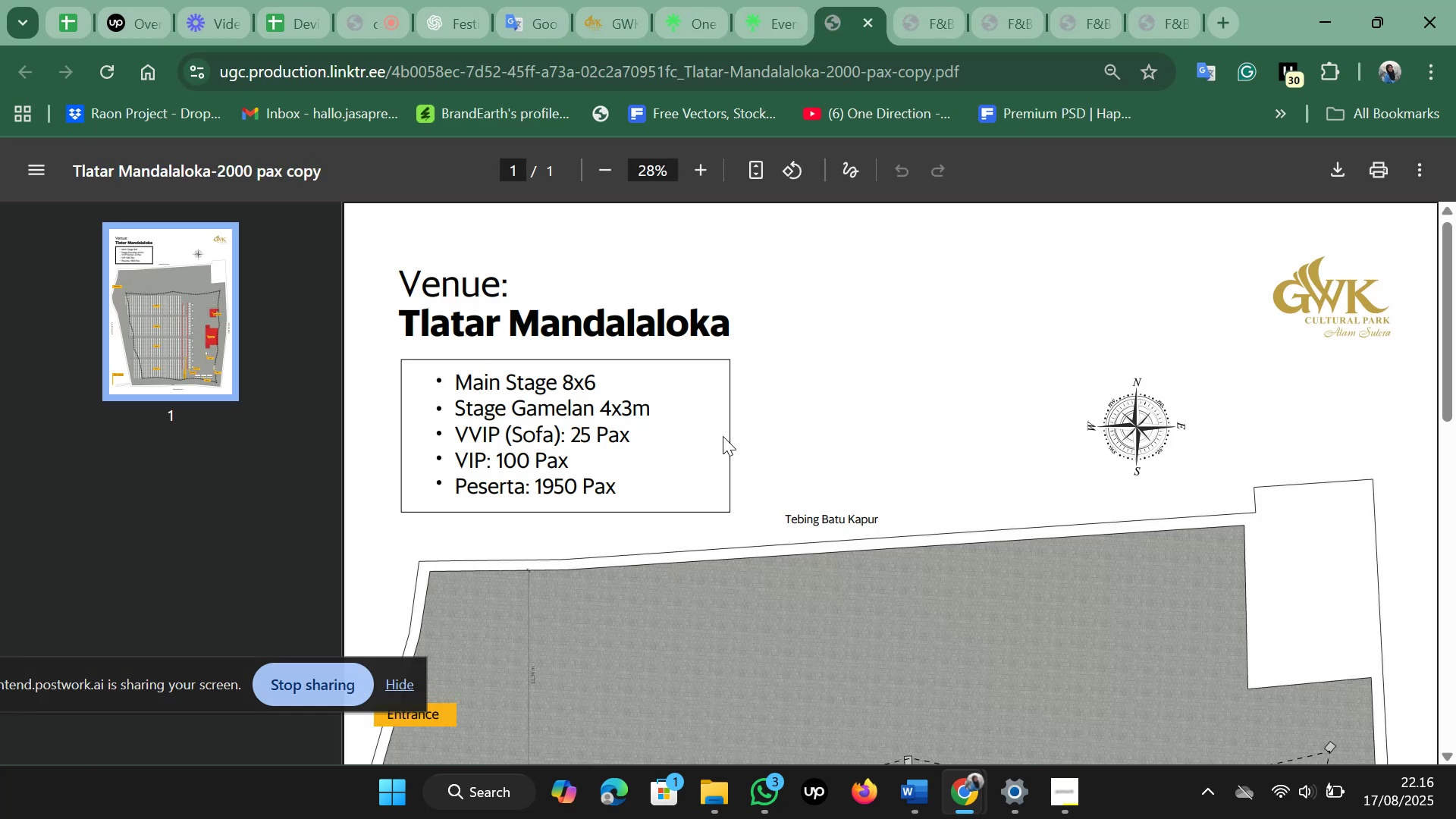 
scroll: coordinate [723, 436], scroll_direction: up, amount: 1.0
 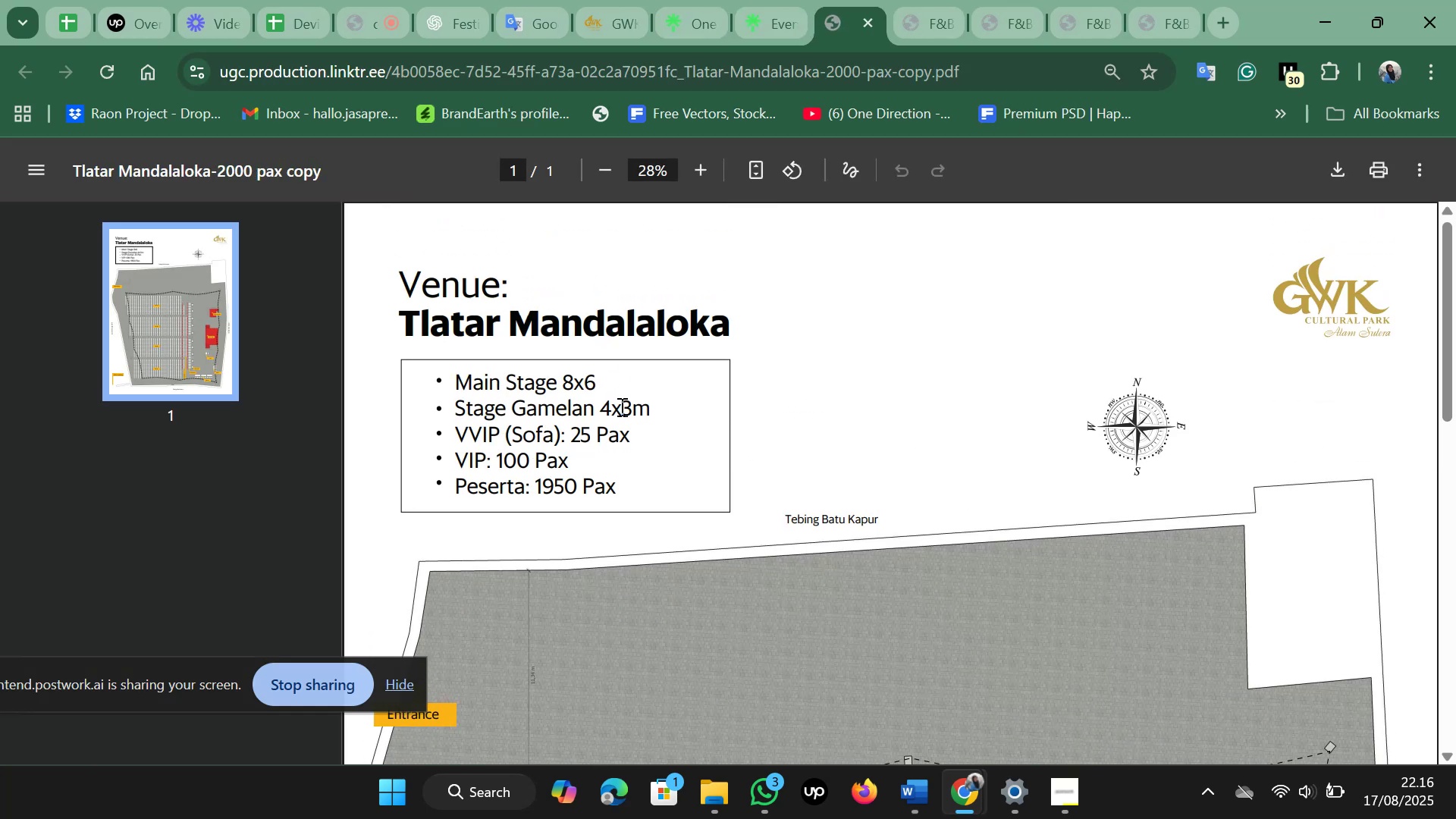 
wait(5.33)
 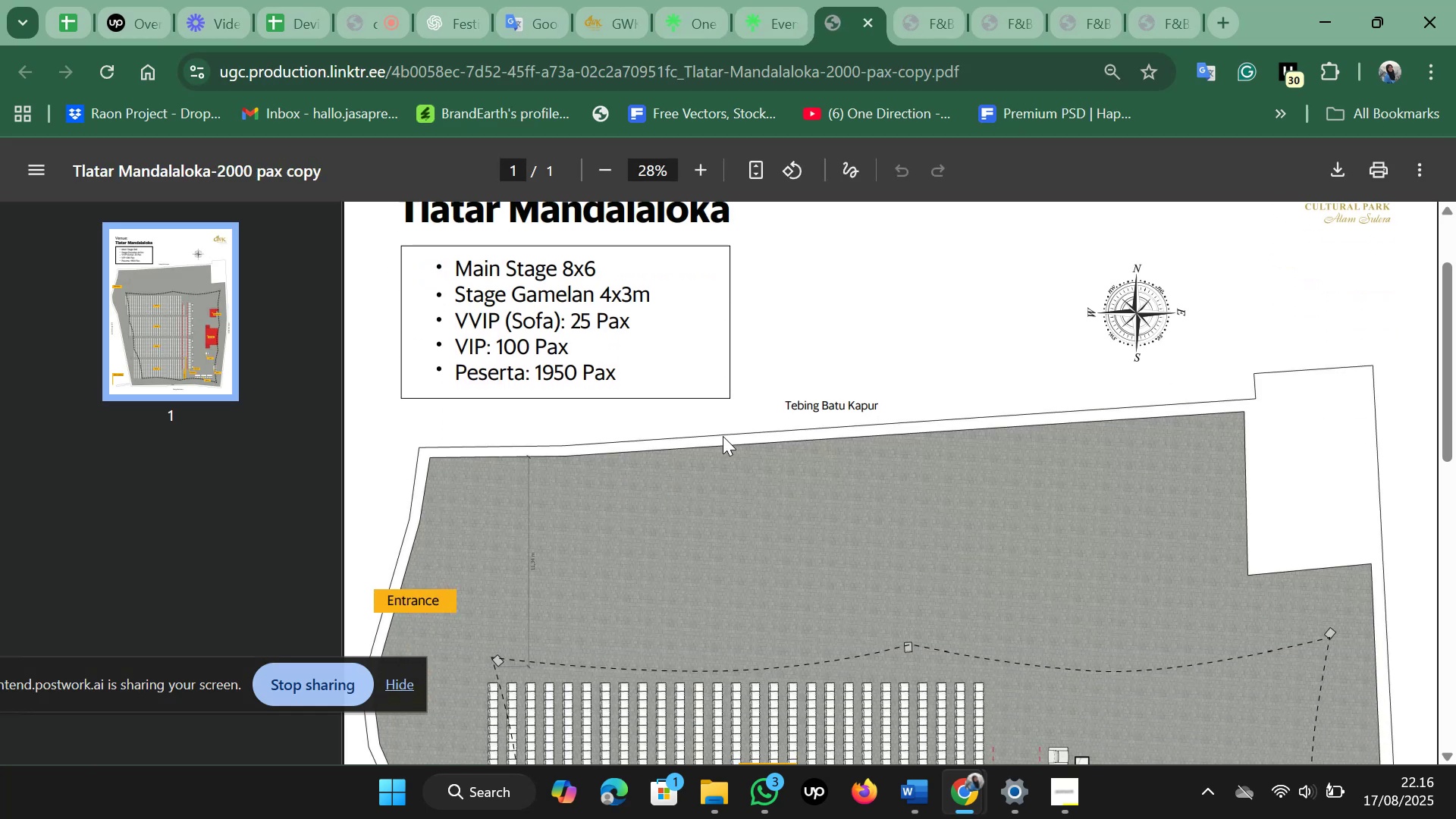 
scroll: coordinate [608, 473], scroll_direction: down, amount: 5.0
 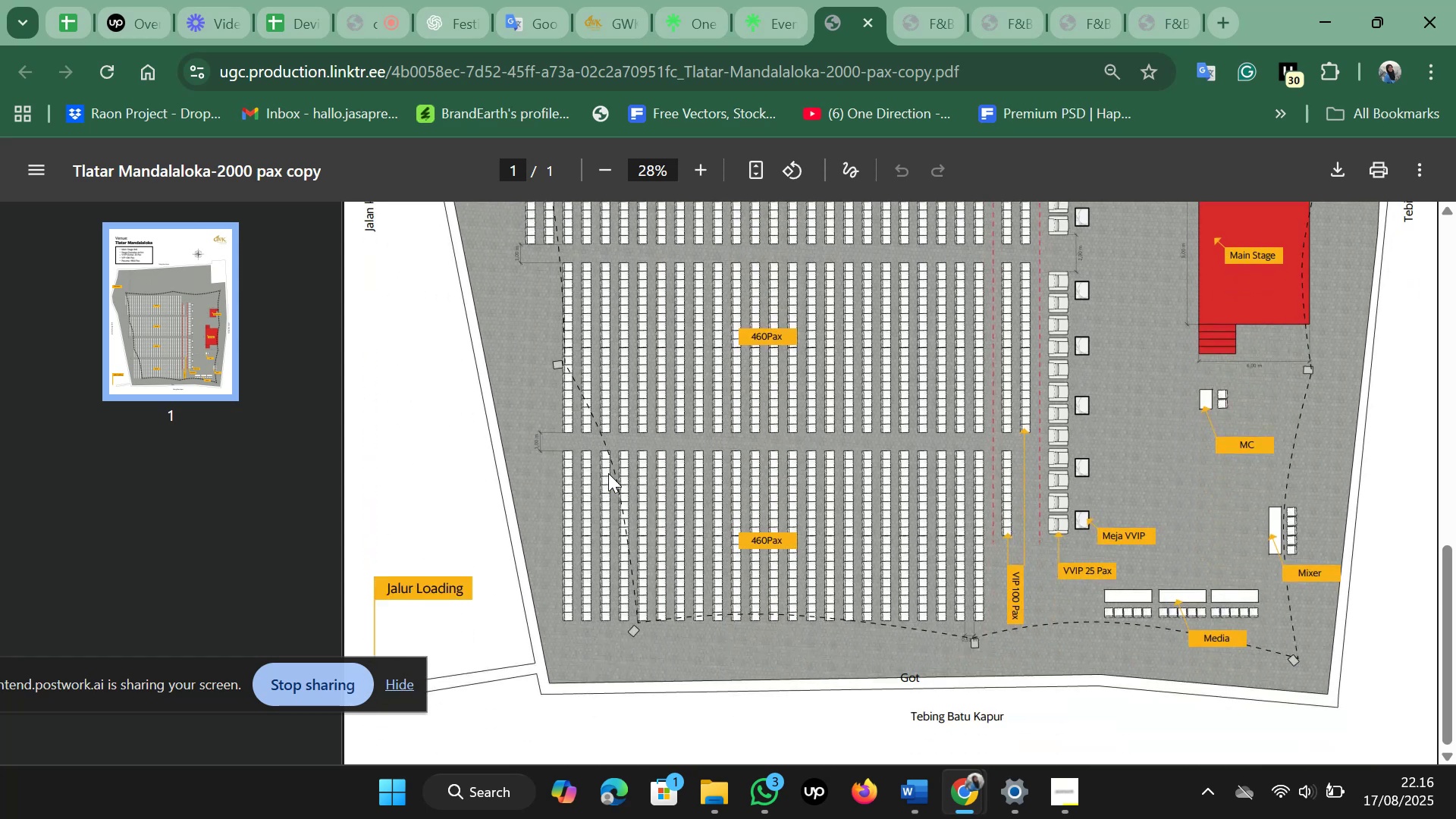 
left_click([860, 27])
 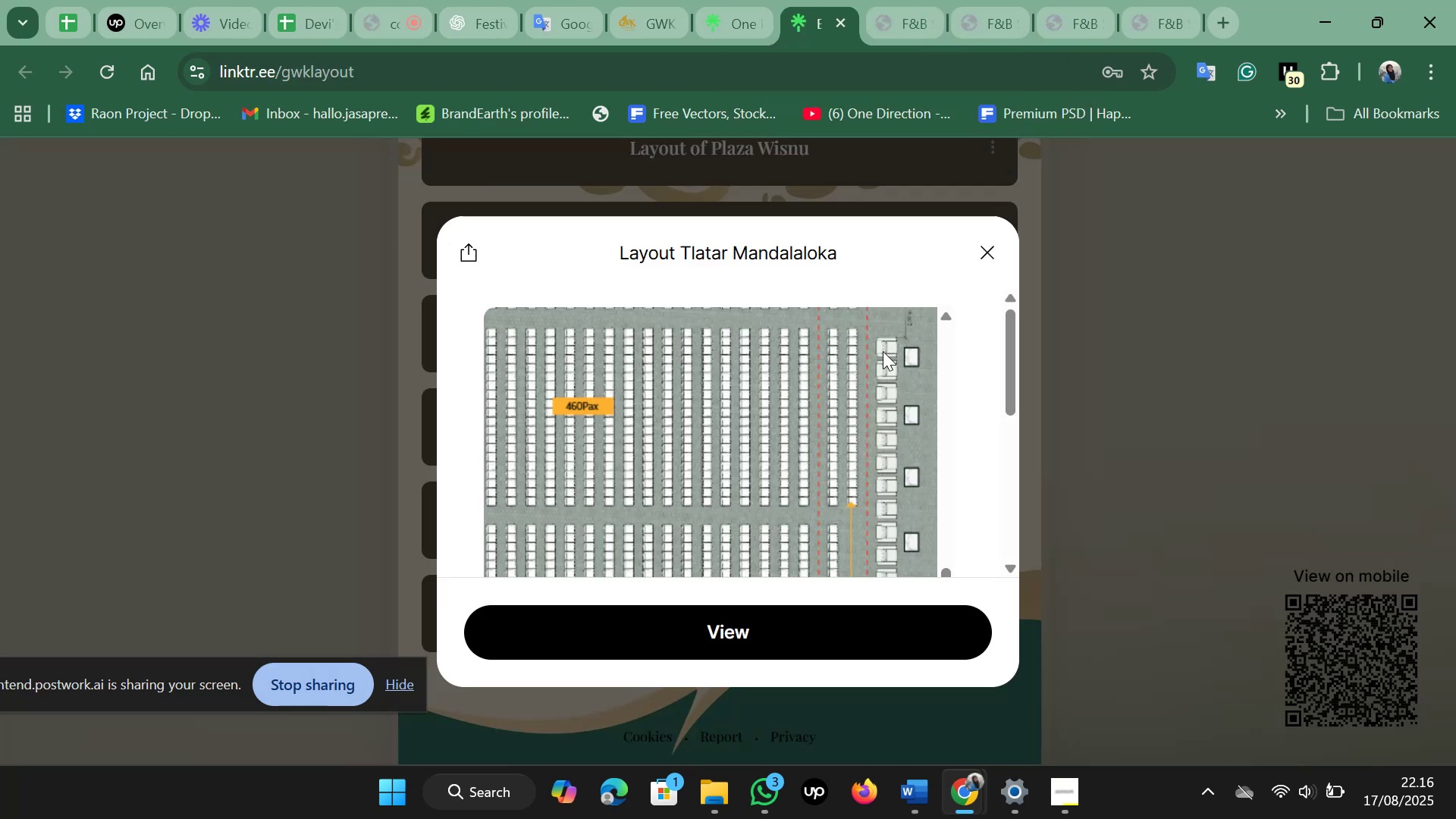 
left_click([990, 249])
 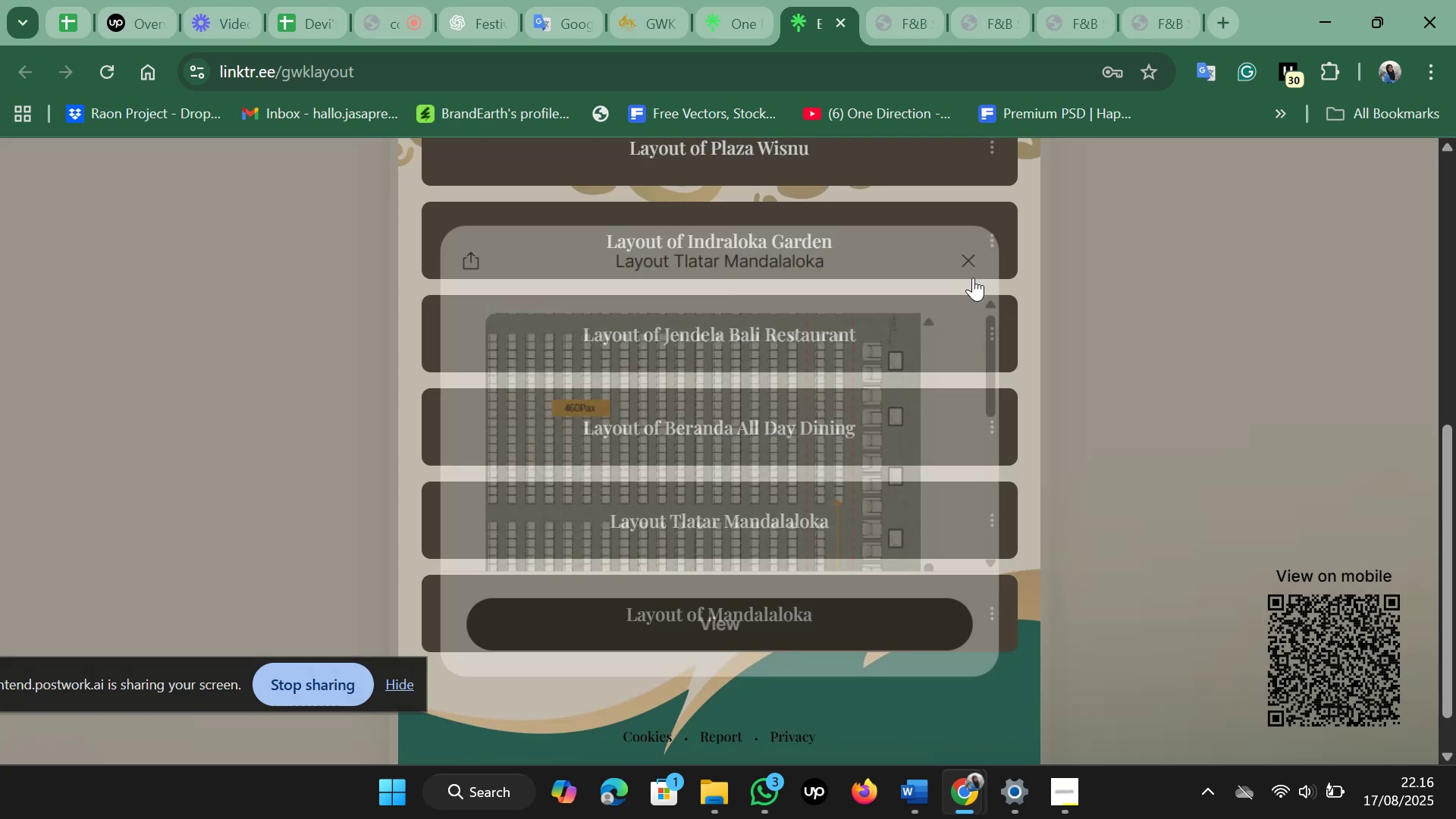 
left_click_drag(start_coordinate=[880, 593], to_coordinate=[880, 588])
 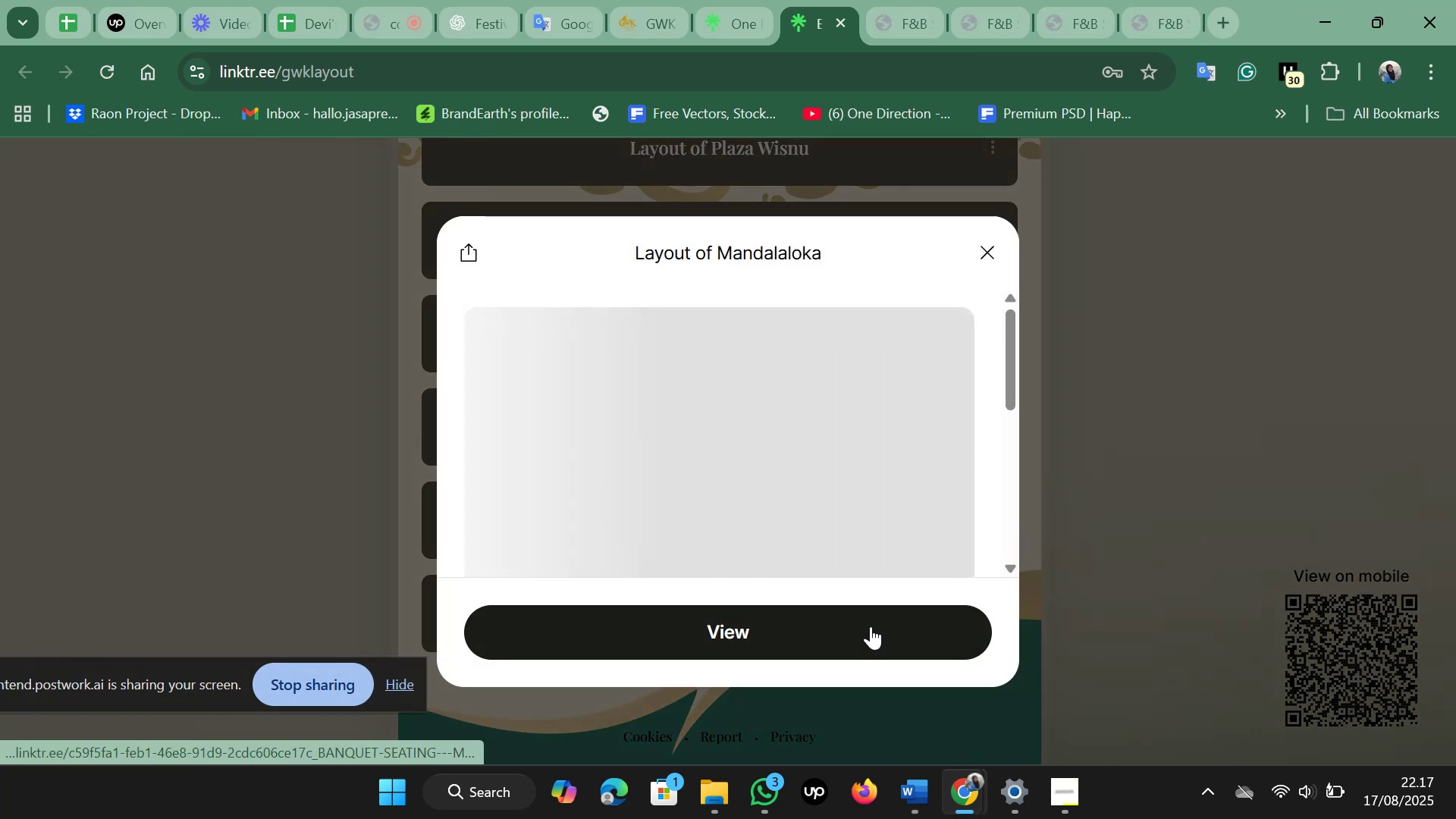 
scroll: coordinate [865, 372], scroll_direction: down, amount: 4.0
 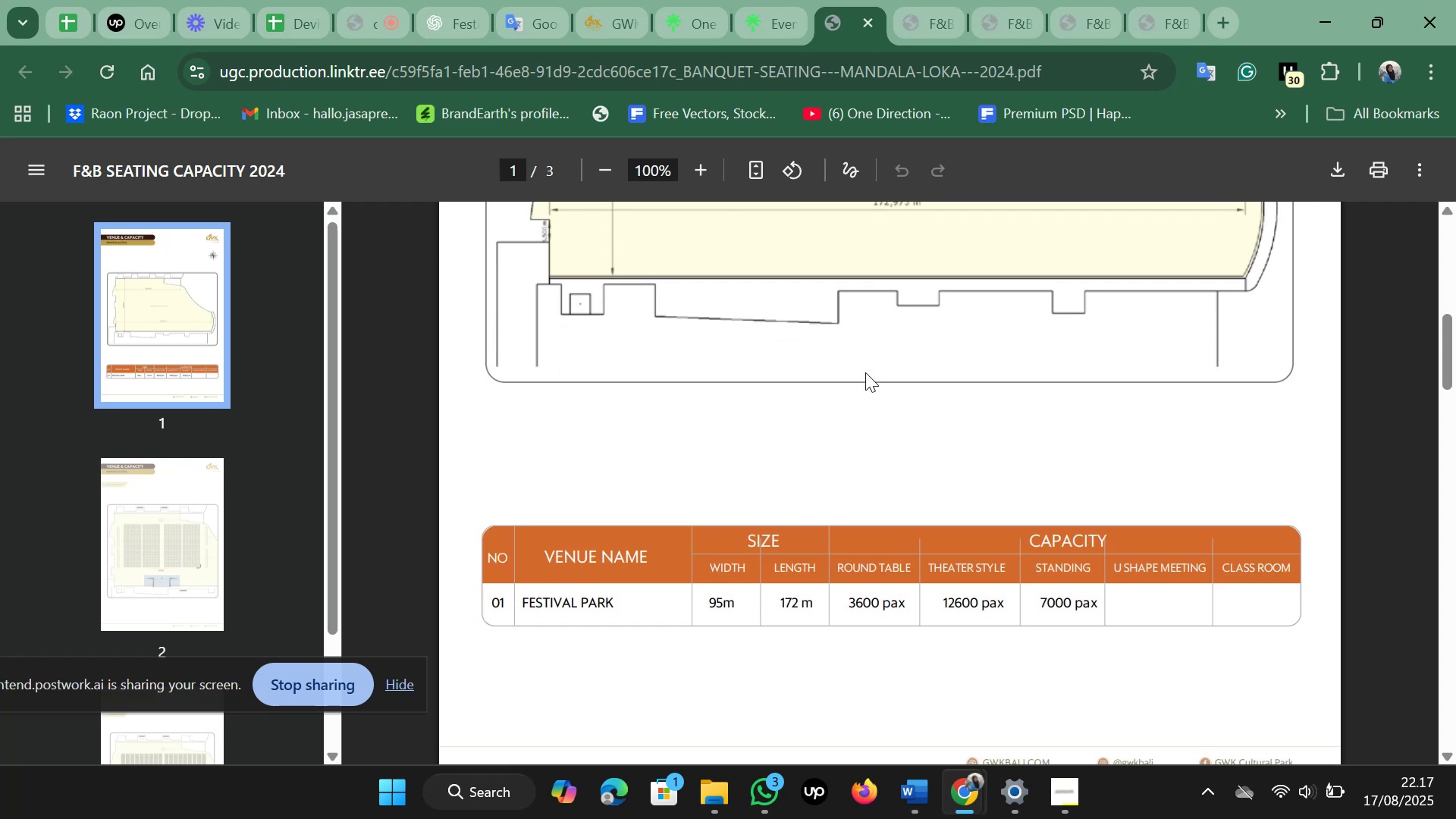 
wait(5.57)
 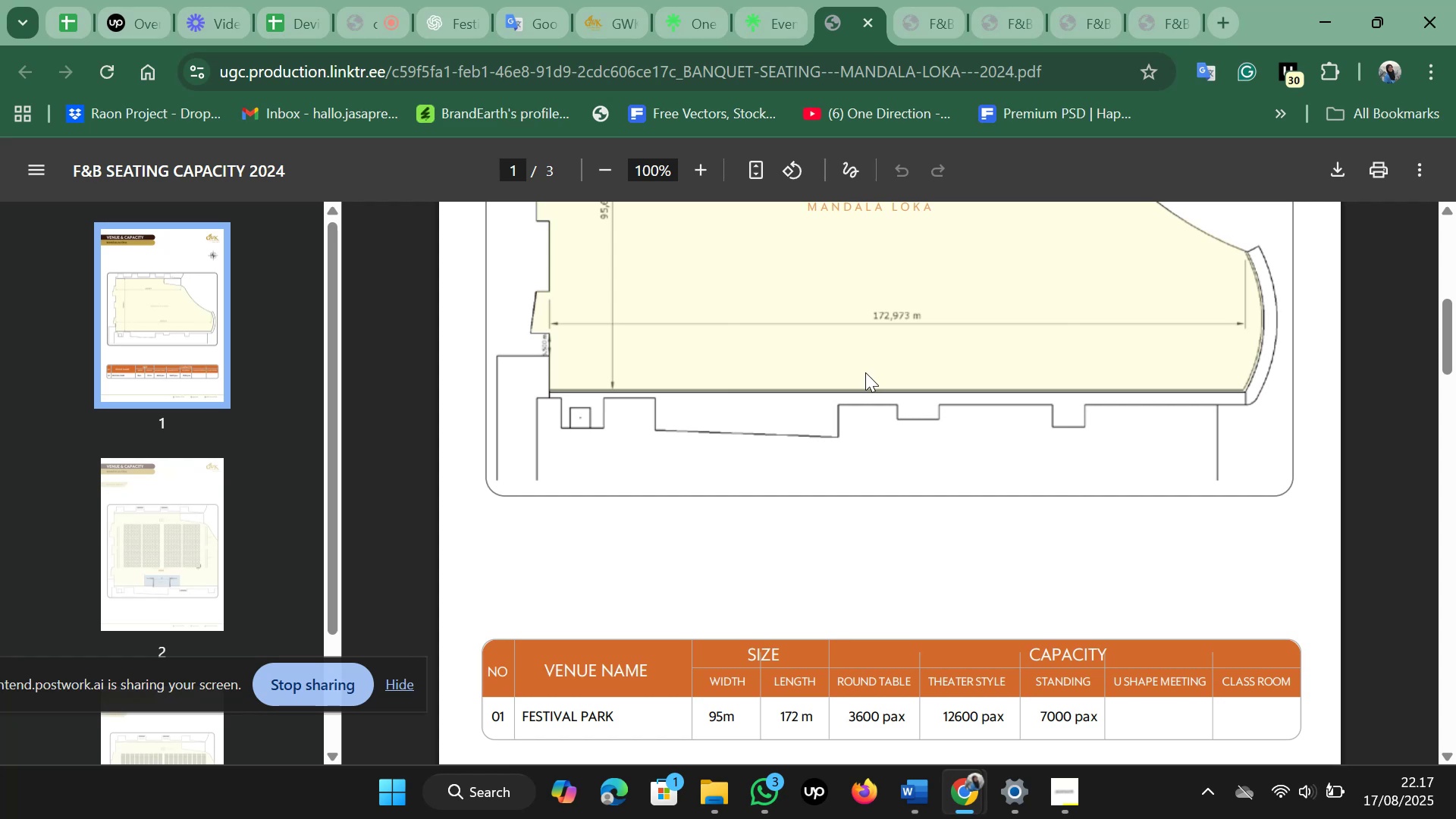 
scroll: coordinate [865, 372], scroll_direction: down, amount: 4.0
 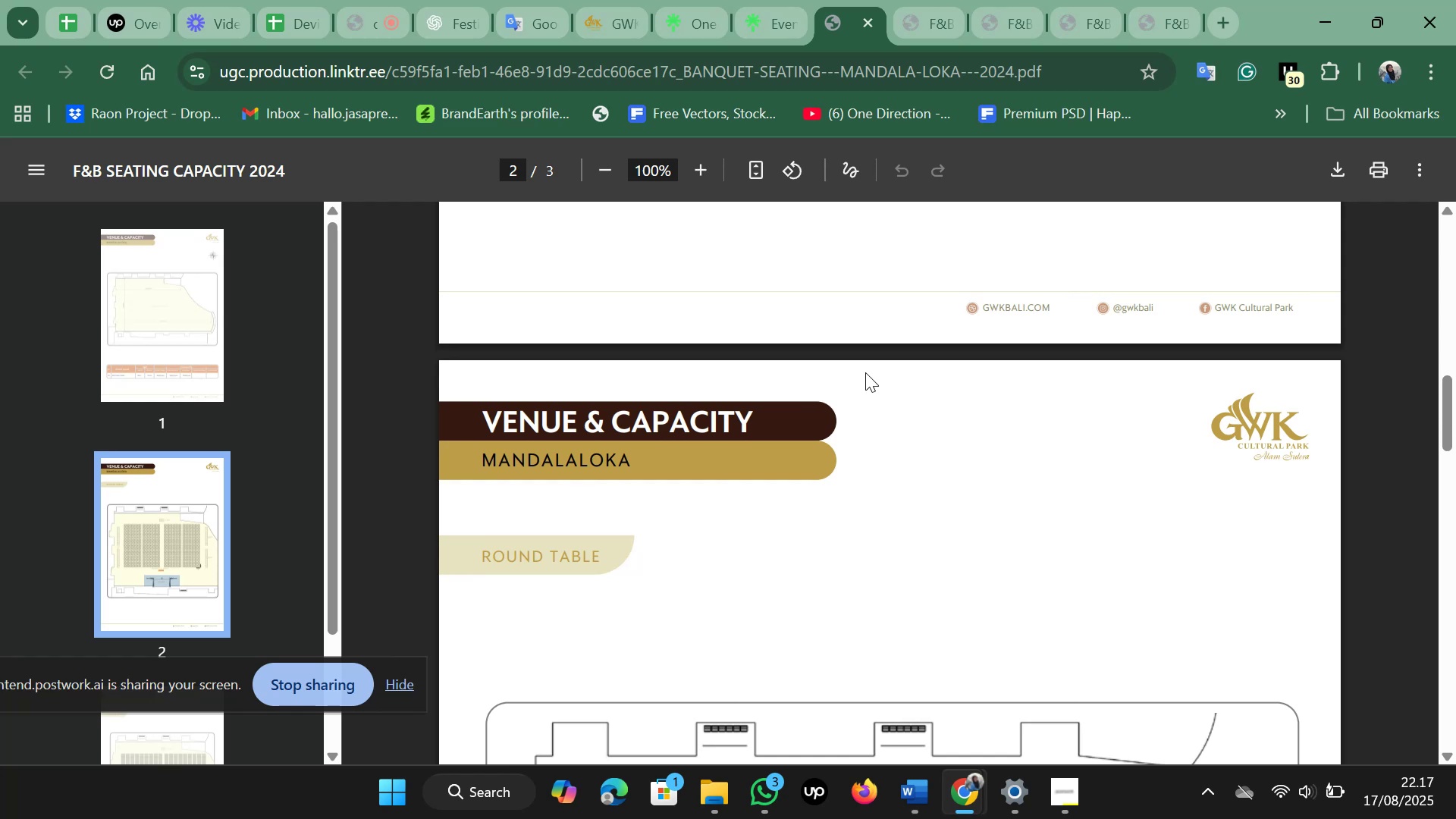 
wait(7.46)
 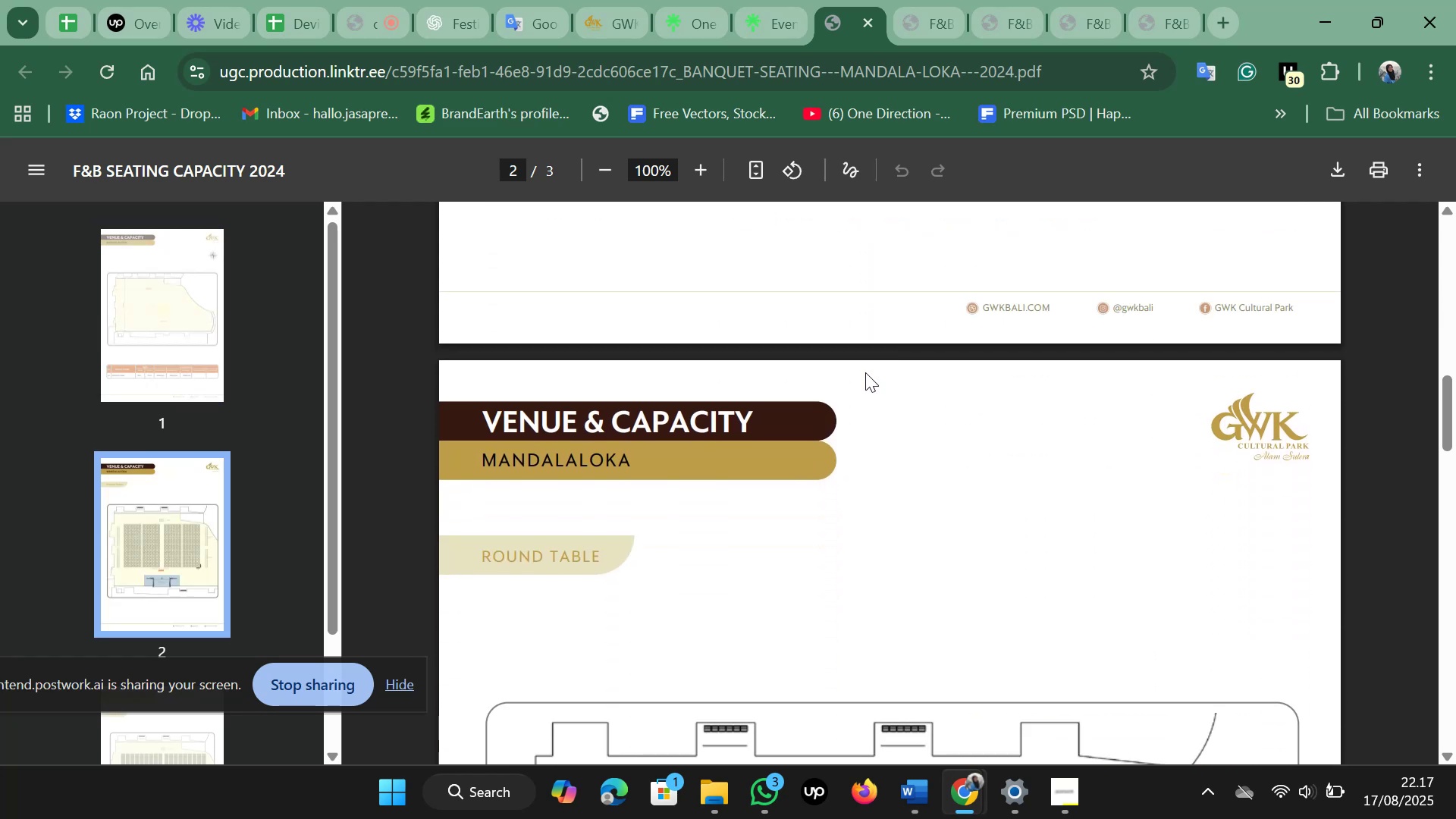 
scroll: coordinate [865, 372], scroll_direction: down, amount: 5.0
 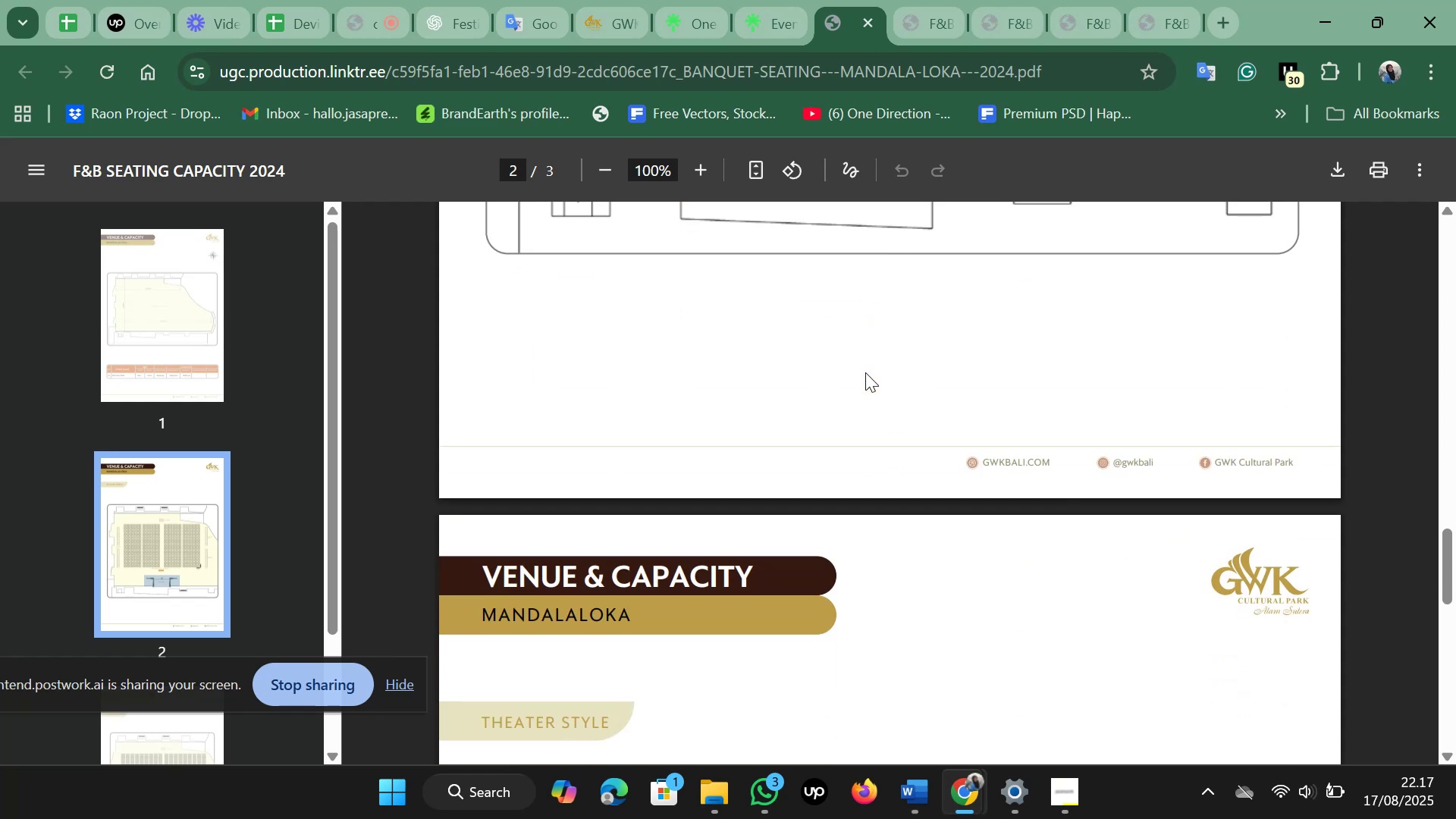 
scroll: coordinate [865, 372], scroll_direction: up, amount: 2.0
 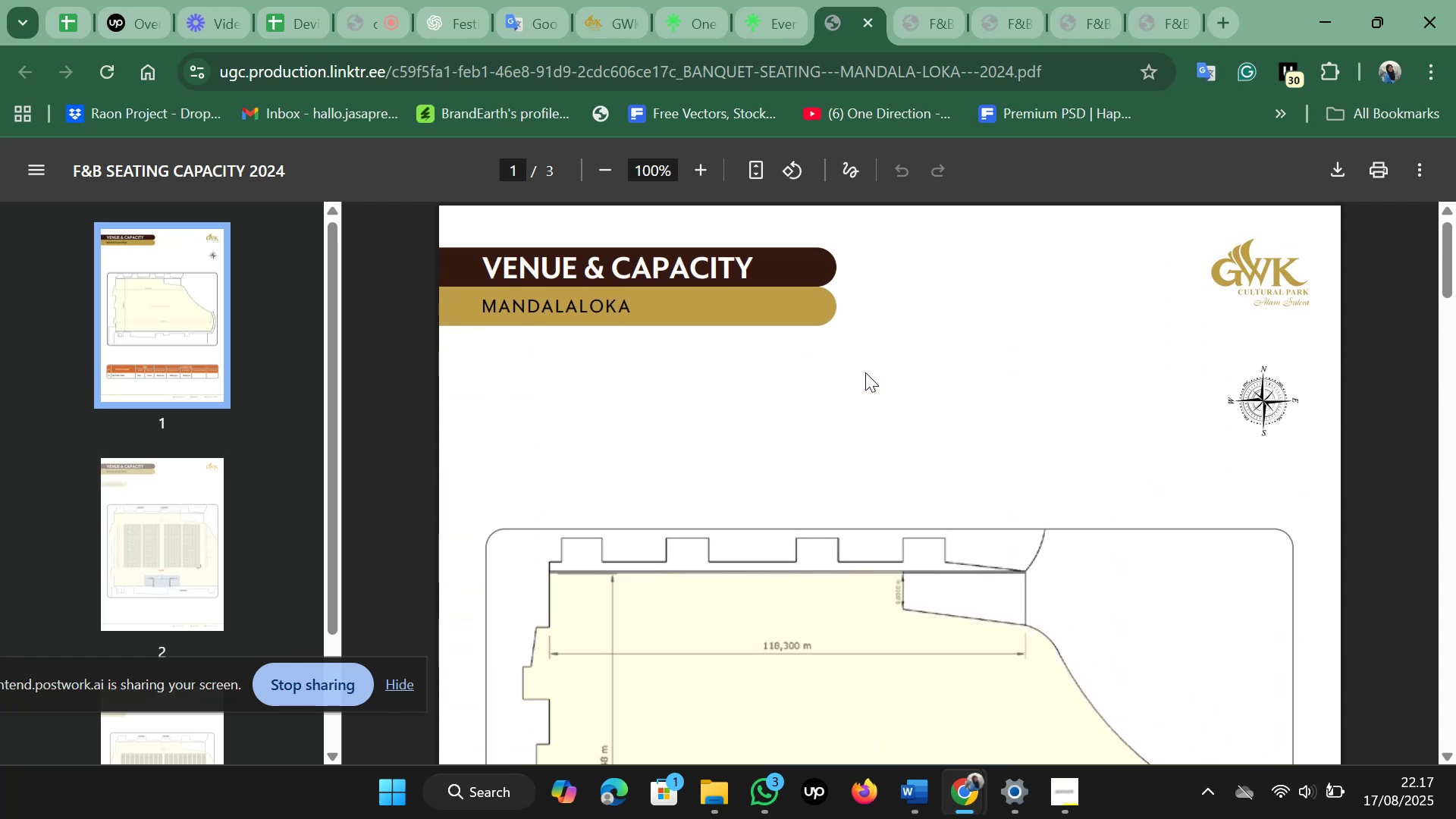 
scroll: coordinate [865, 372], scroll_direction: down, amount: 5.0
 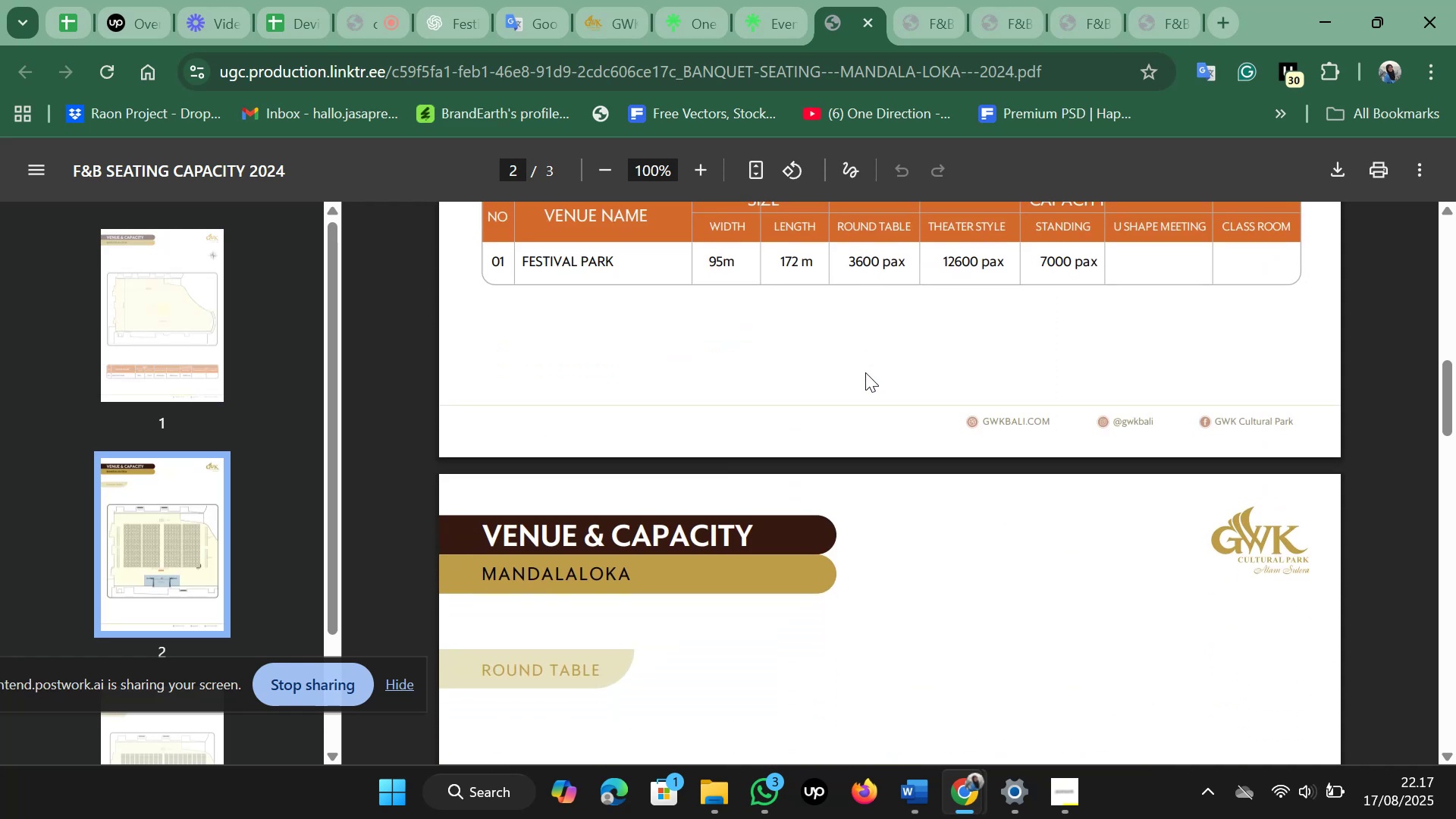 
wait(6.36)
 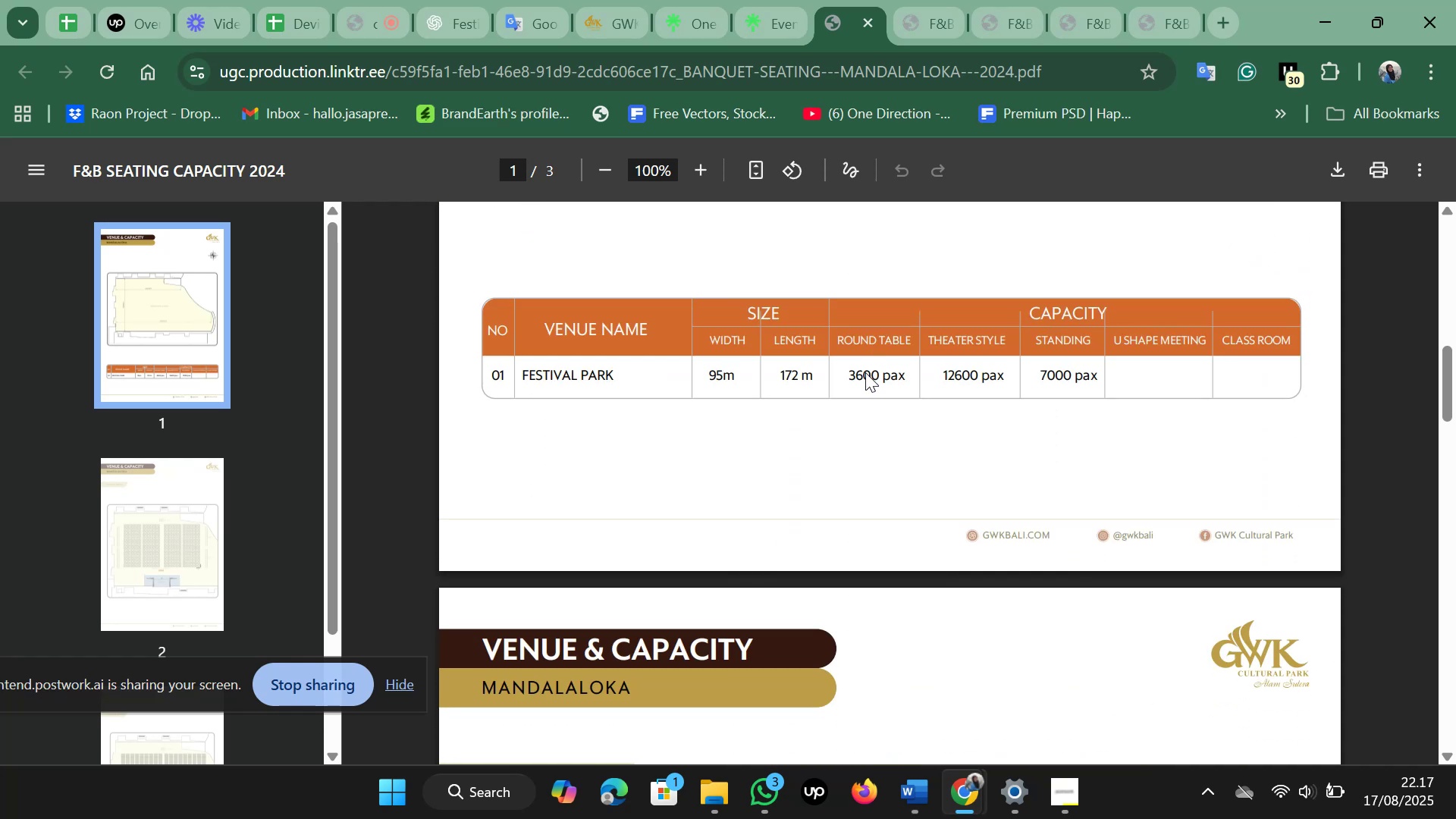 
scroll: coordinate [865, 372], scroll_direction: down, amount: 2.0
 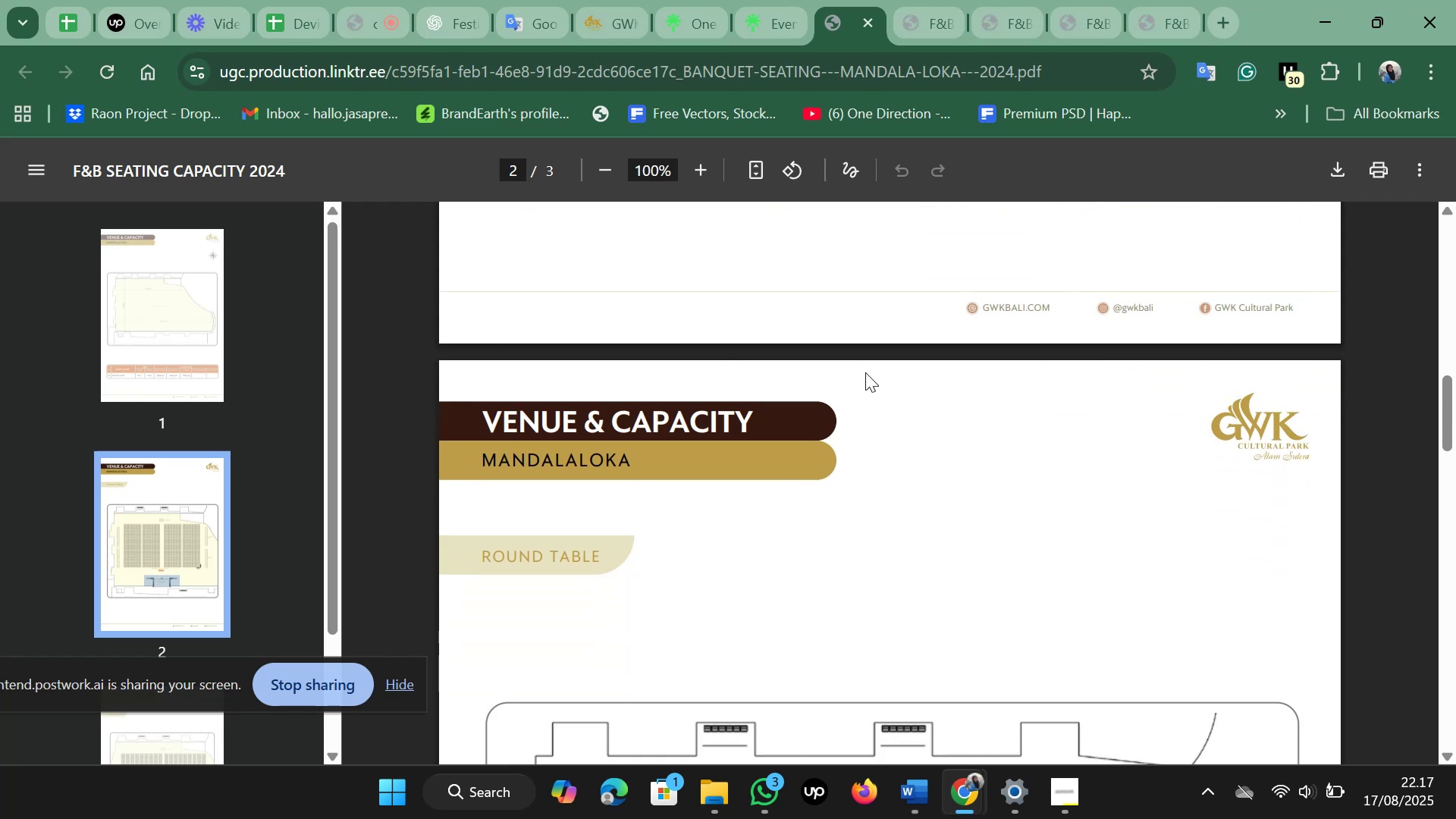 
scroll: coordinate [865, 372], scroll_direction: up, amount: 3.0
 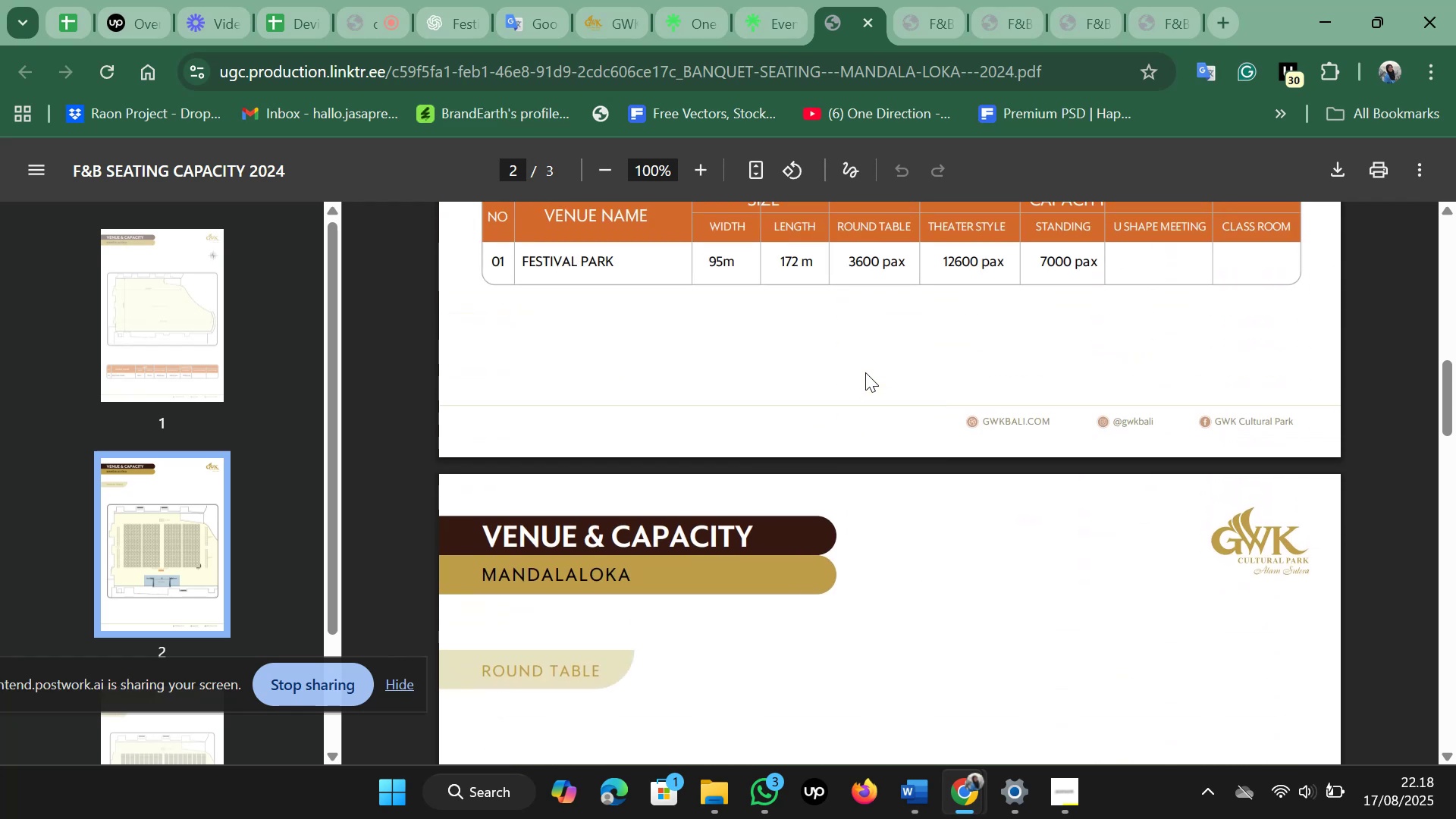 
scroll: coordinate [878, 359], scroll_direction: down, amount: 7.0
 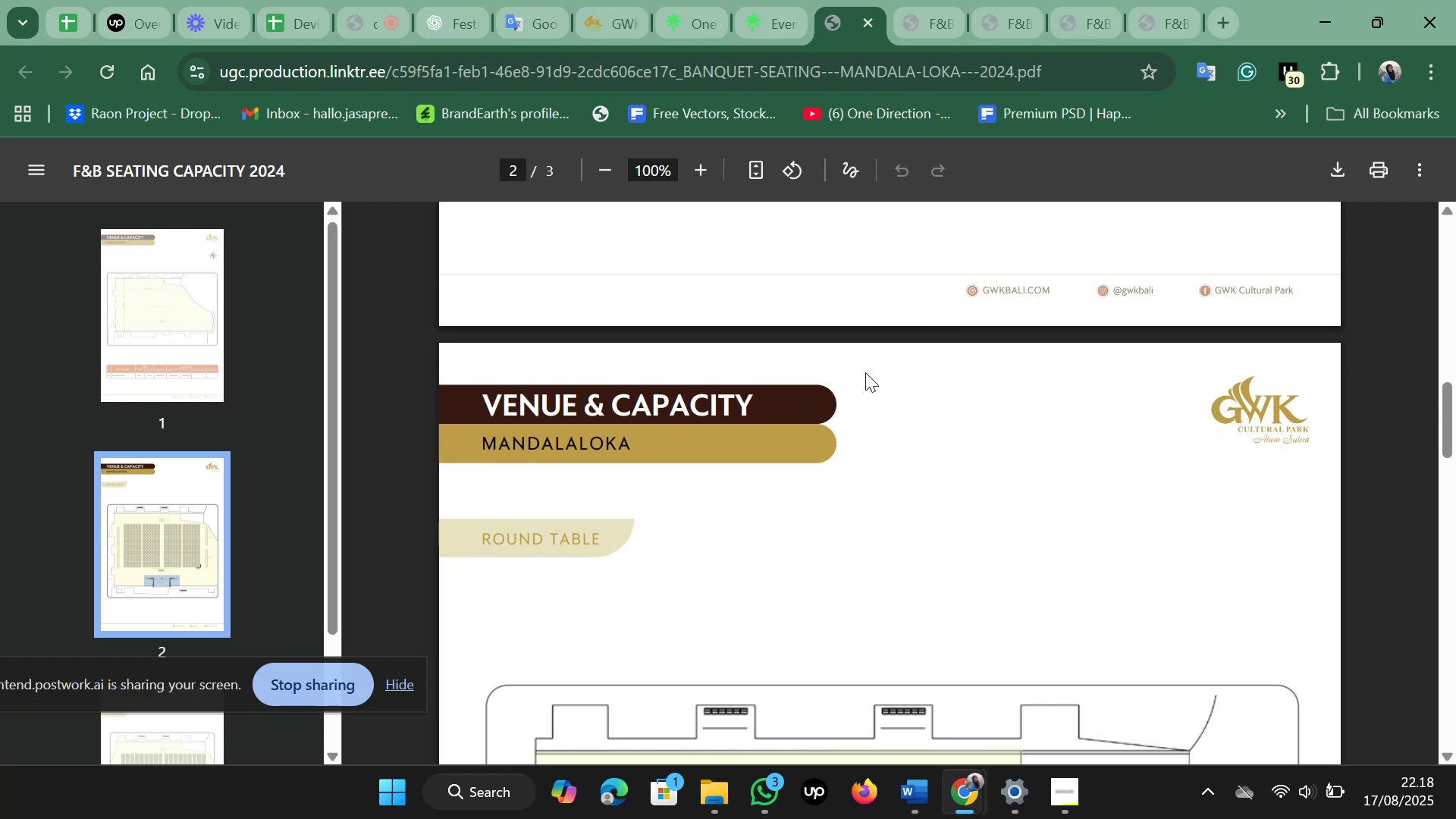 
scroll: coordinate [878, 359], scroll_direction: up, amount: 8.0
 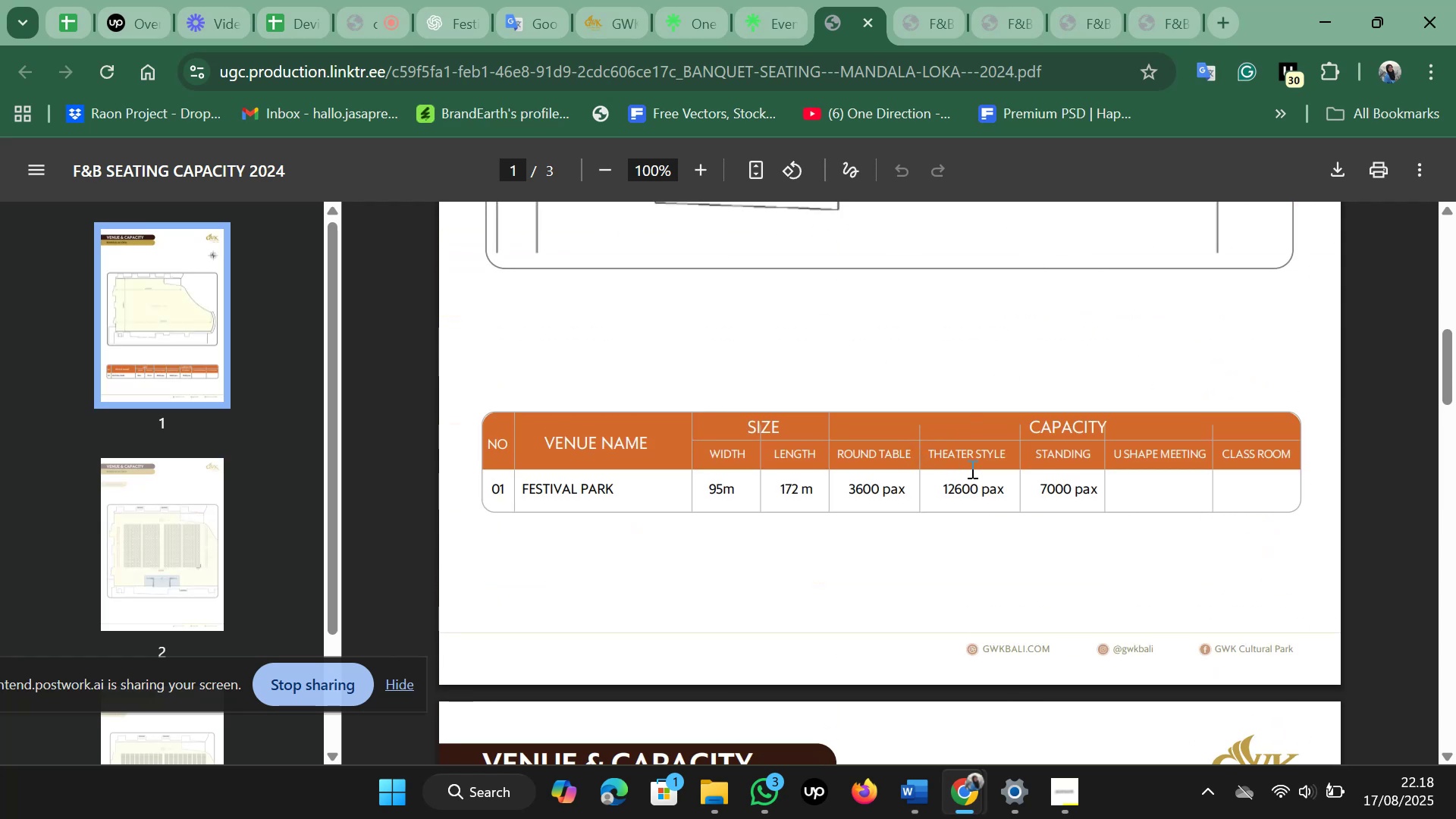 
wait(6.44)
 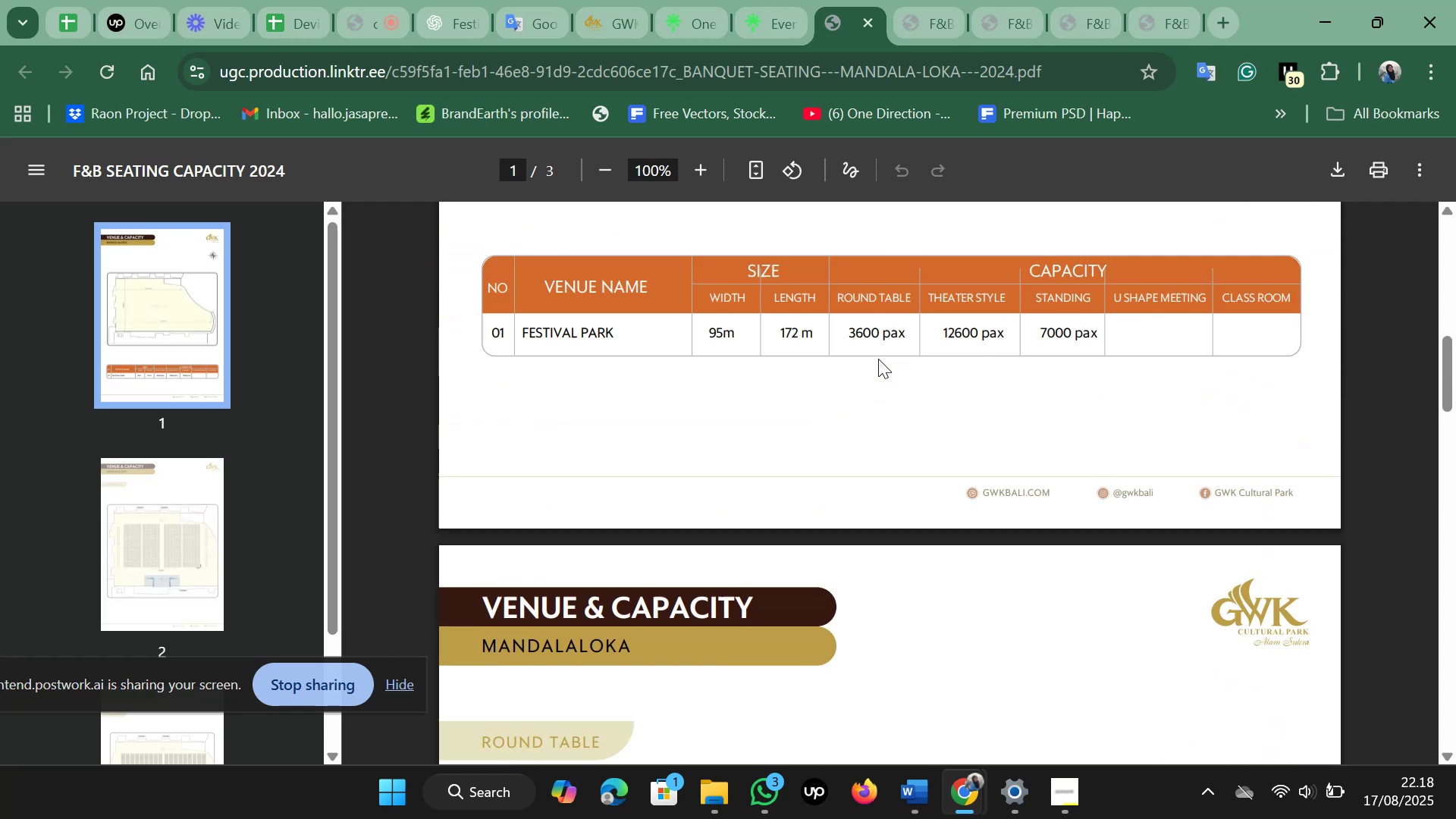 
scroll: coordinate [1097, 484], scroll_direction: up, amount: 4.0
 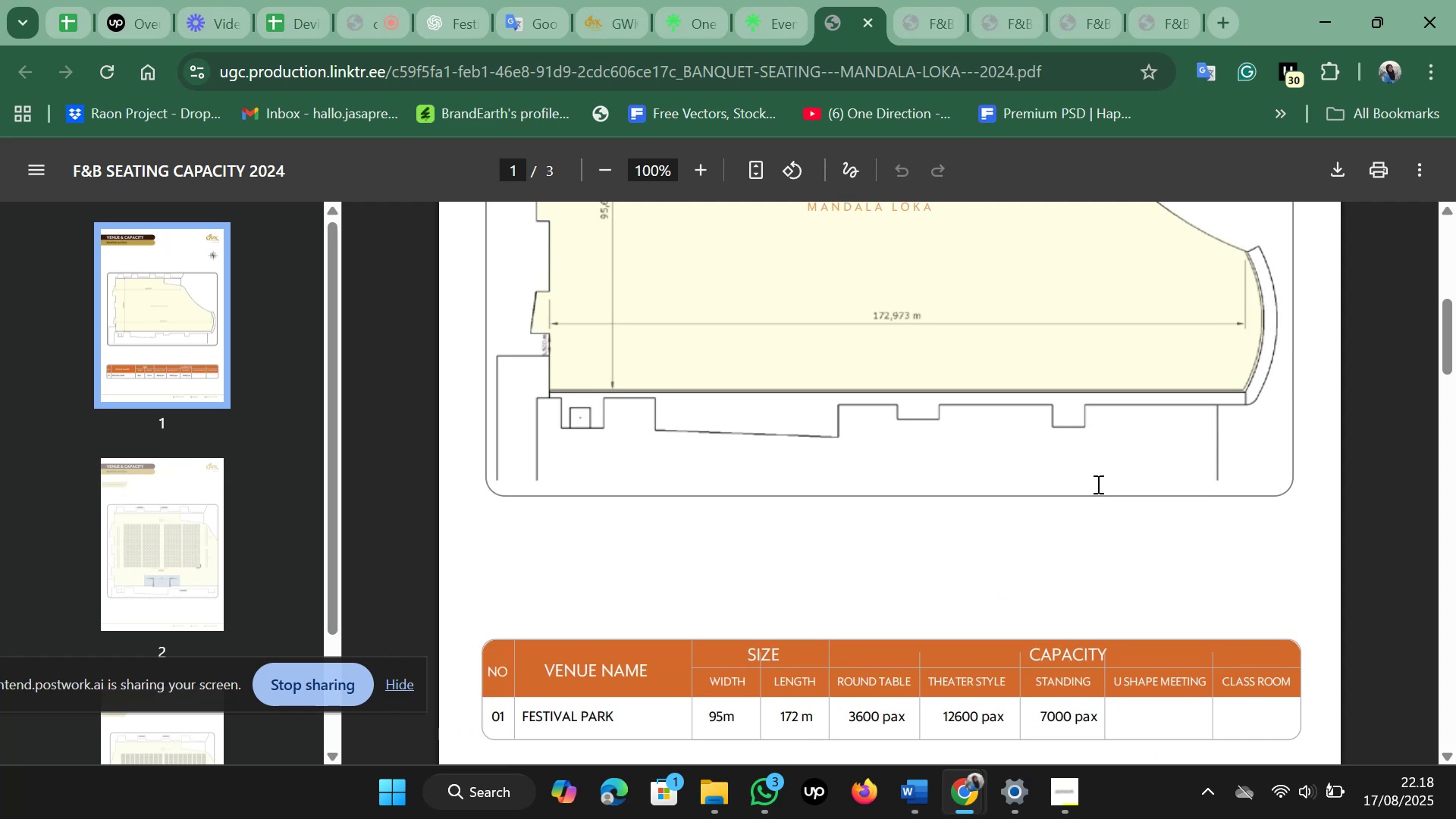 
scroll: coordinate [1097, 484], scroll_direction: down, amount: 6.0
 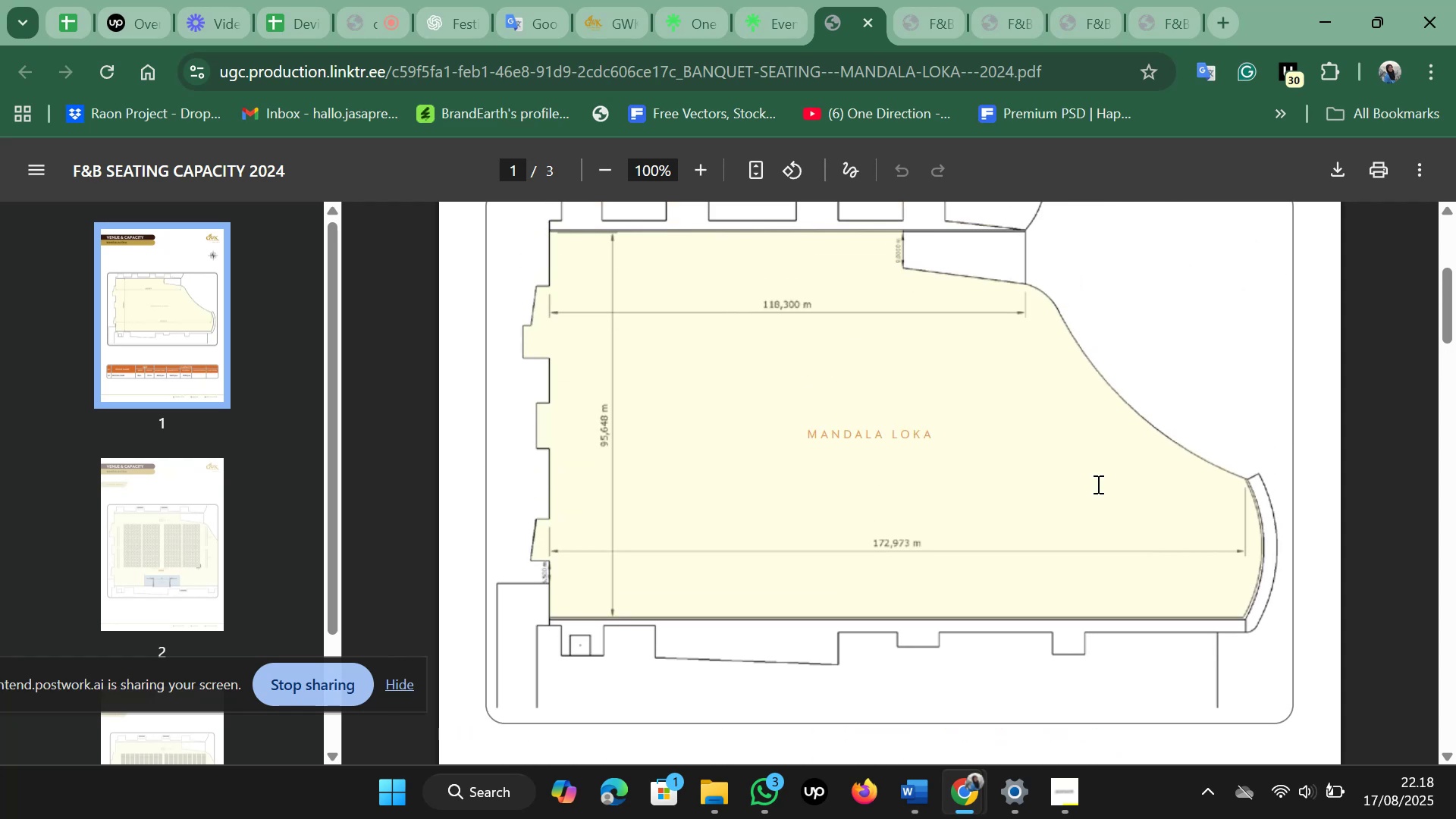 
scroll: coordinate [1097, 484], scroll_direction: up, amount: 2.0
 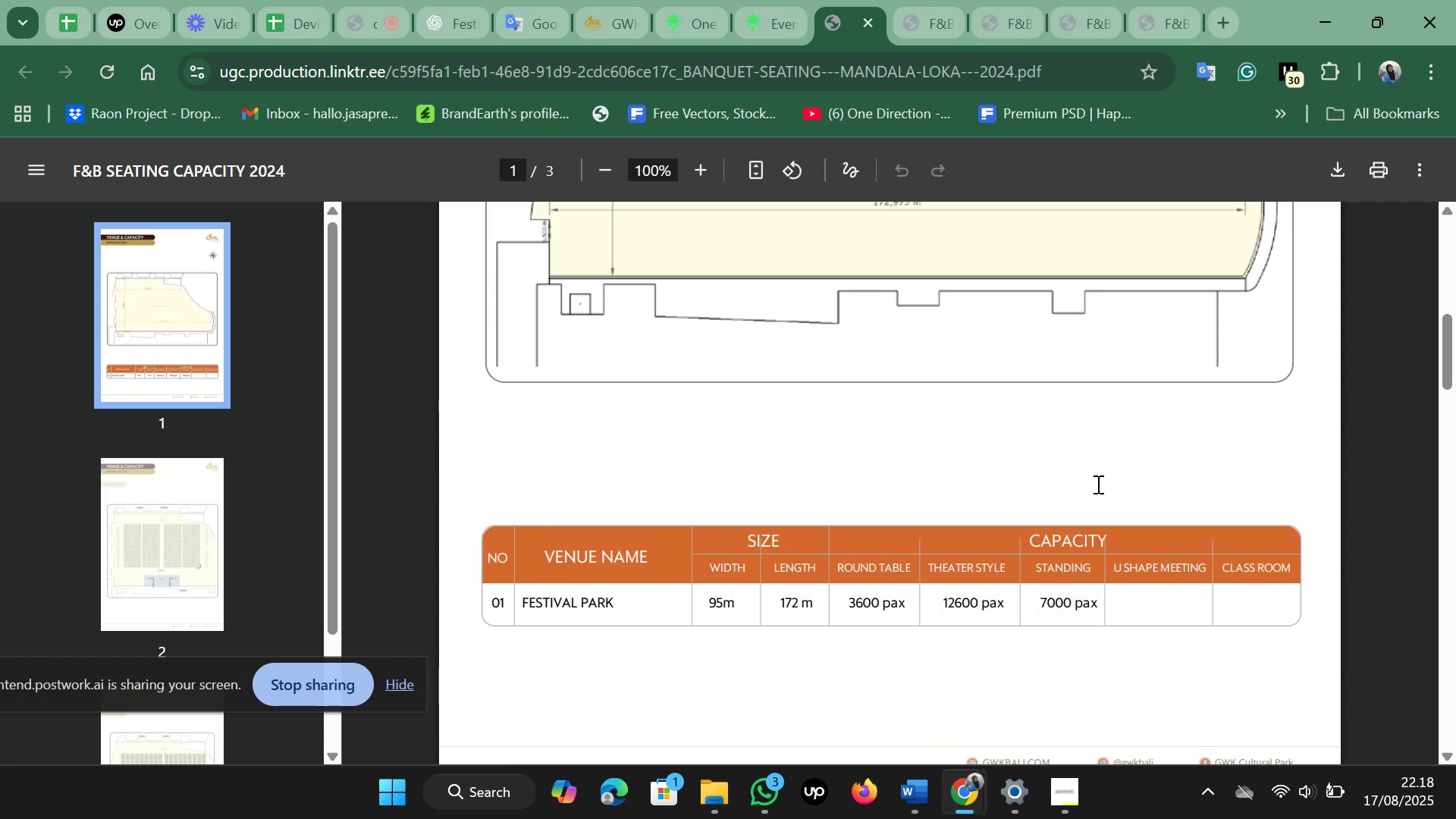 
scroll: coordinate [1097, 484], scroll_direction: down, amount: 4.0
 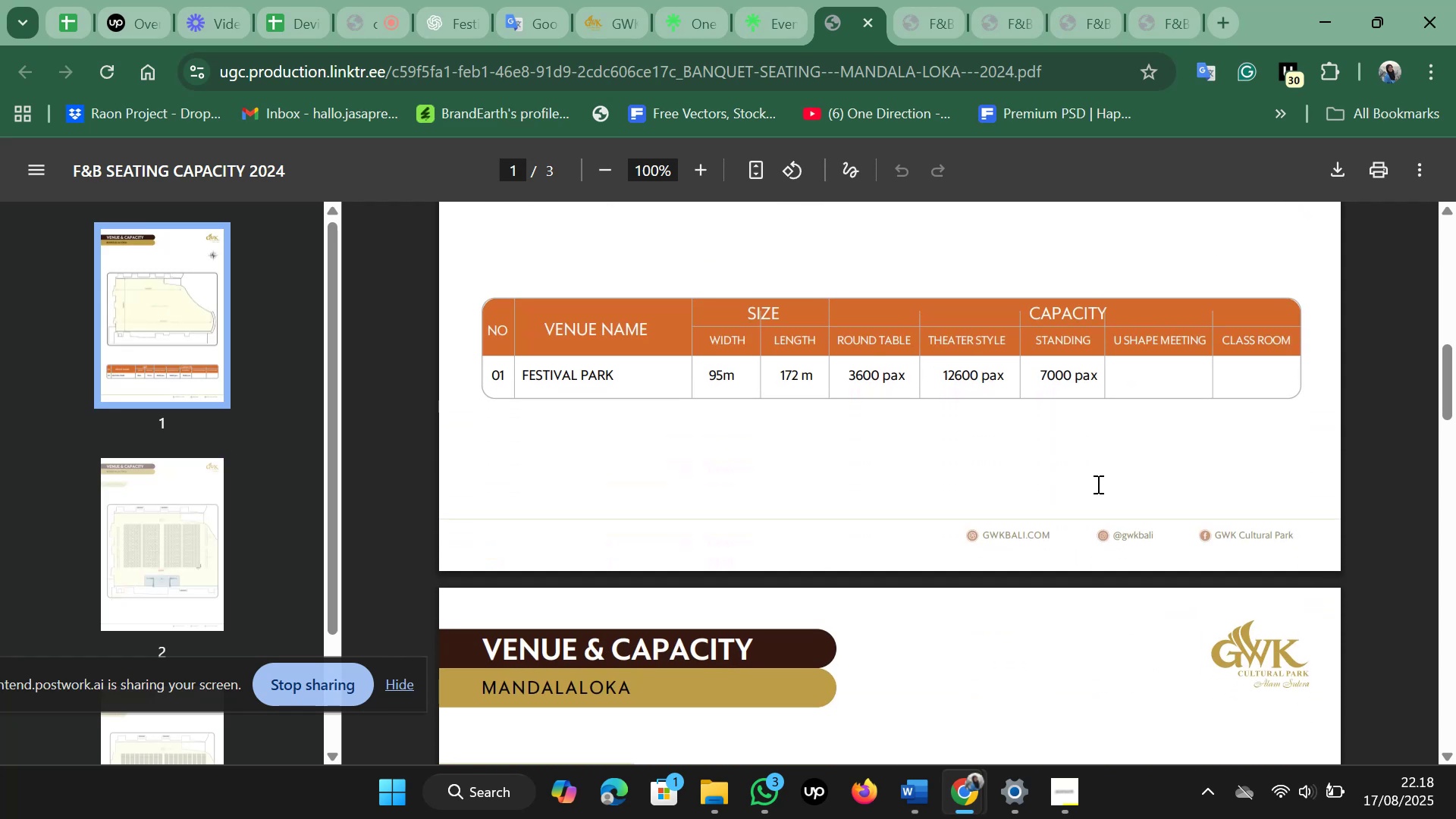 
scroll: coordinate [1097, 484], scroll_direction: up, amount: 1.0
 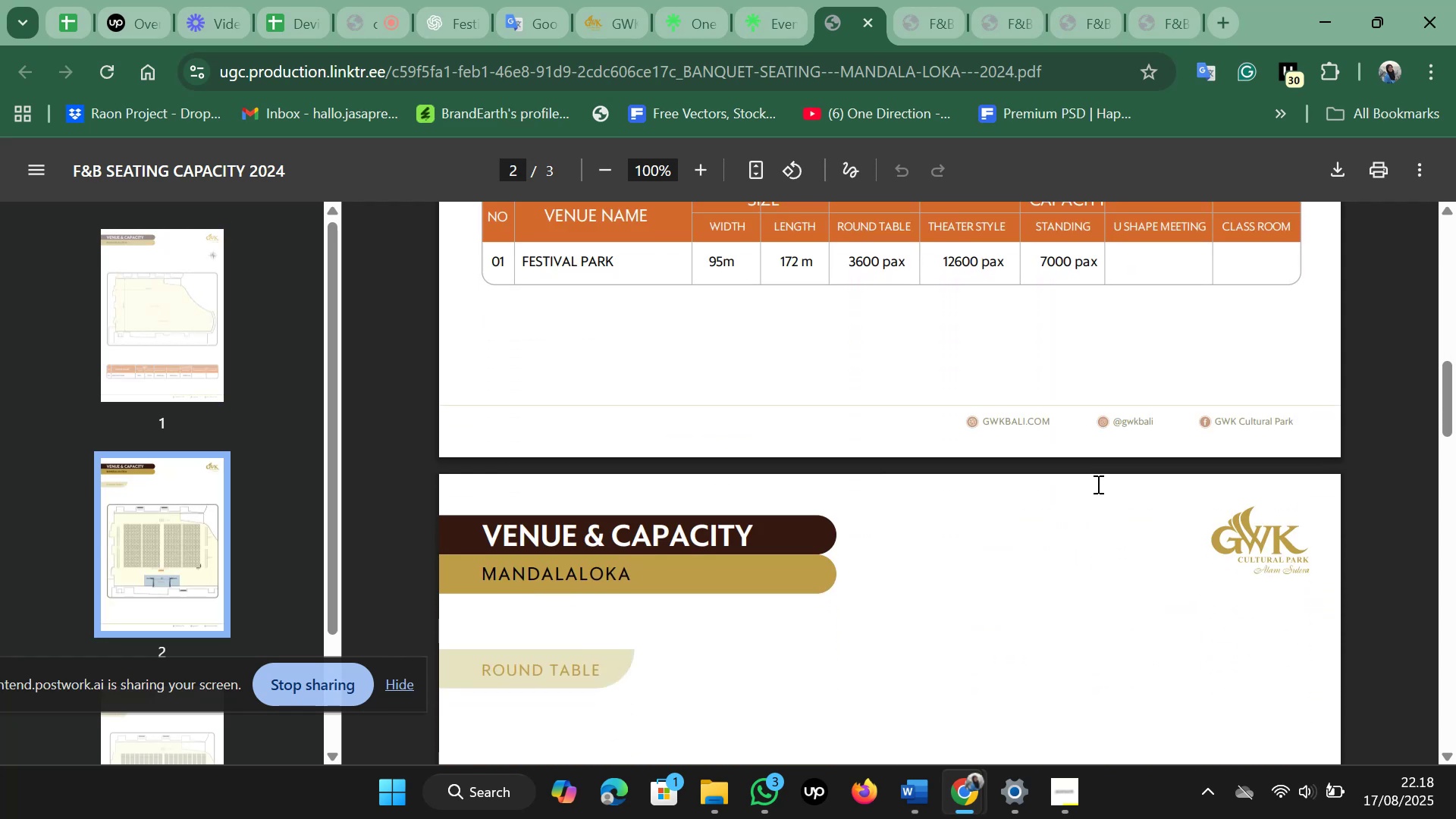 
scroll: coordinate [1097, 484], scroll_direction: down, amount: 4.0
 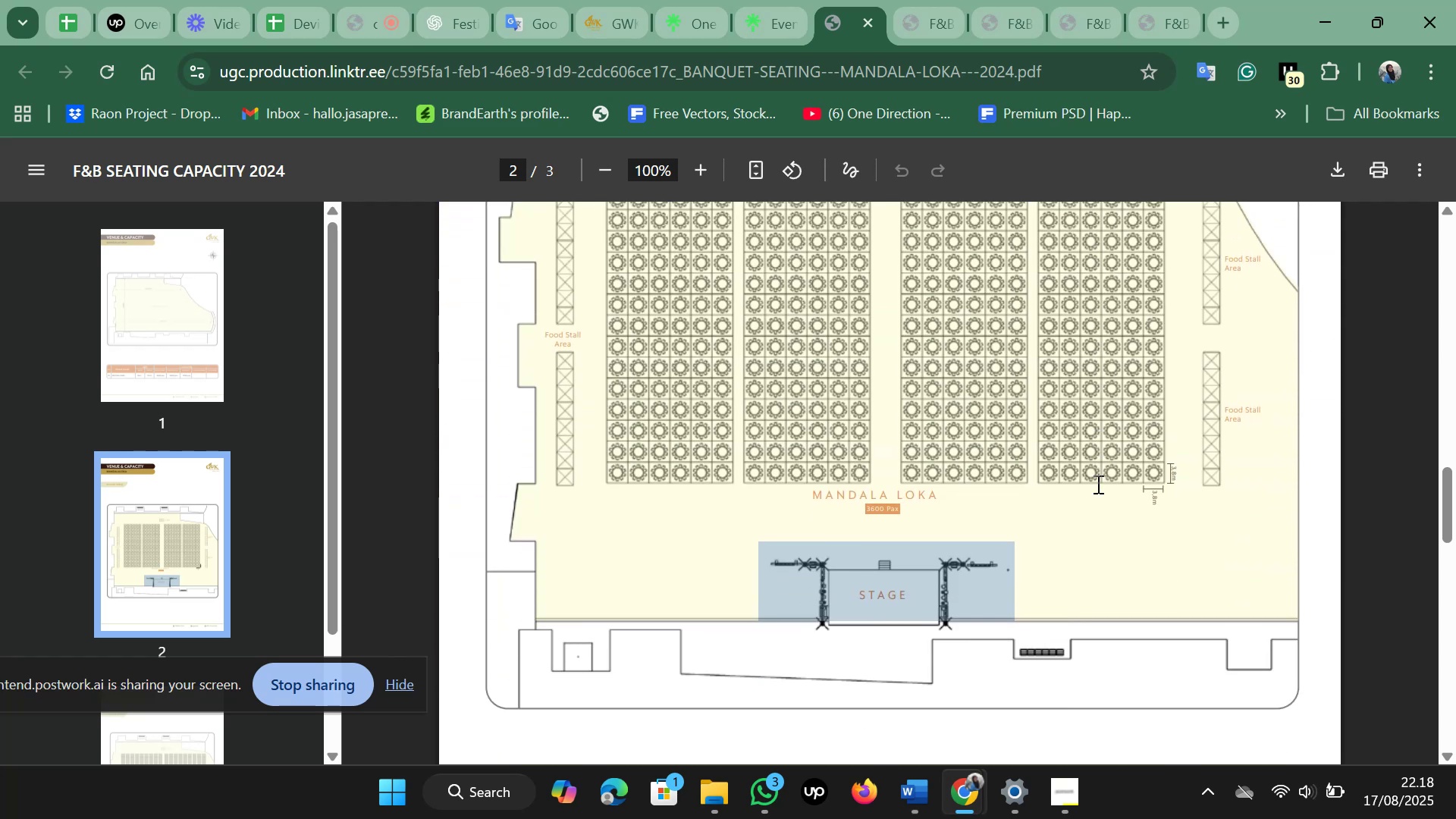 
left_click([863, 24])
 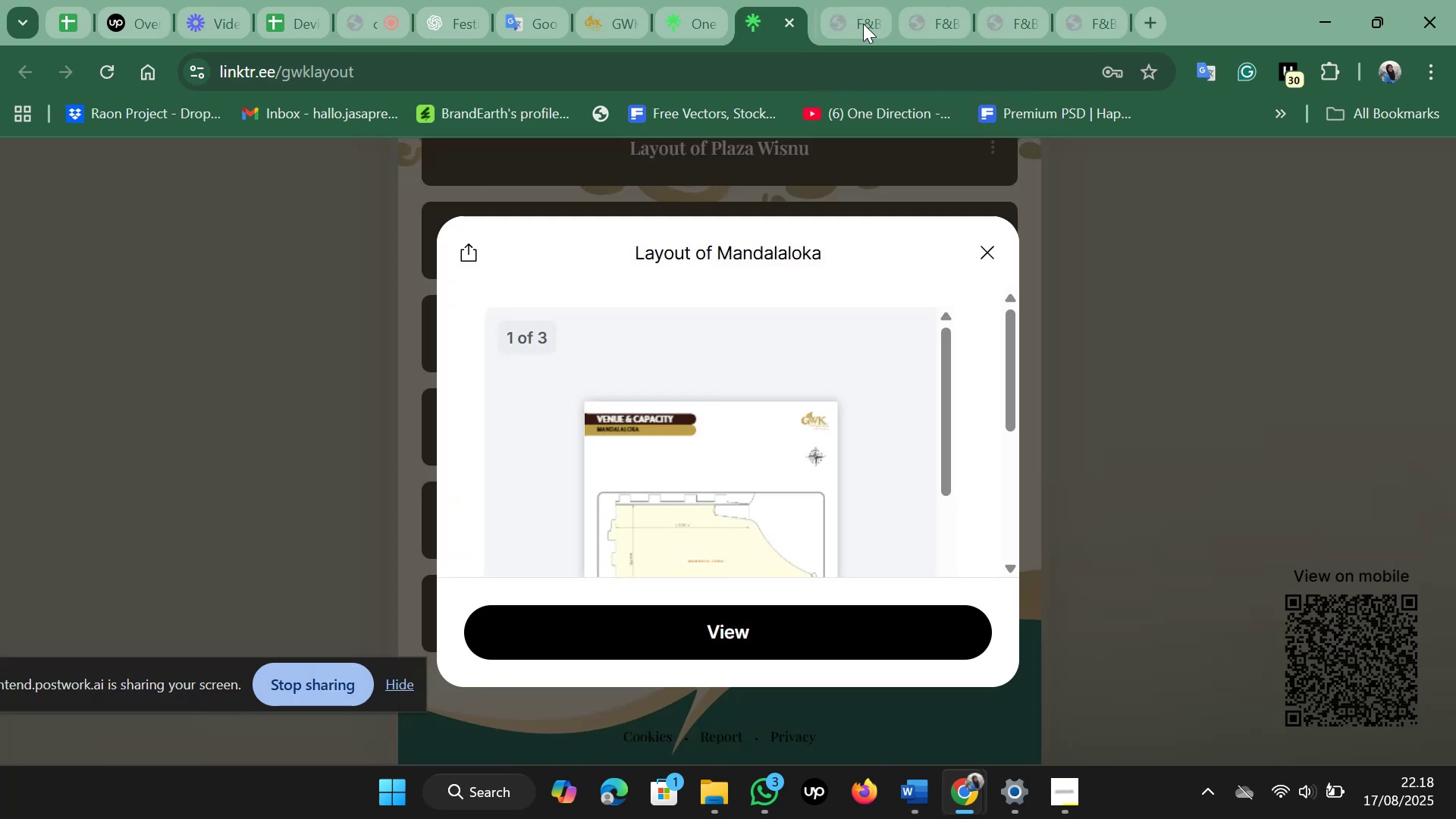 
left_click([986, 259])
 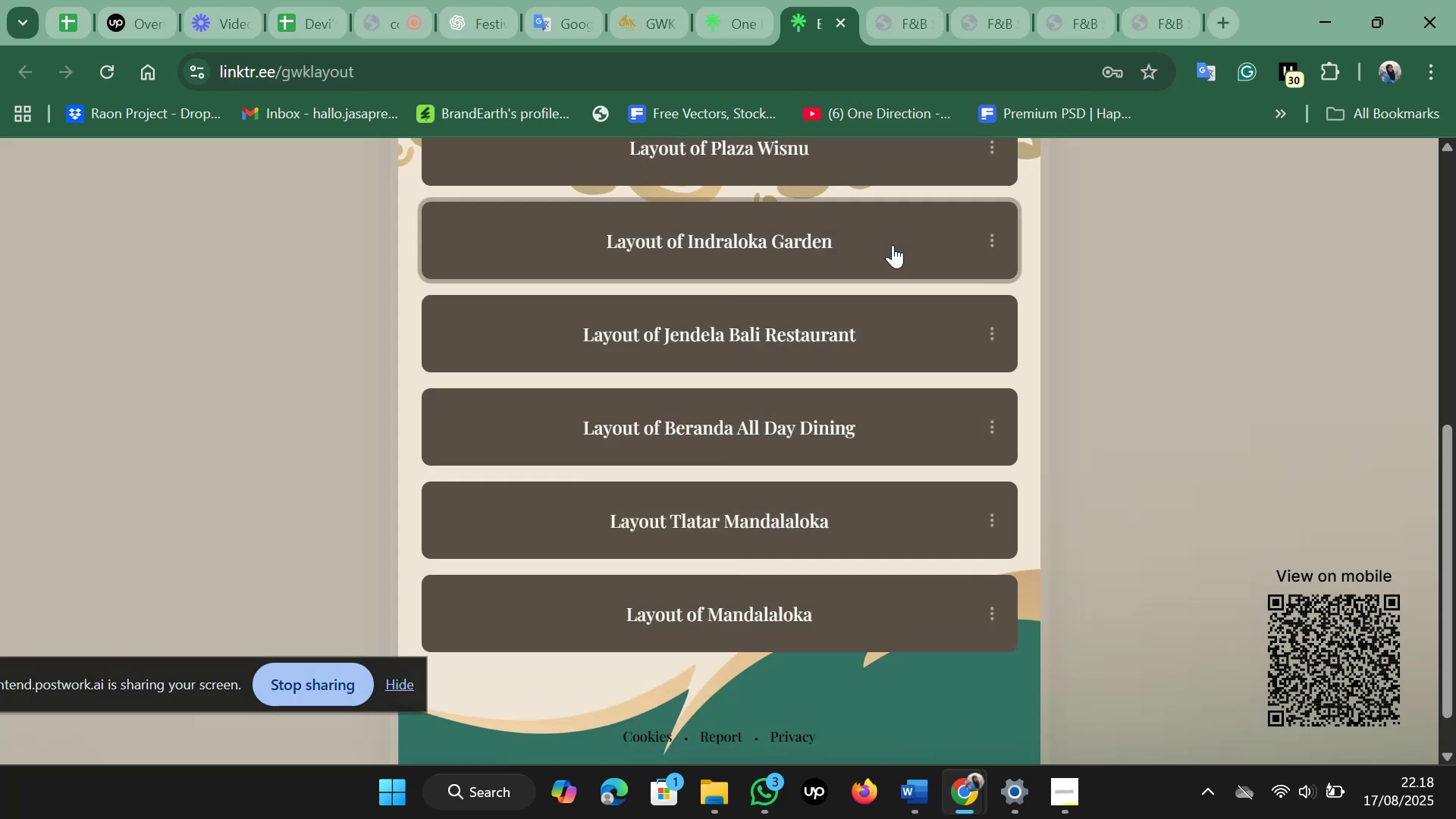 
scroll: coordinate [855, 338], scroll_direction: up, amount: 2.0
 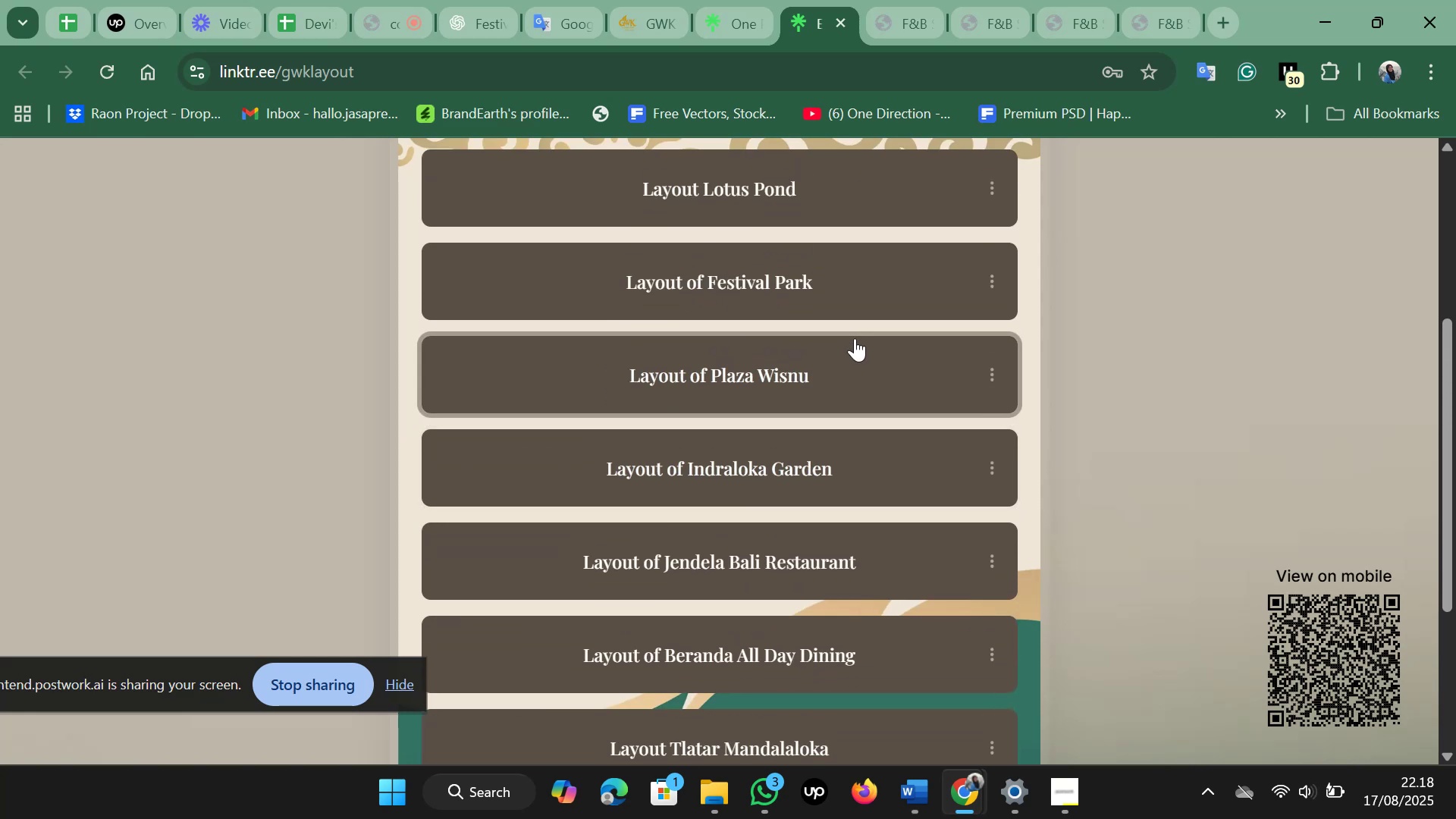 
wait(10.3)
 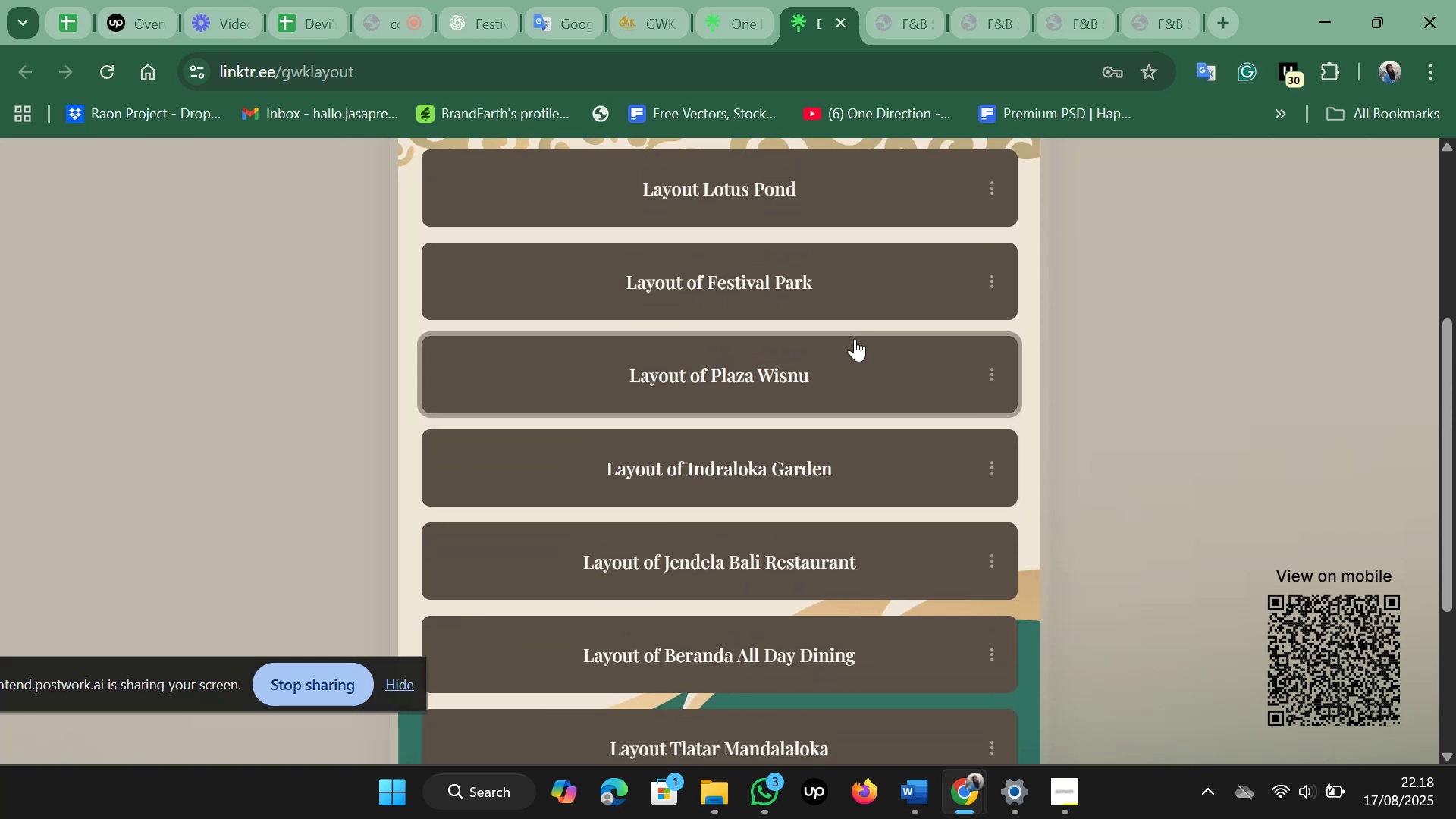 
scroll: coordinate [855, 338], scroll_direction: up, amount: 3.0
 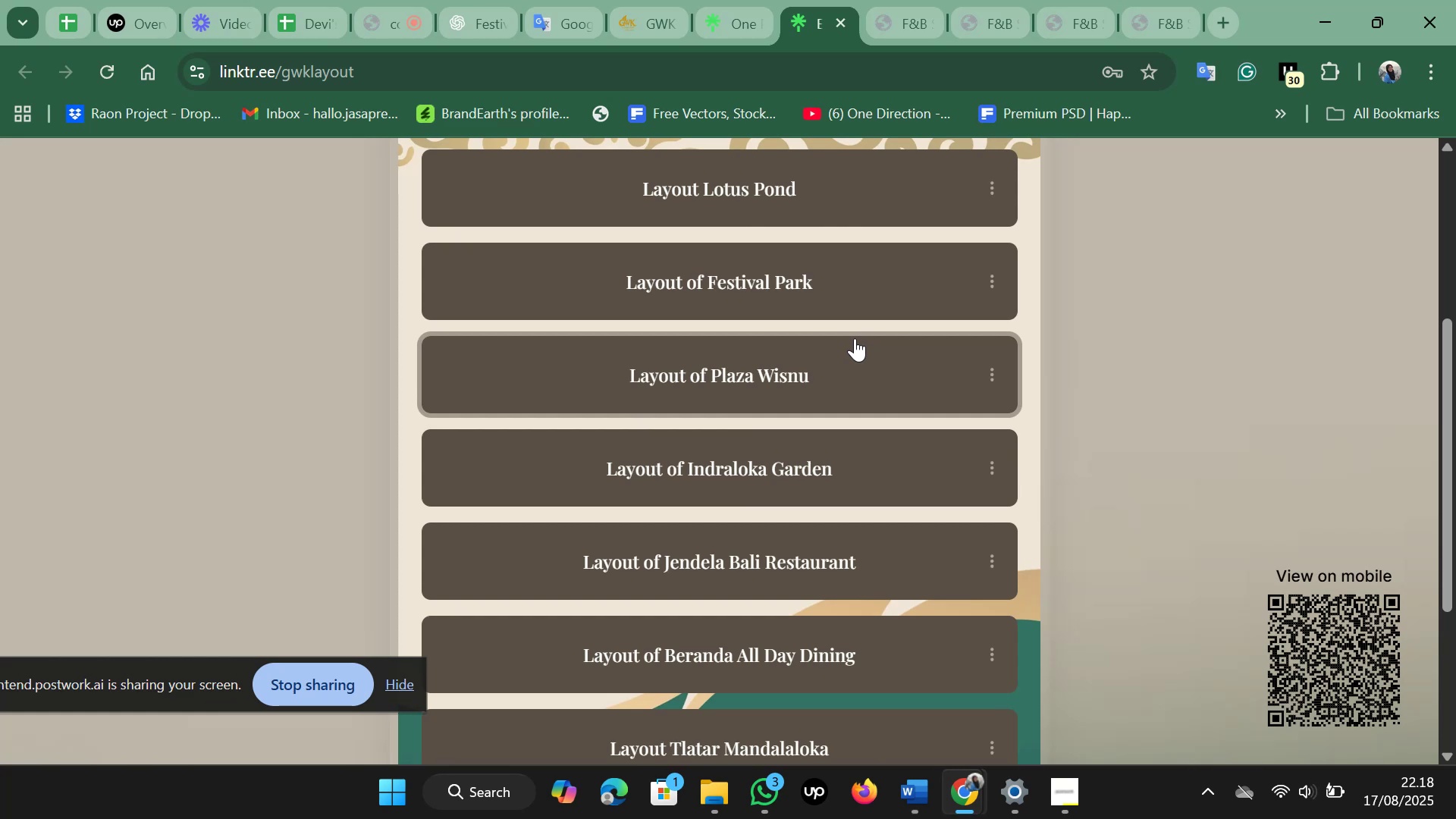 
scroll: coordinate [988, 268], scroll_direction: down, amount: 7.0
 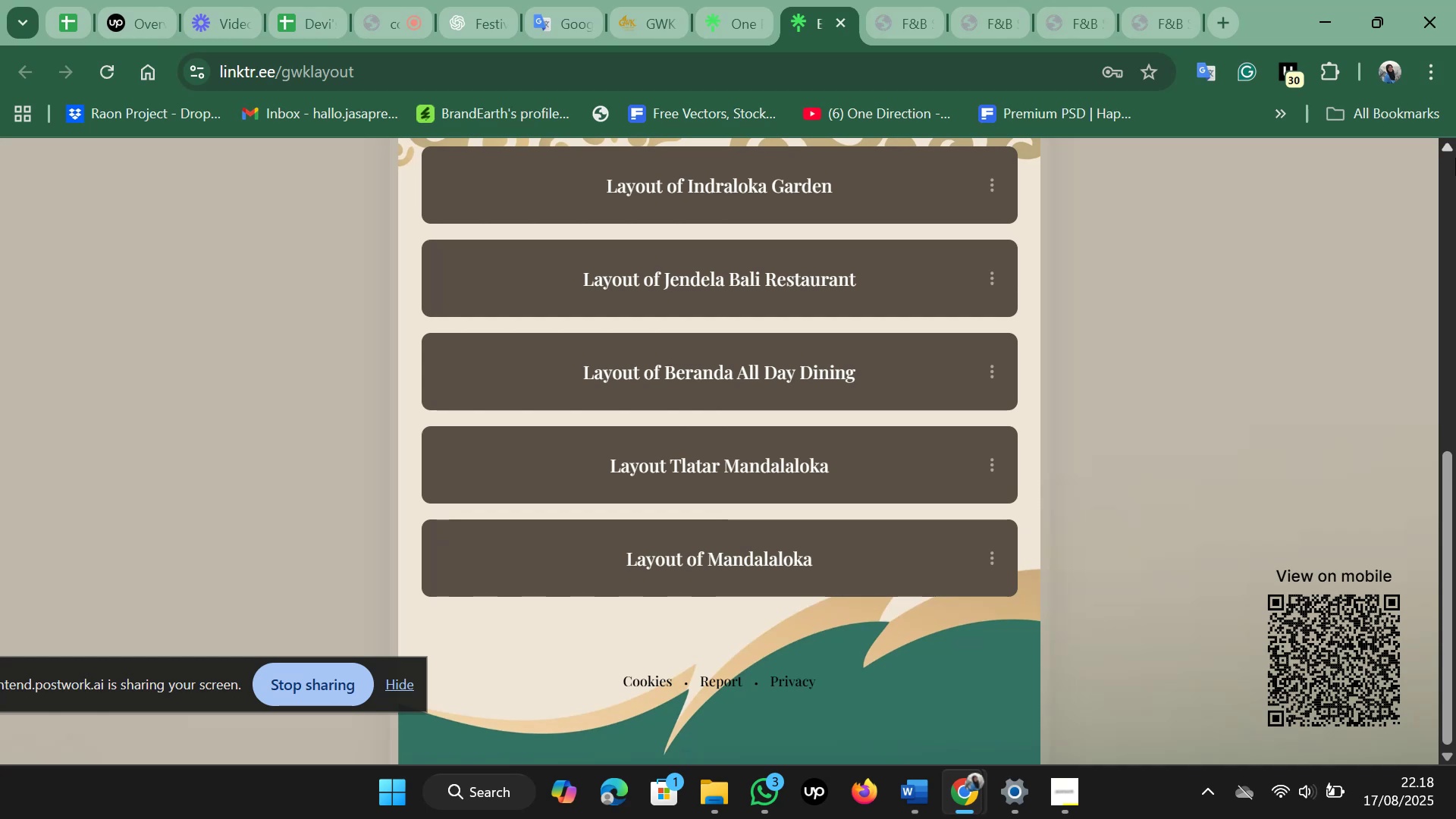 
left_click([639, 16])
 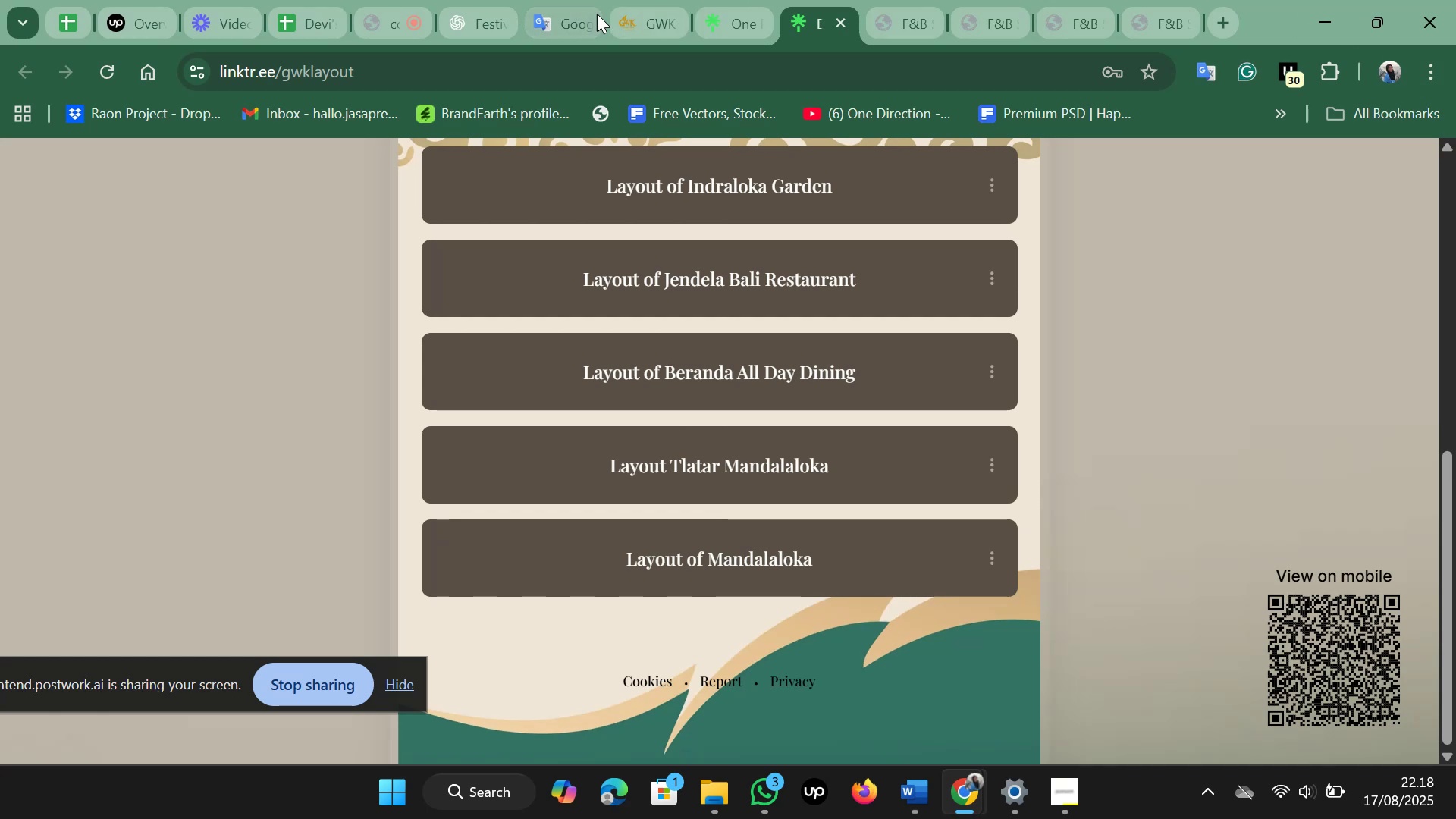 
scroll: coordinate [758, 484], scroll_direction: down, amount: 7.0
 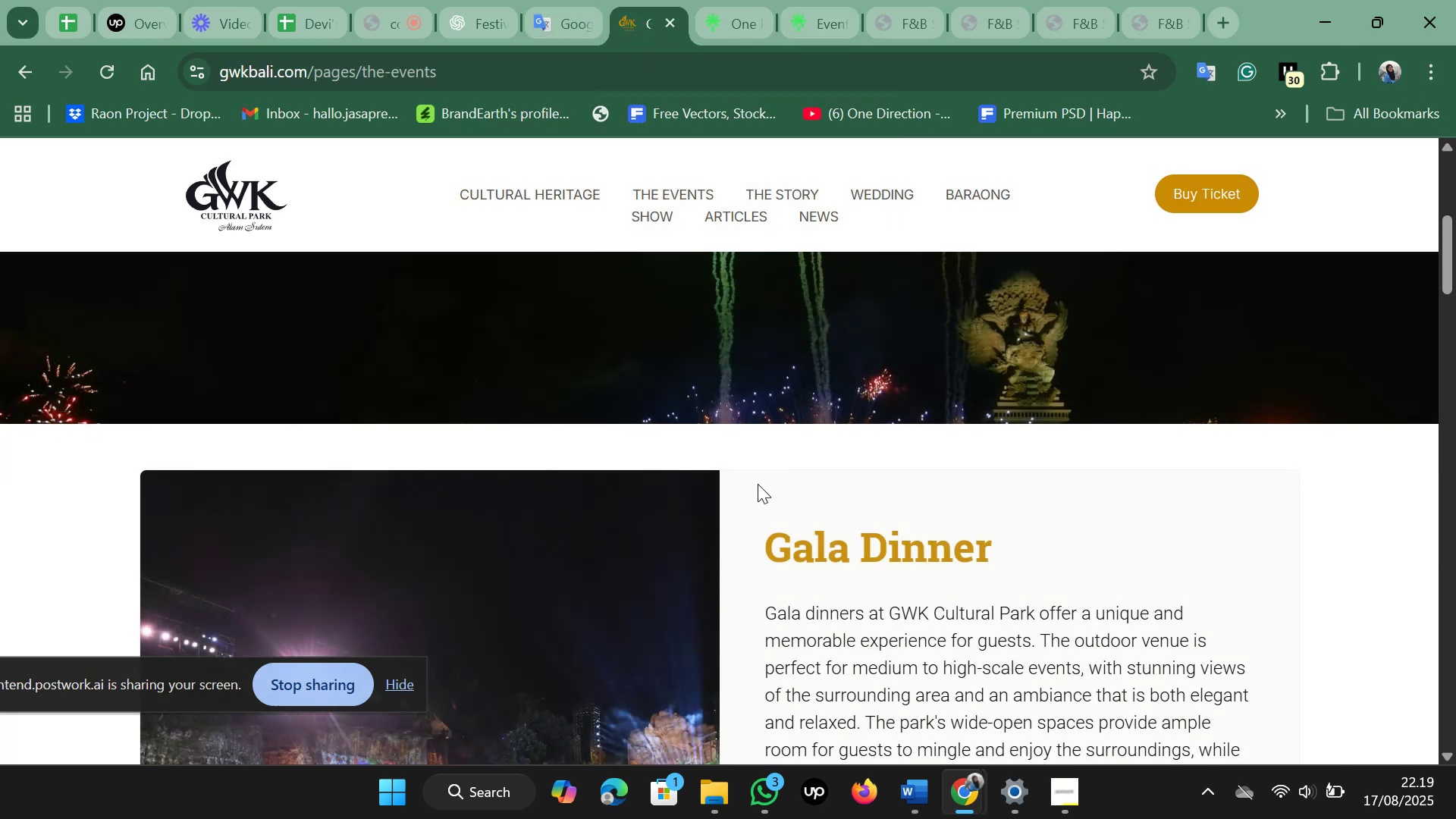 
scroll: coordinate [758, 484], scroll_direction: up, amount: 11.0
 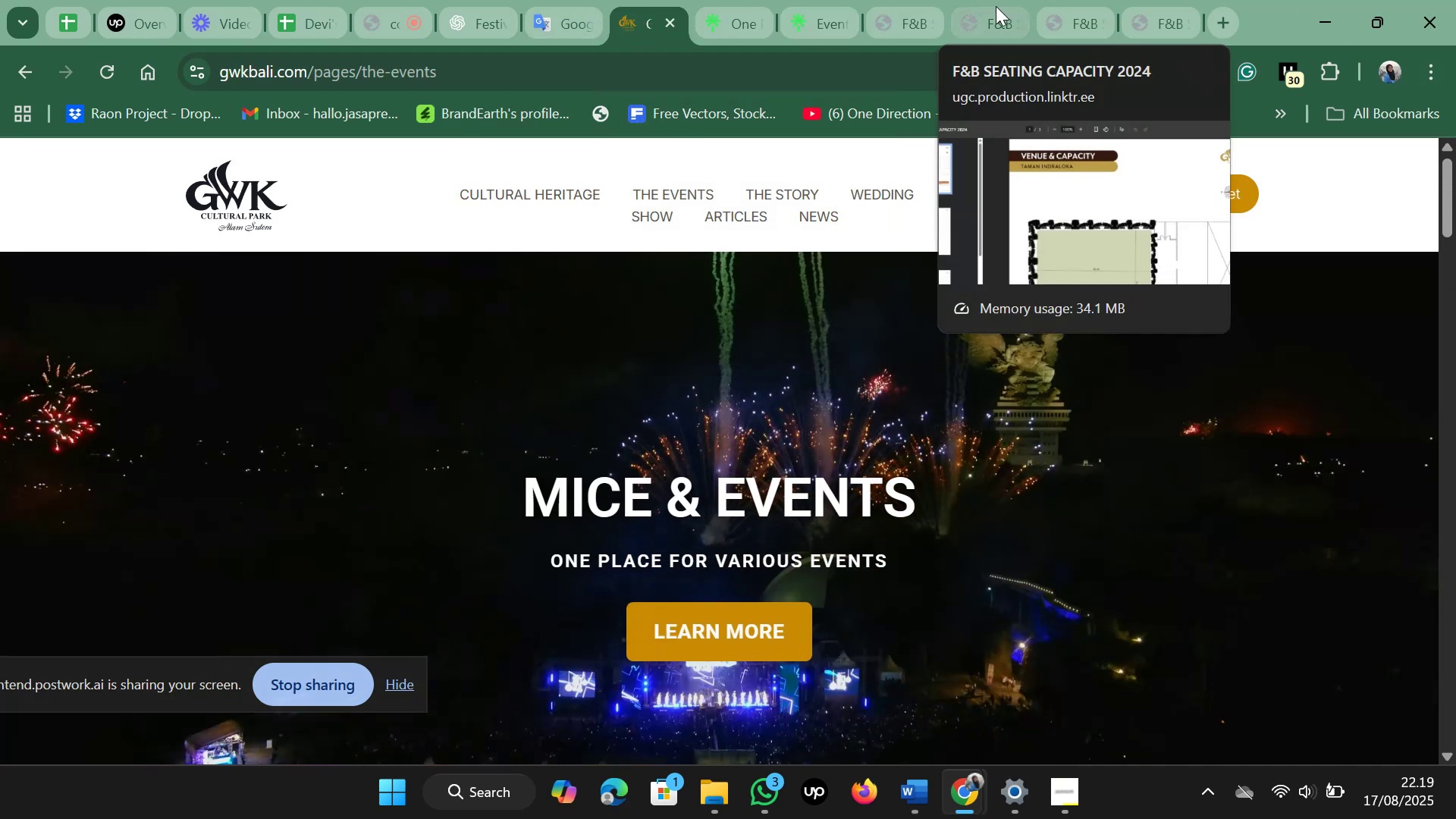 
left_click([899, 14])
 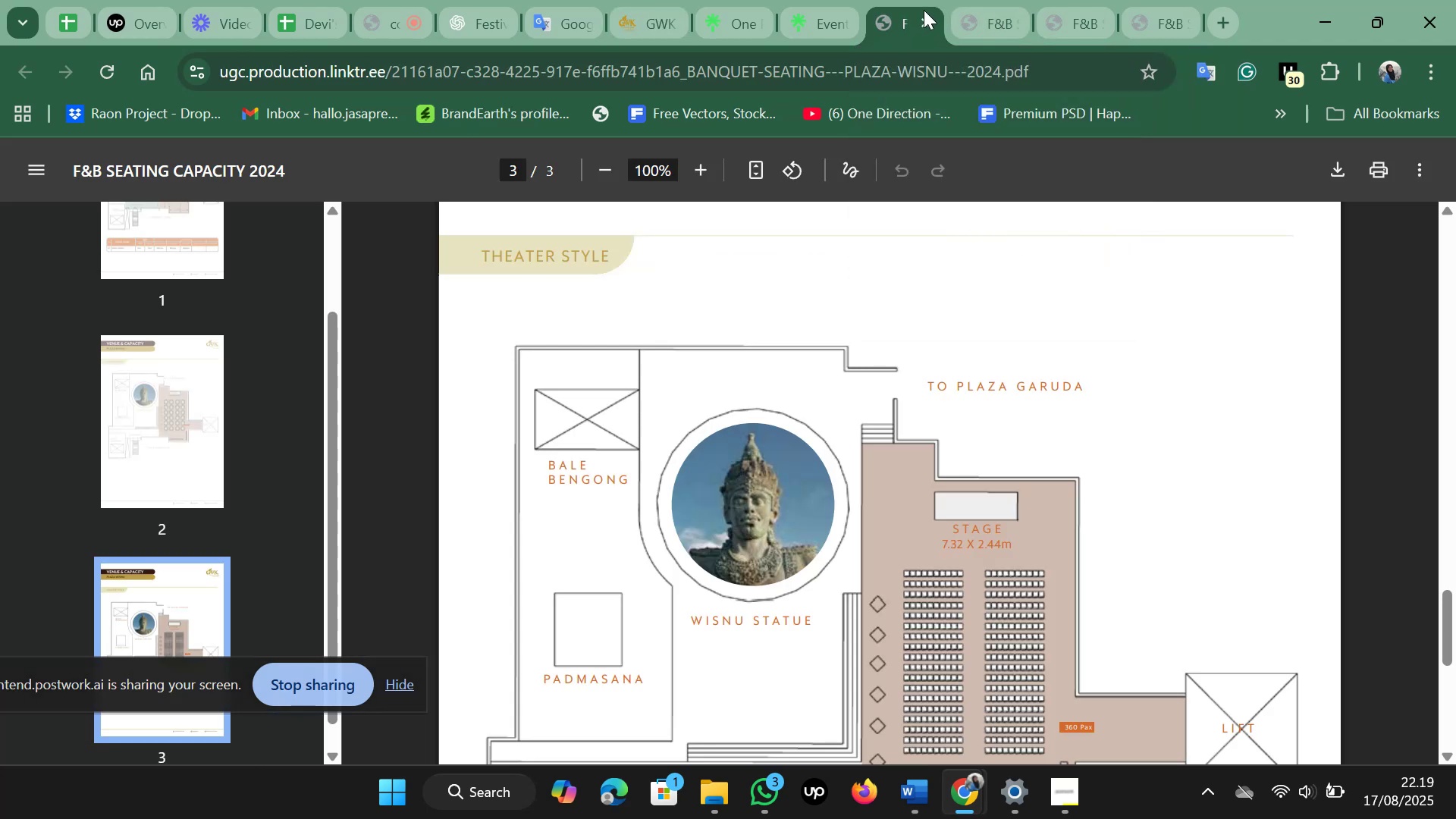 
left_click([1003, 0])
 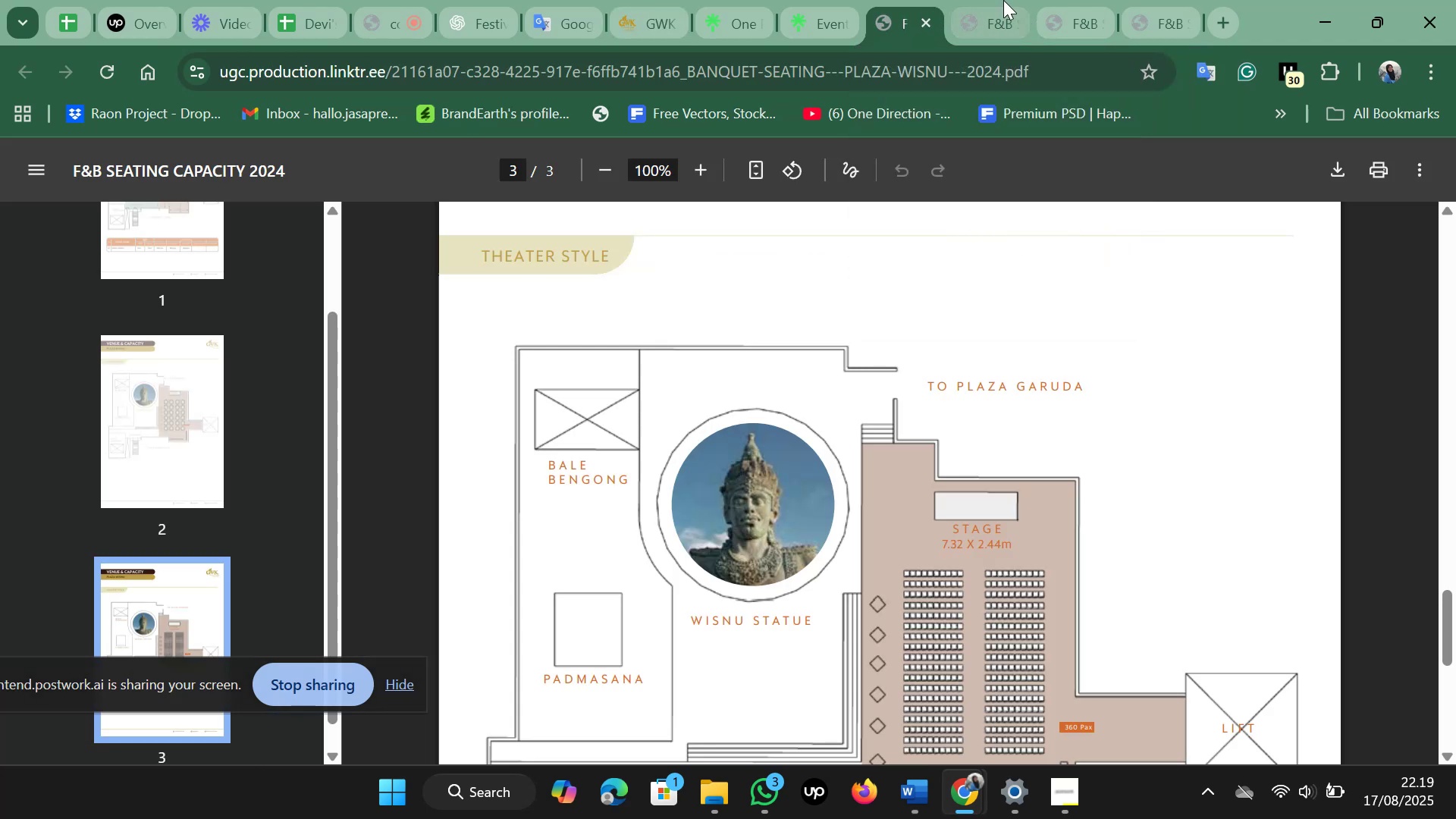 
left_click([1100, 12])
 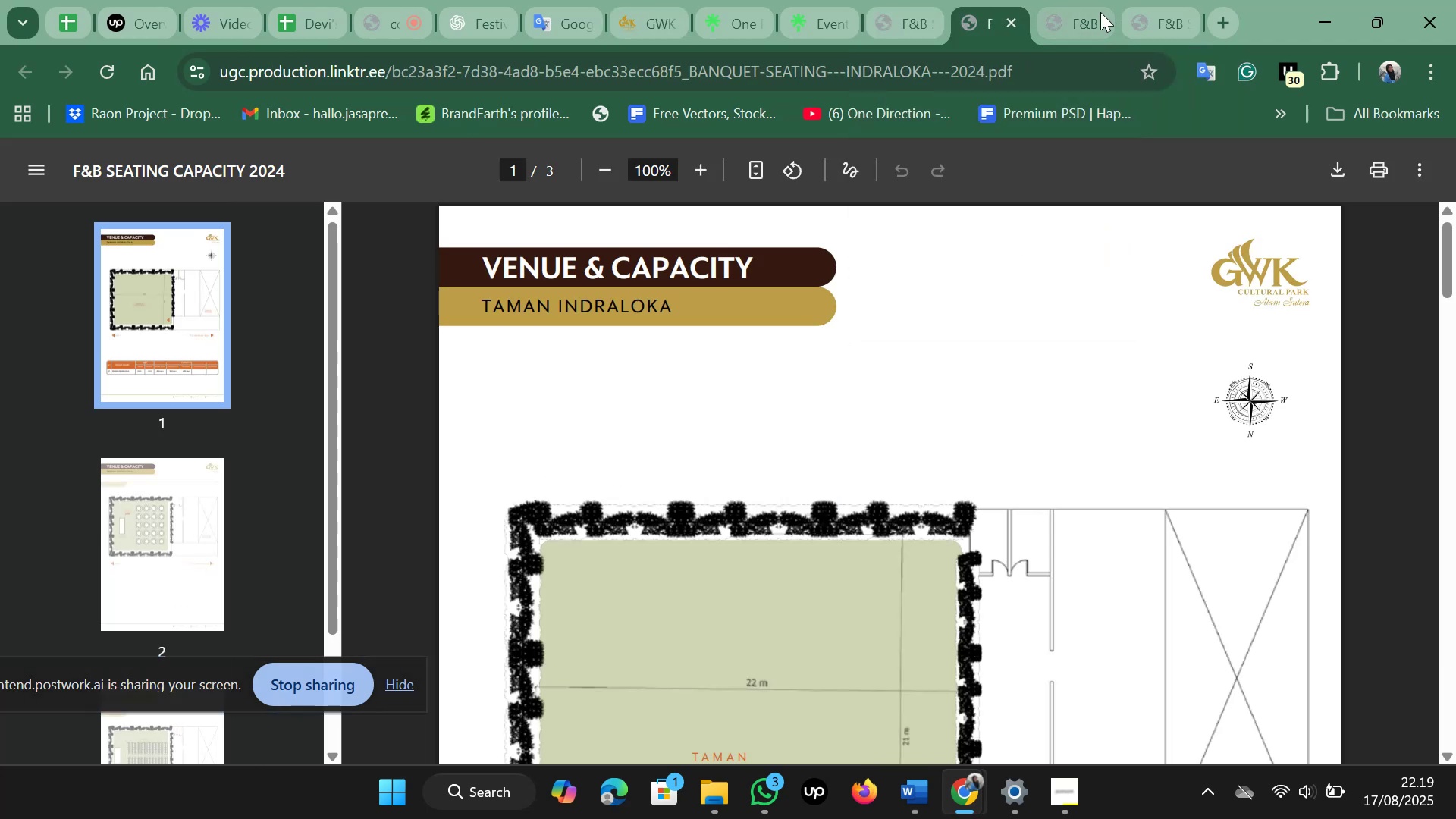 
left_click([1096, 18])
 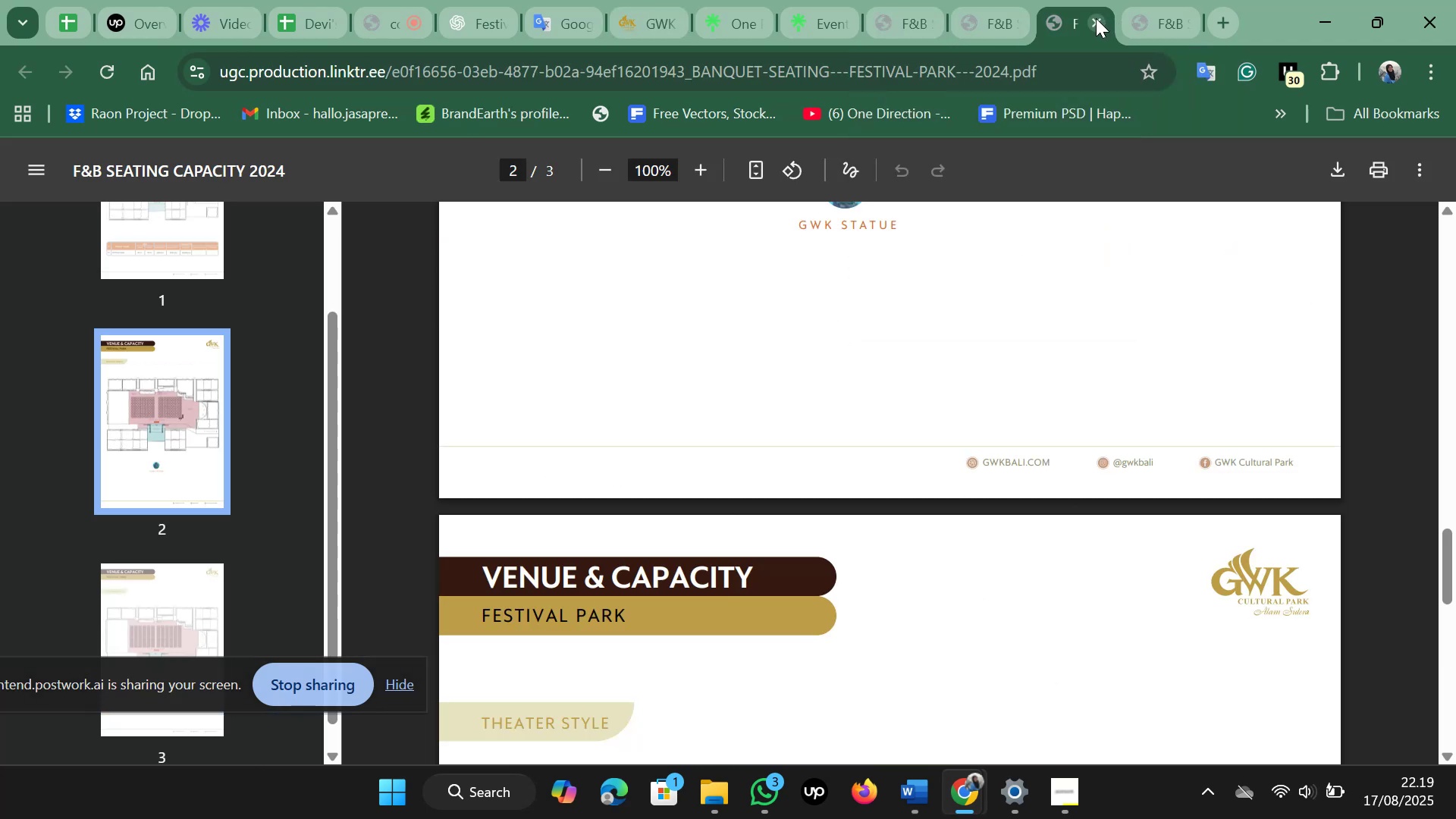 
left_click([1096, 18])
 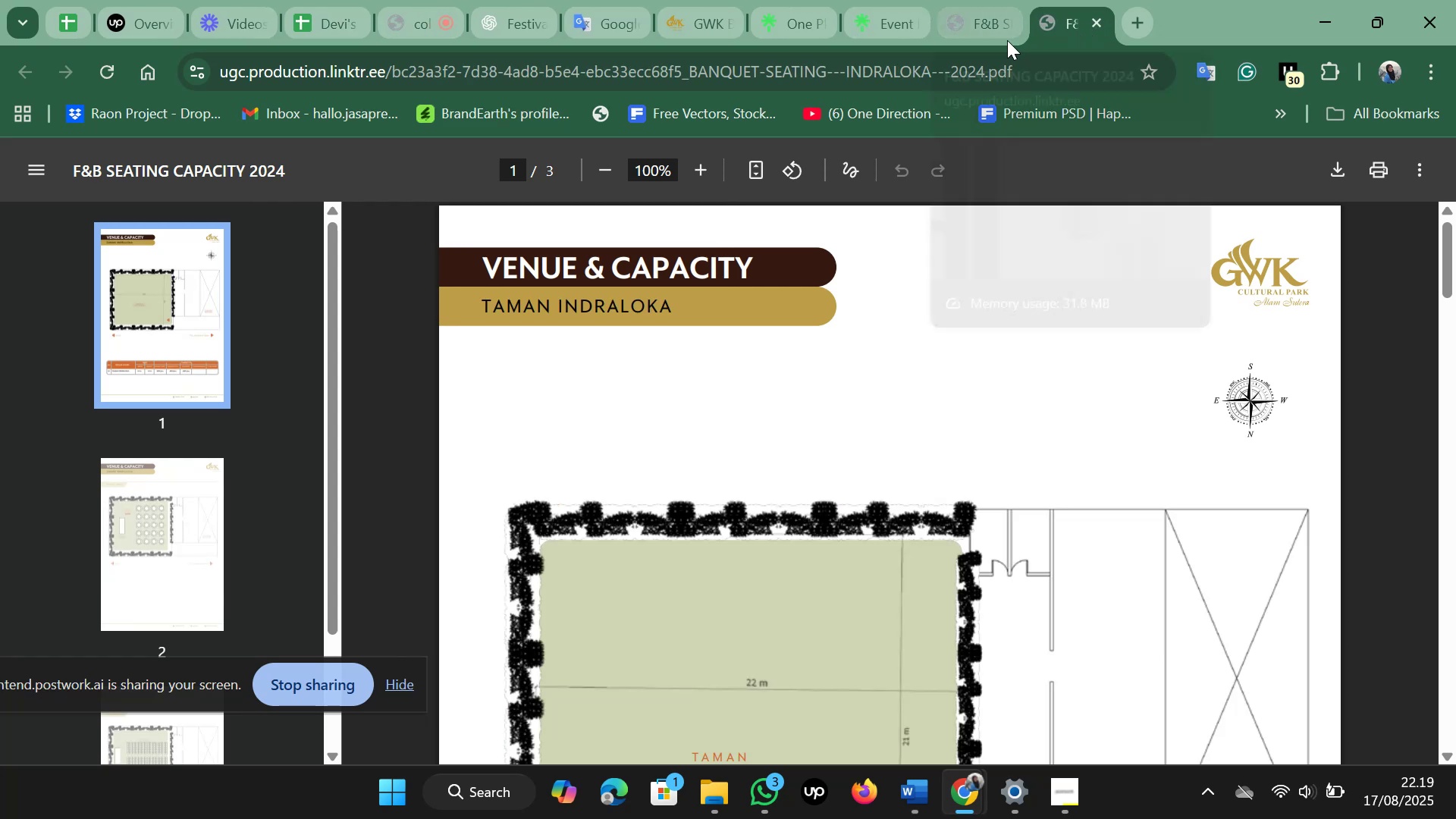 
left_click([849, 11])
 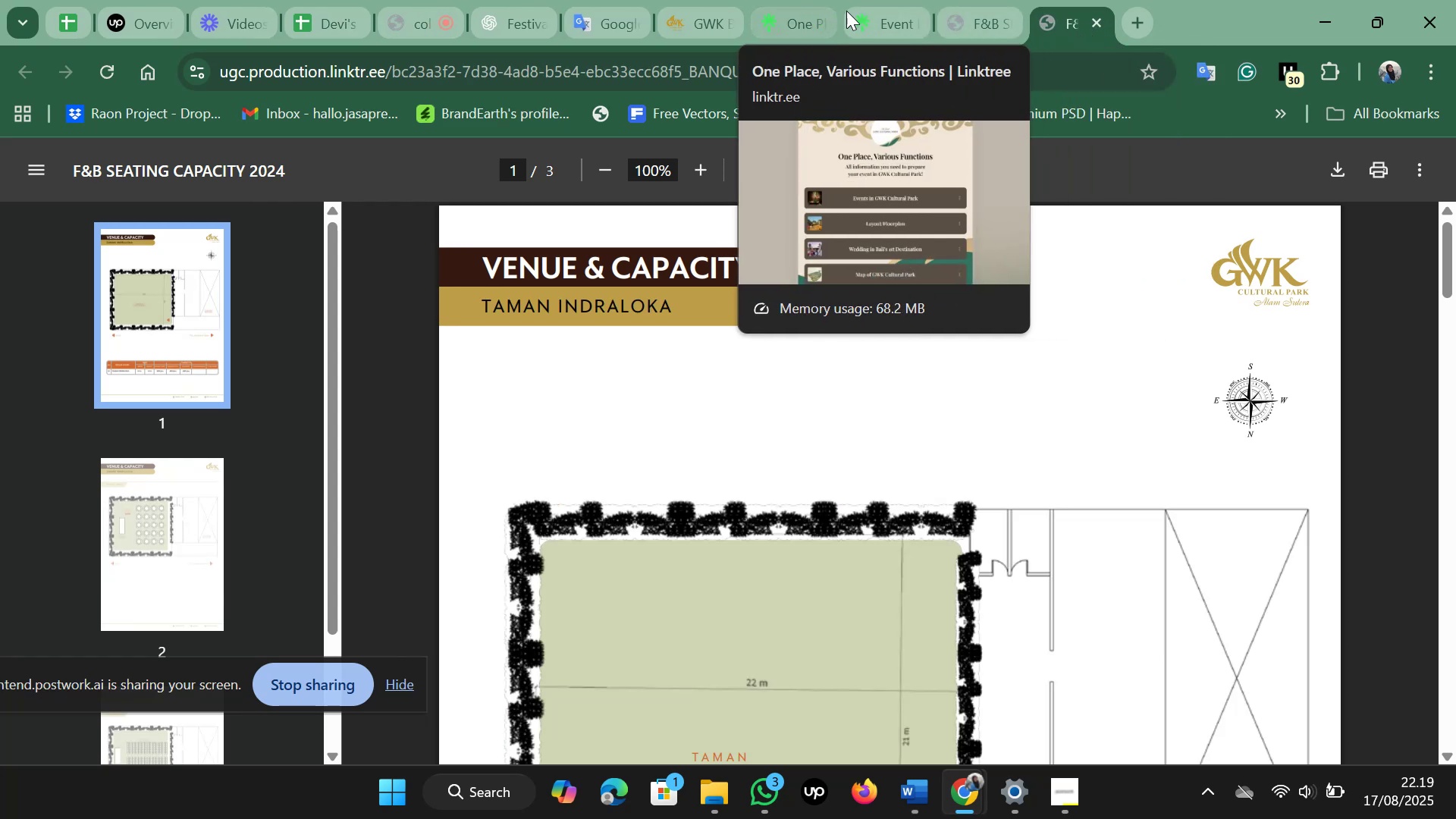 
scroll: coordinate [828, 265], scroll_direction: up, amount: 5.0
 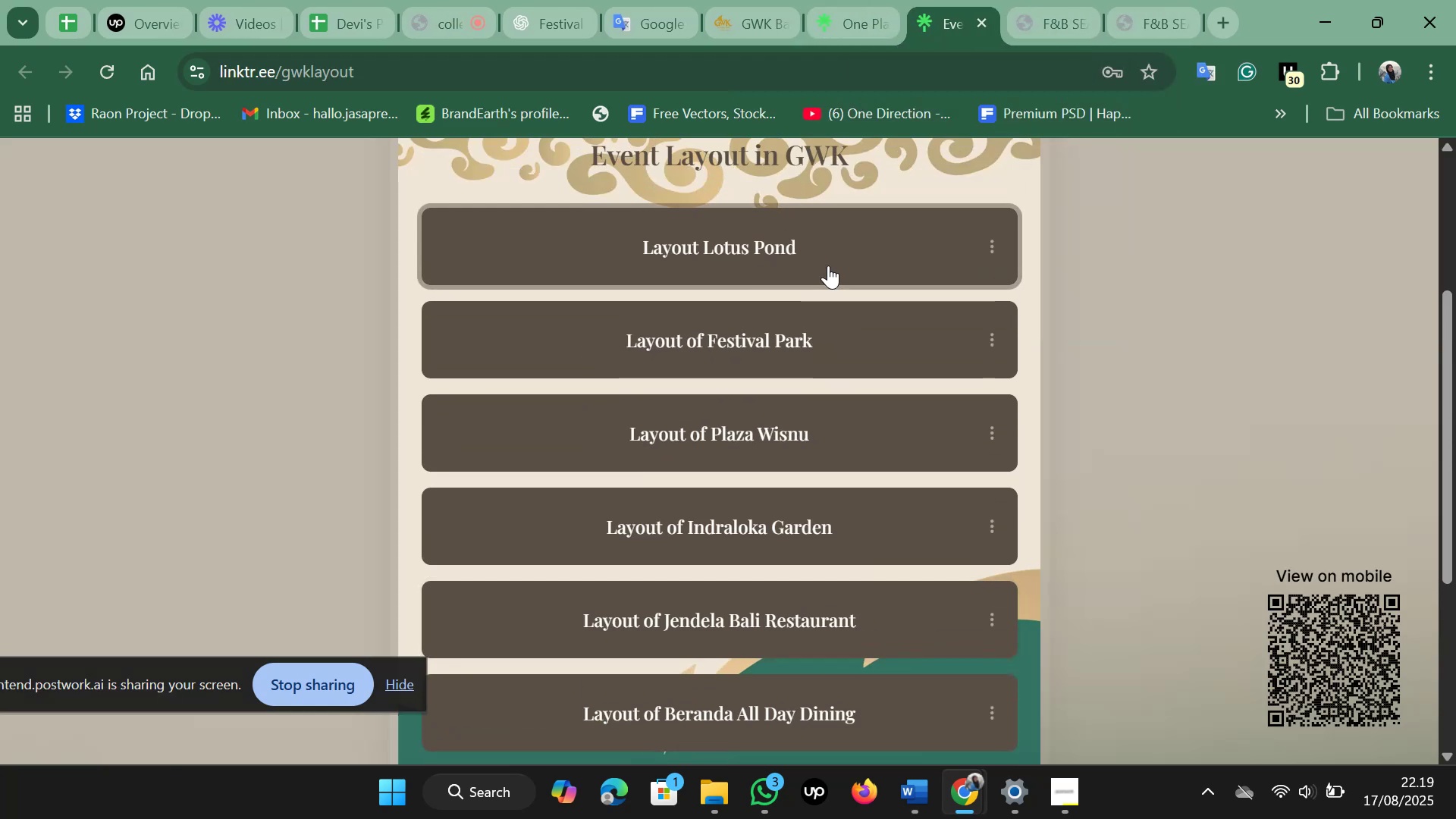 
scroll: coordinate [784, 278], scroll_direction: down, amount: 8.0
 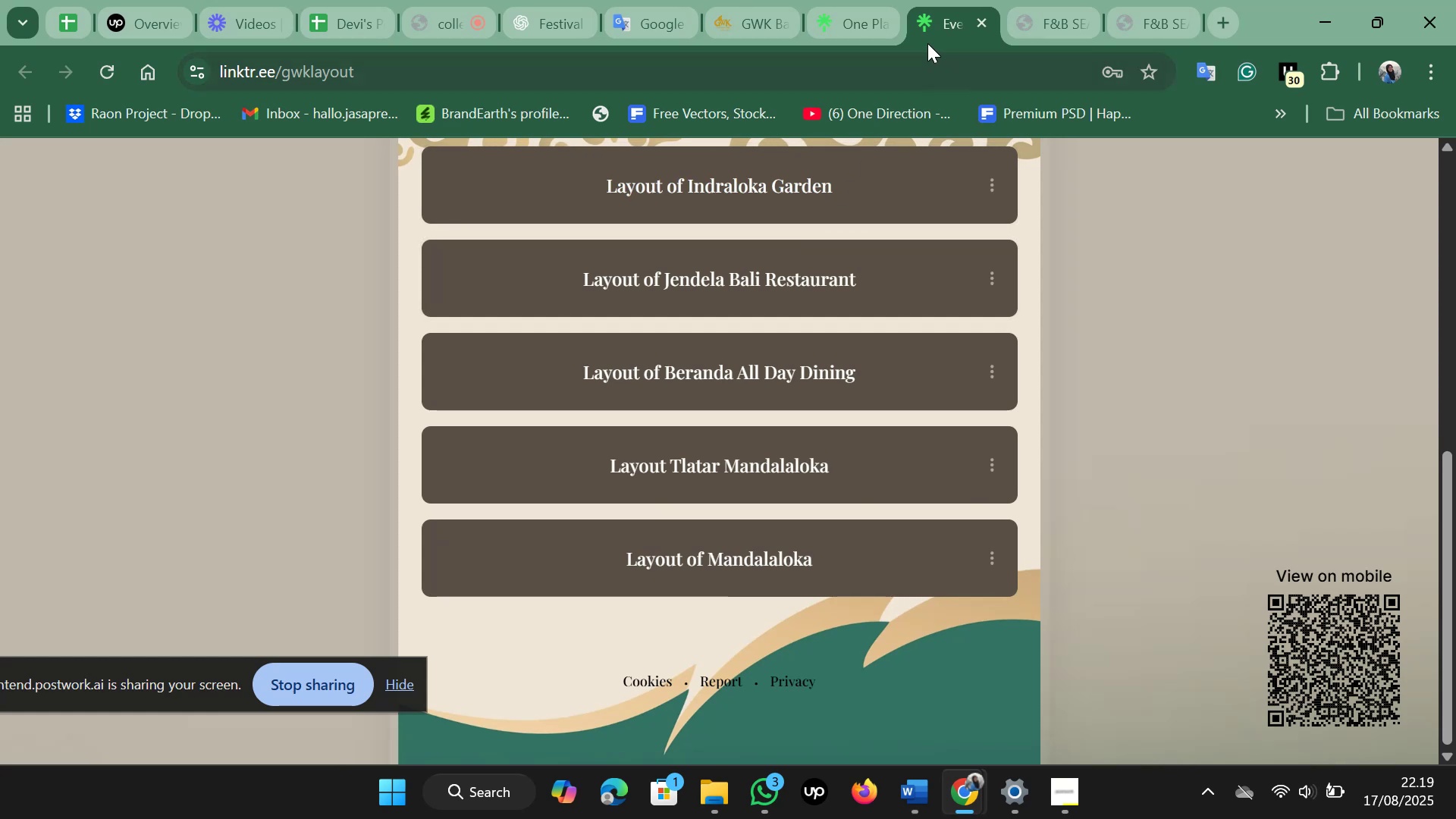 
left_click([843, 11])
 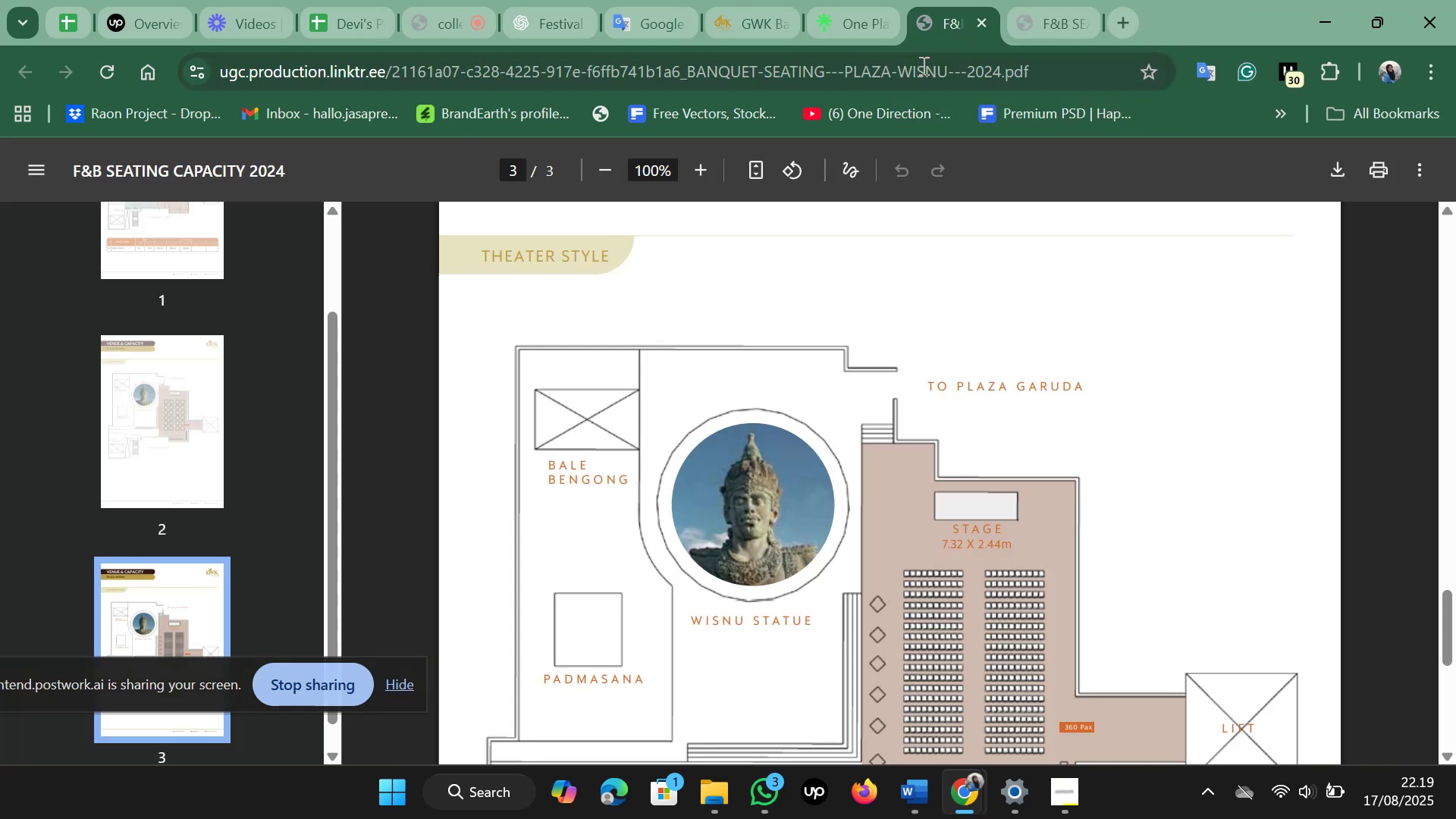 
scroll: coordinate [808, 318], scroll_direction: down, amount: 1.0
 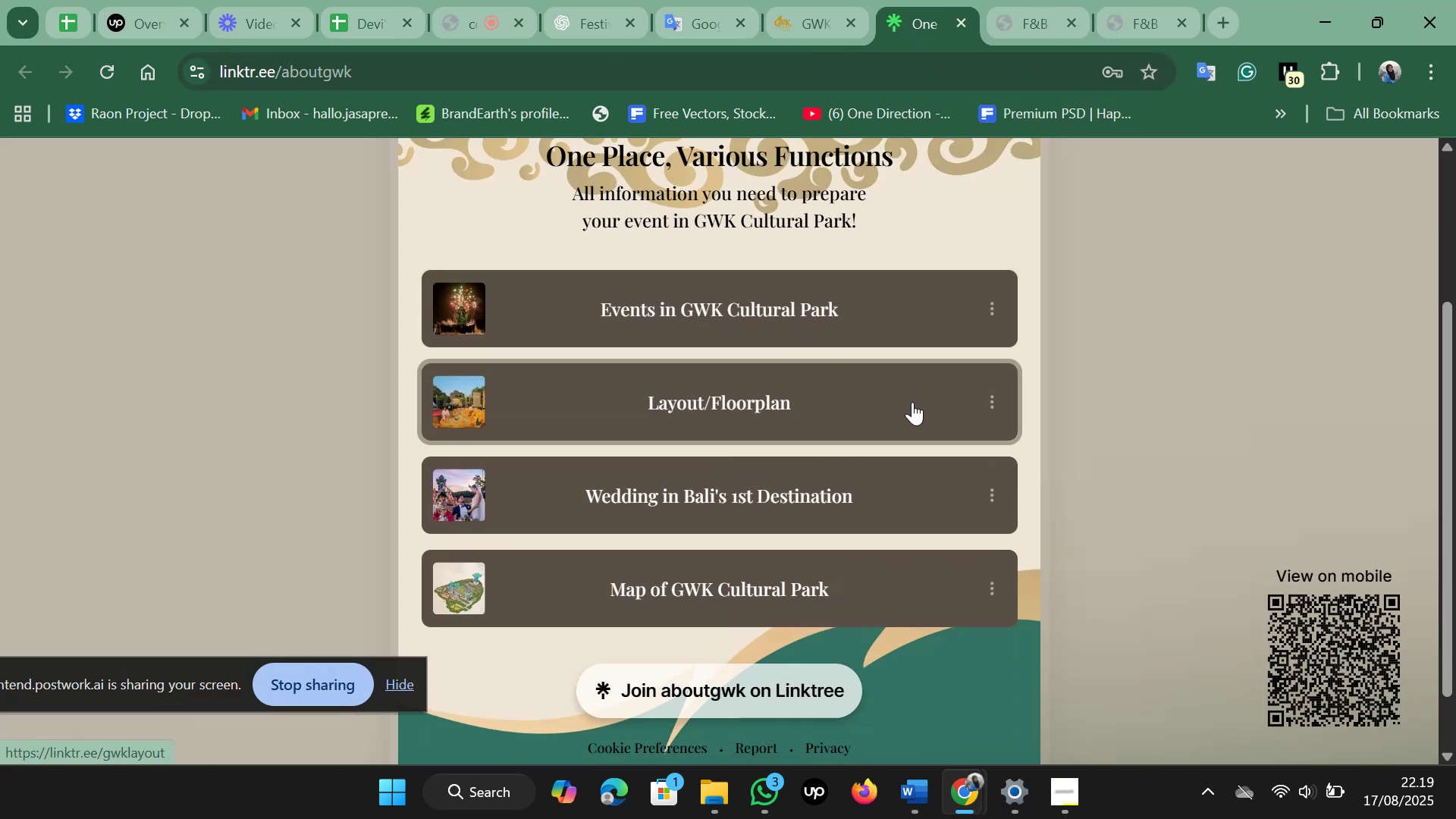 
wait(5.42)
 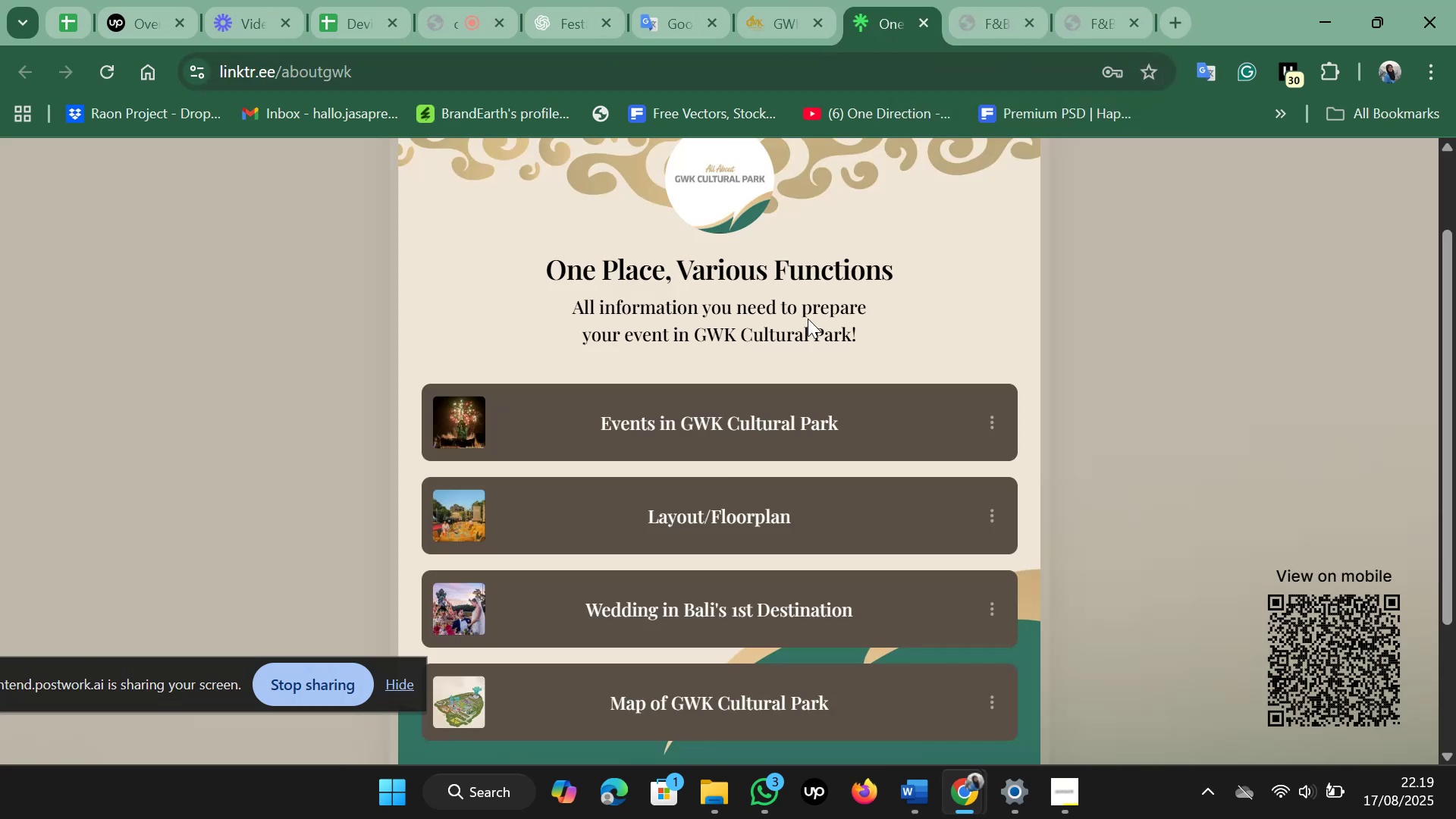 
left_click([896, 307])
 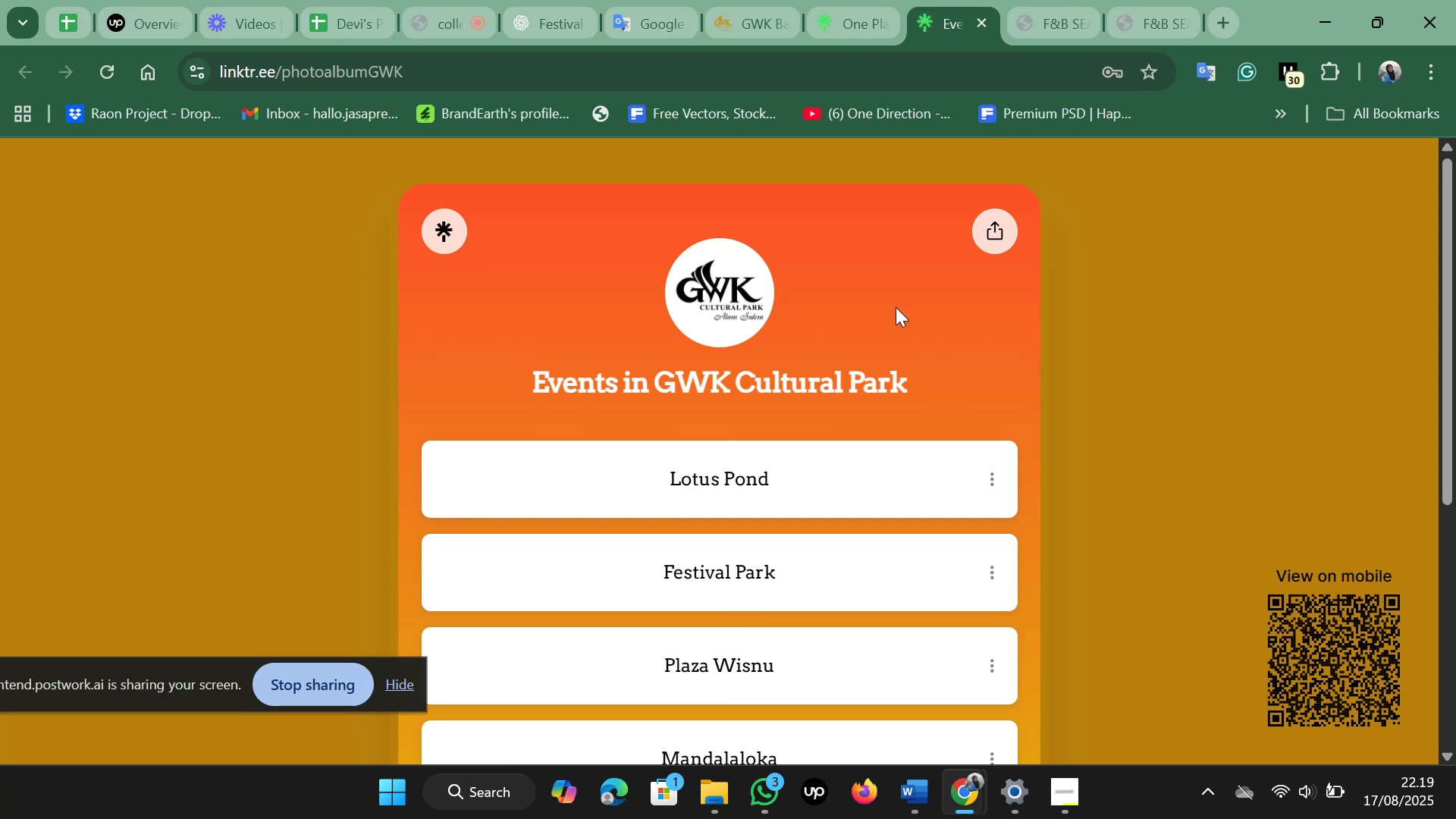 
scroll: coordinate [896, 311], scroll_direction: down, amount: 1.0
 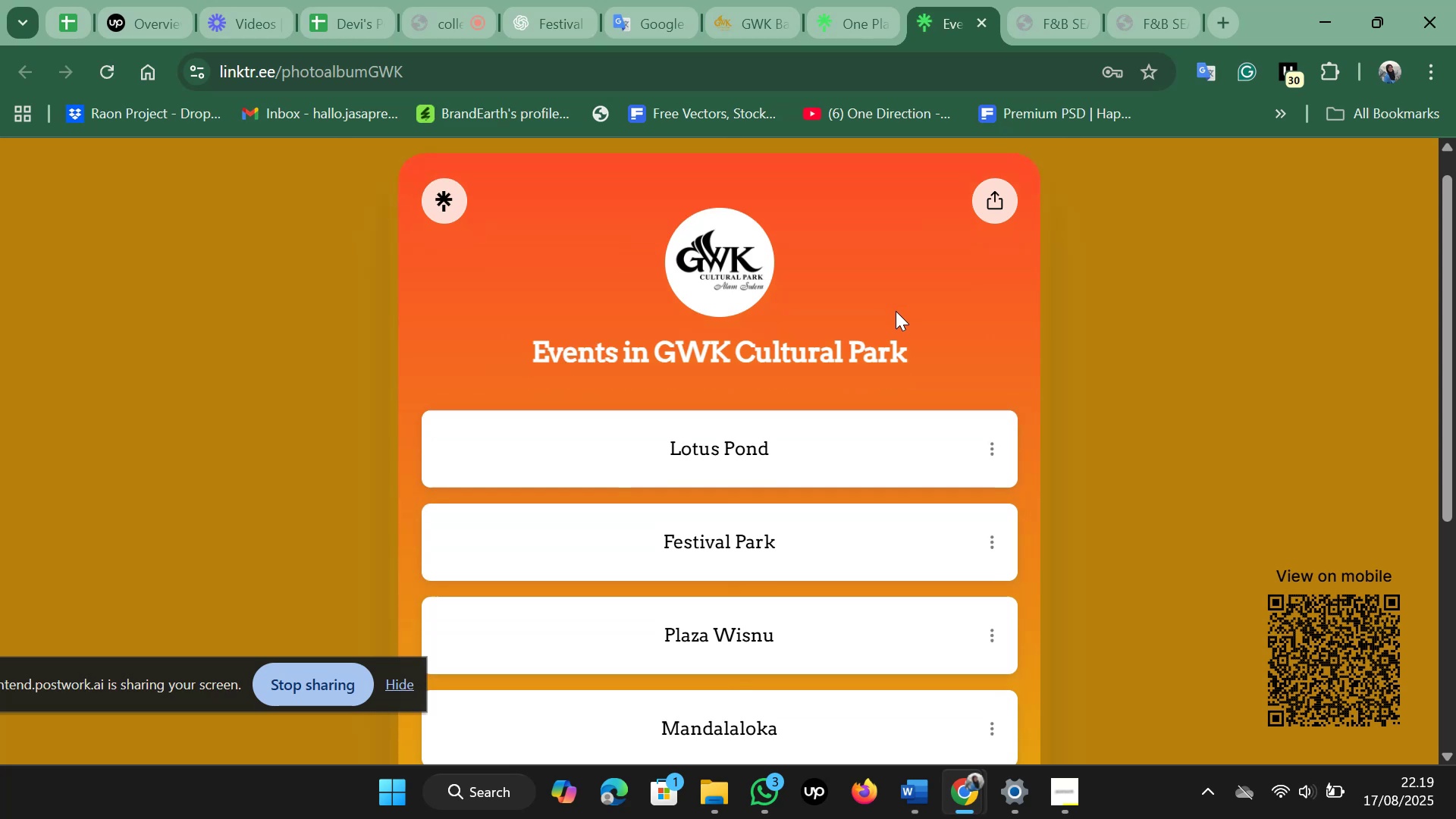 
left_click([832, 466])
 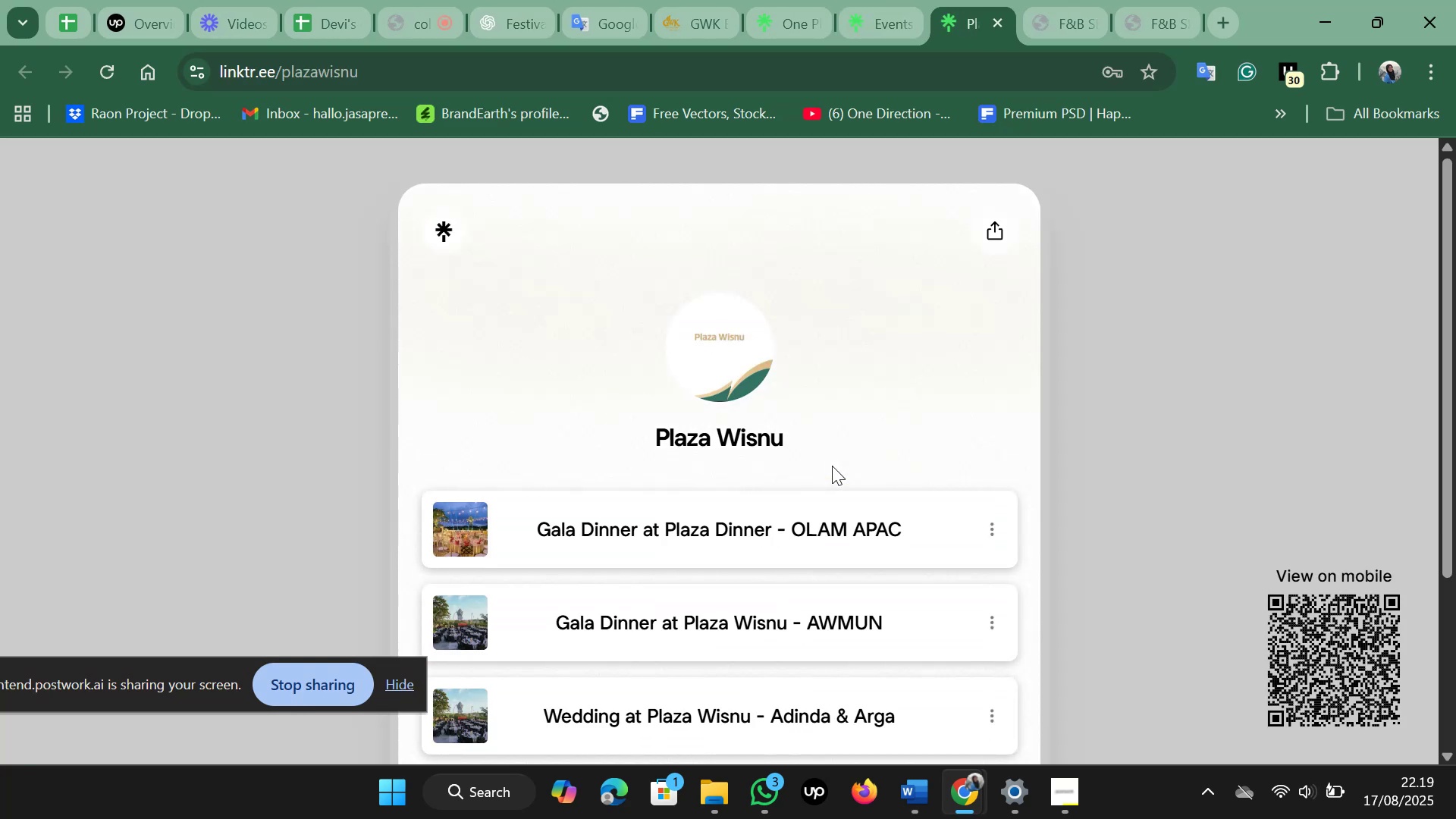 
wait(5.3)
 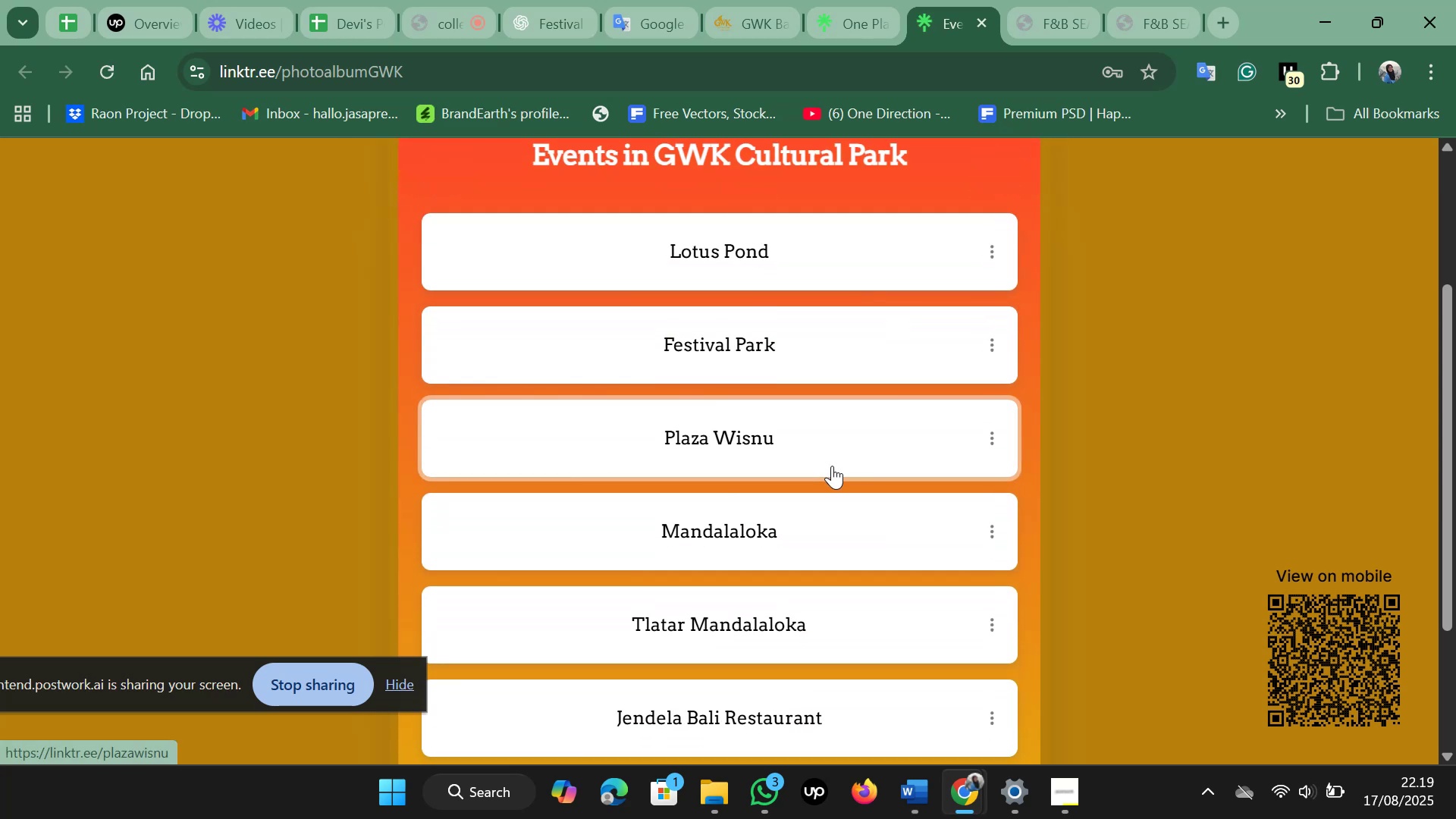 
left_click([1078, 0])
 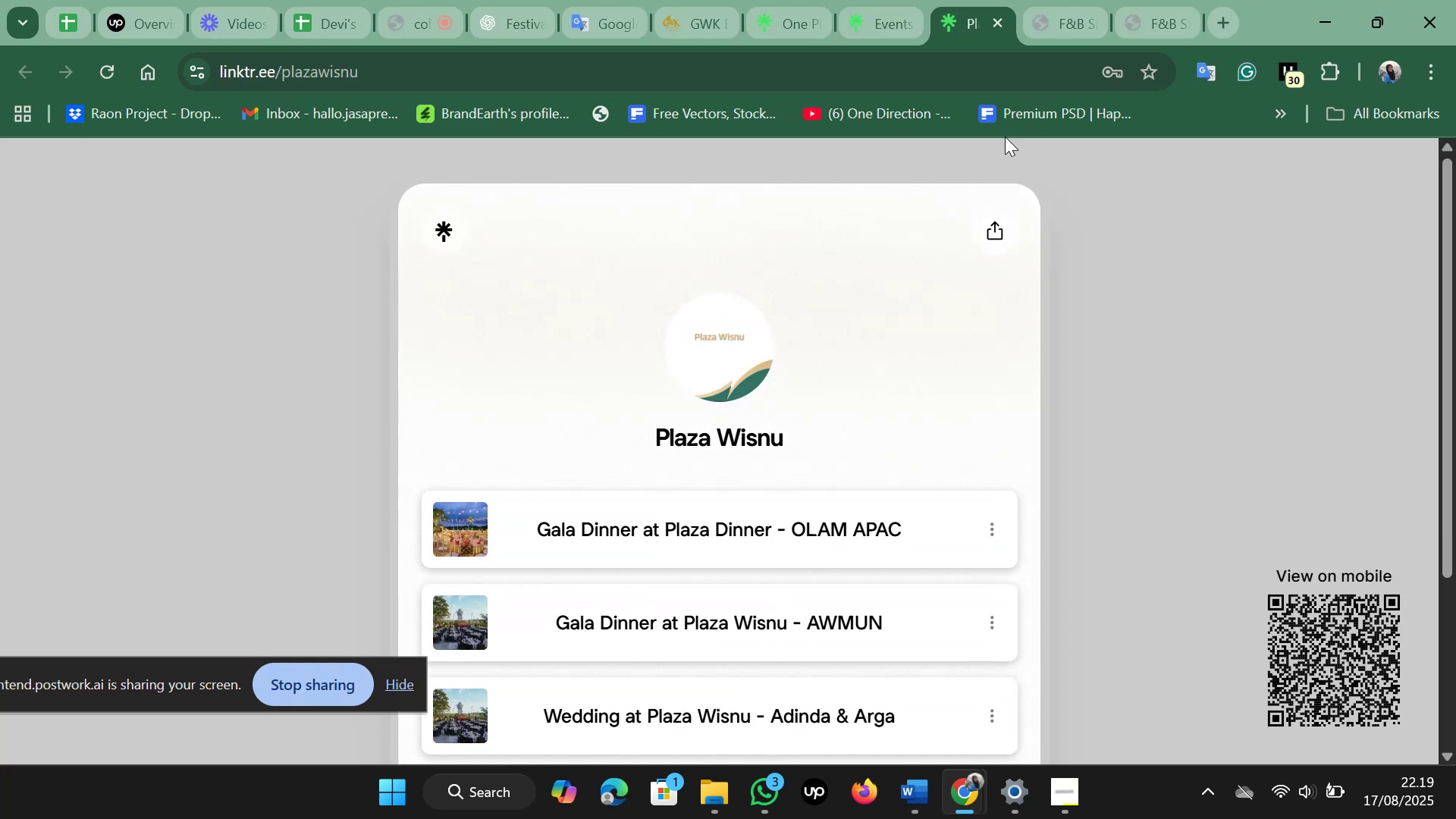 
scroll: coordinate [783, 492], scroll_direction: up, amount: 4.0
 